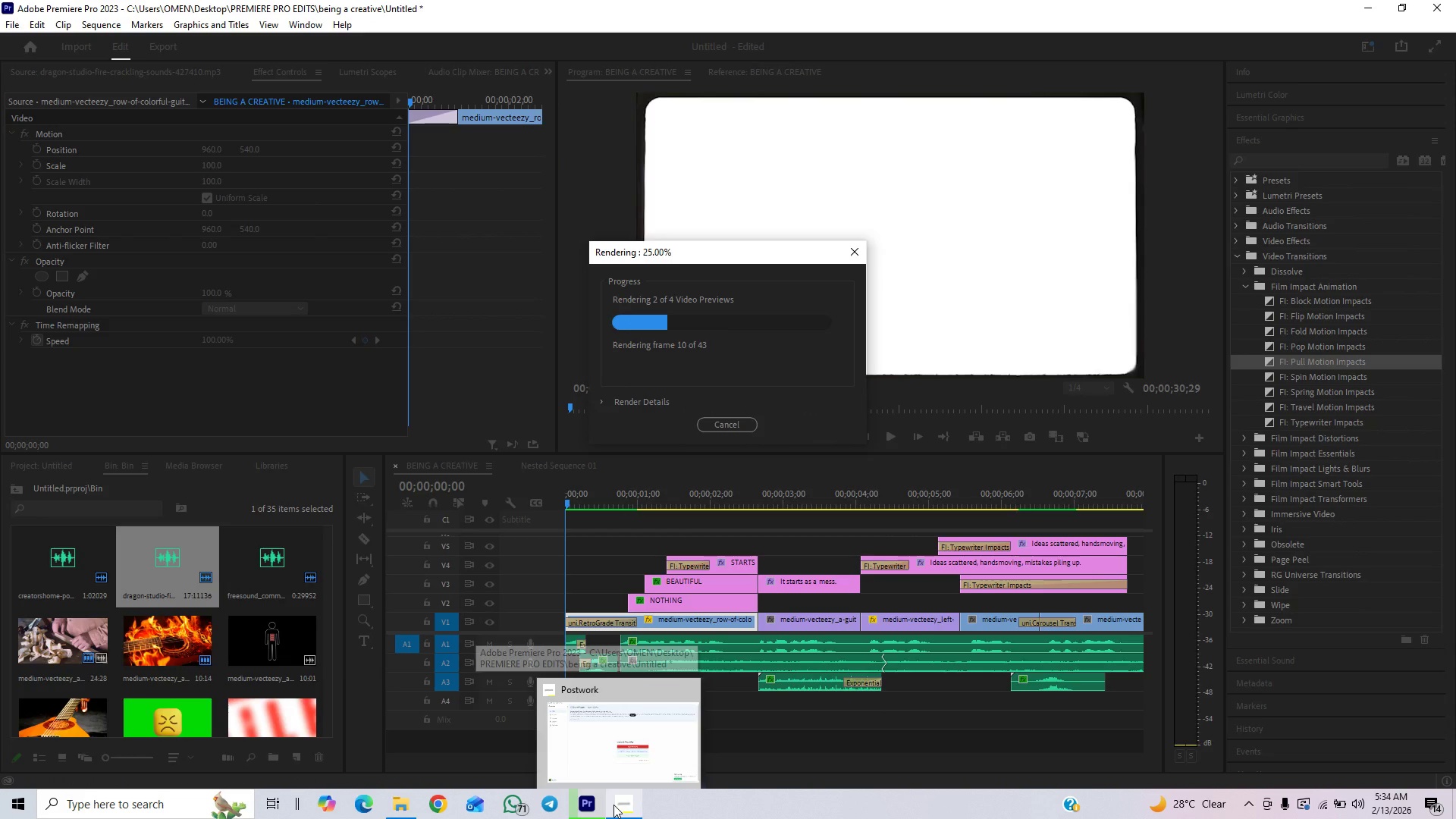 
mouse_move([620, 770])
 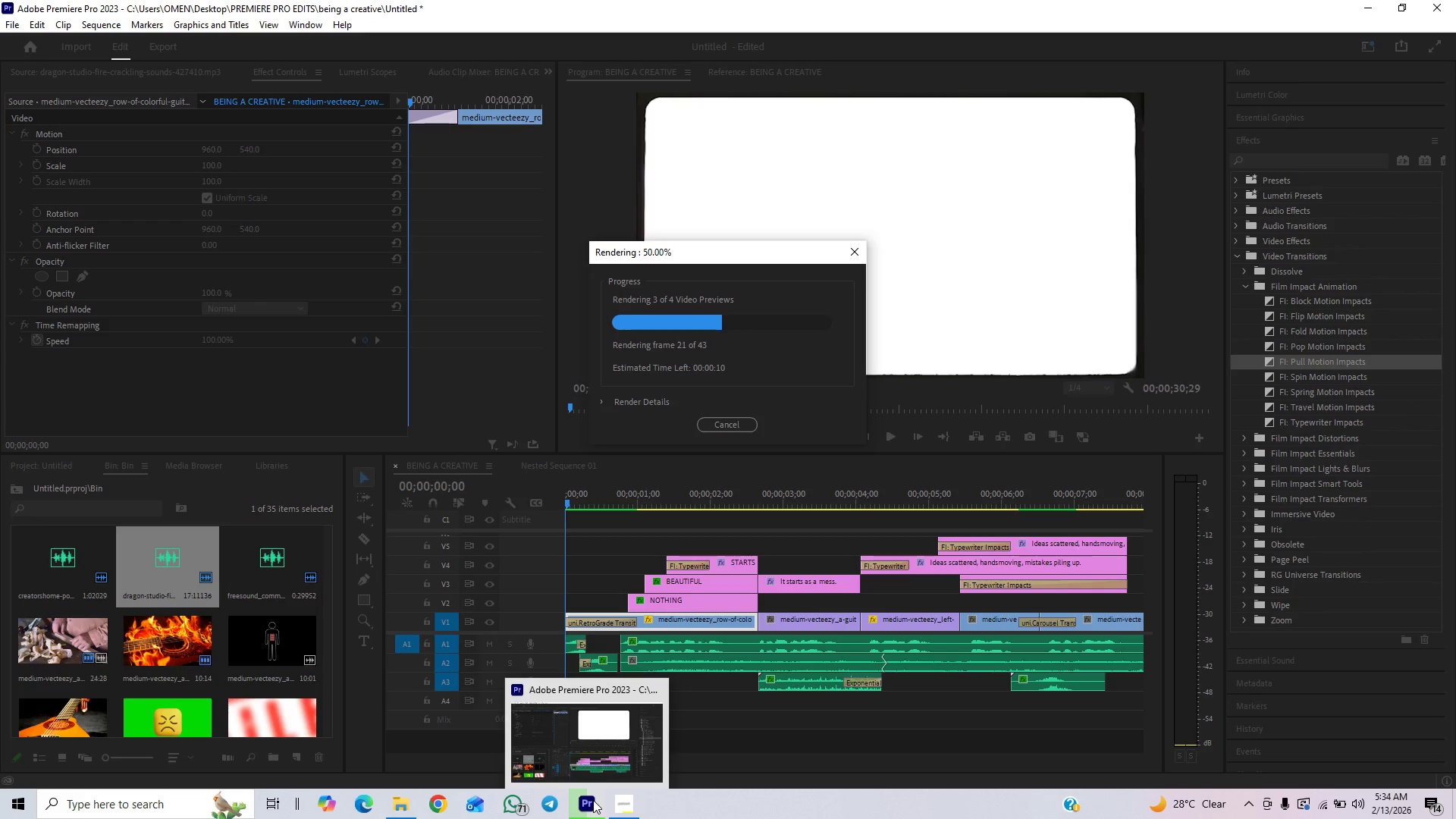 
left_click_drag(start_coordinate=[603, 756], to_coordinate=[607, 757])
 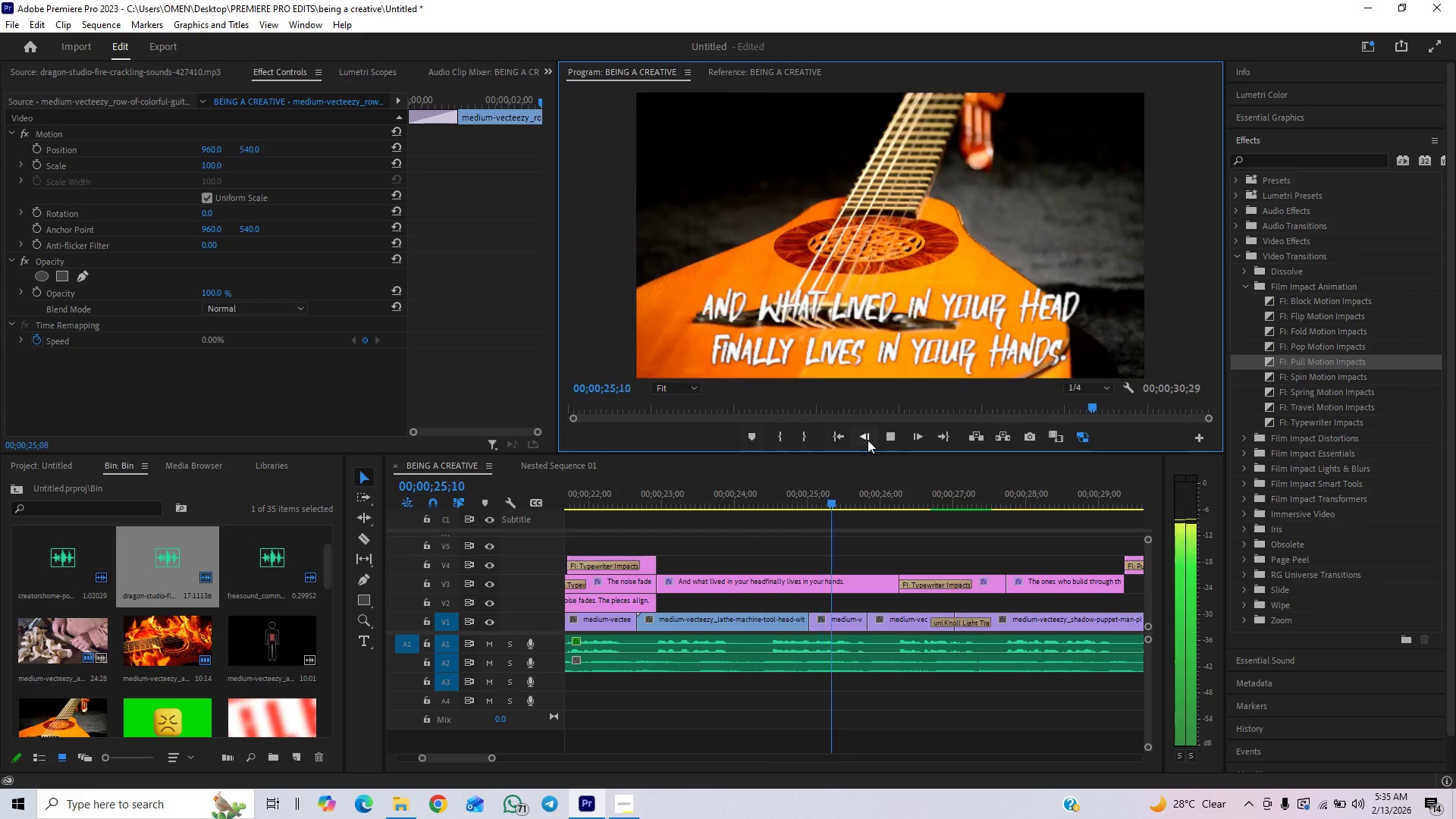 
wait(40.61)
 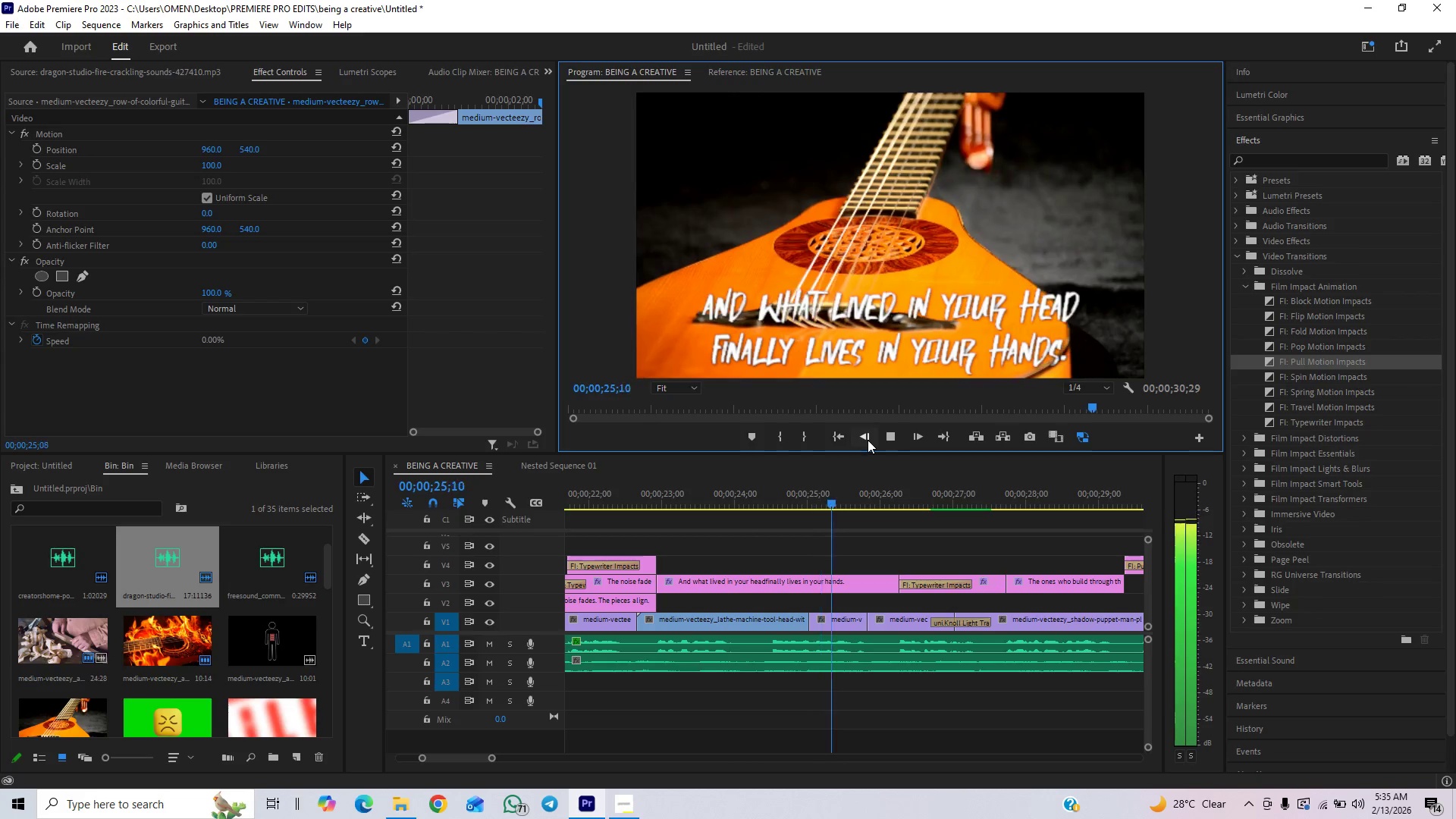 
key(Space)
 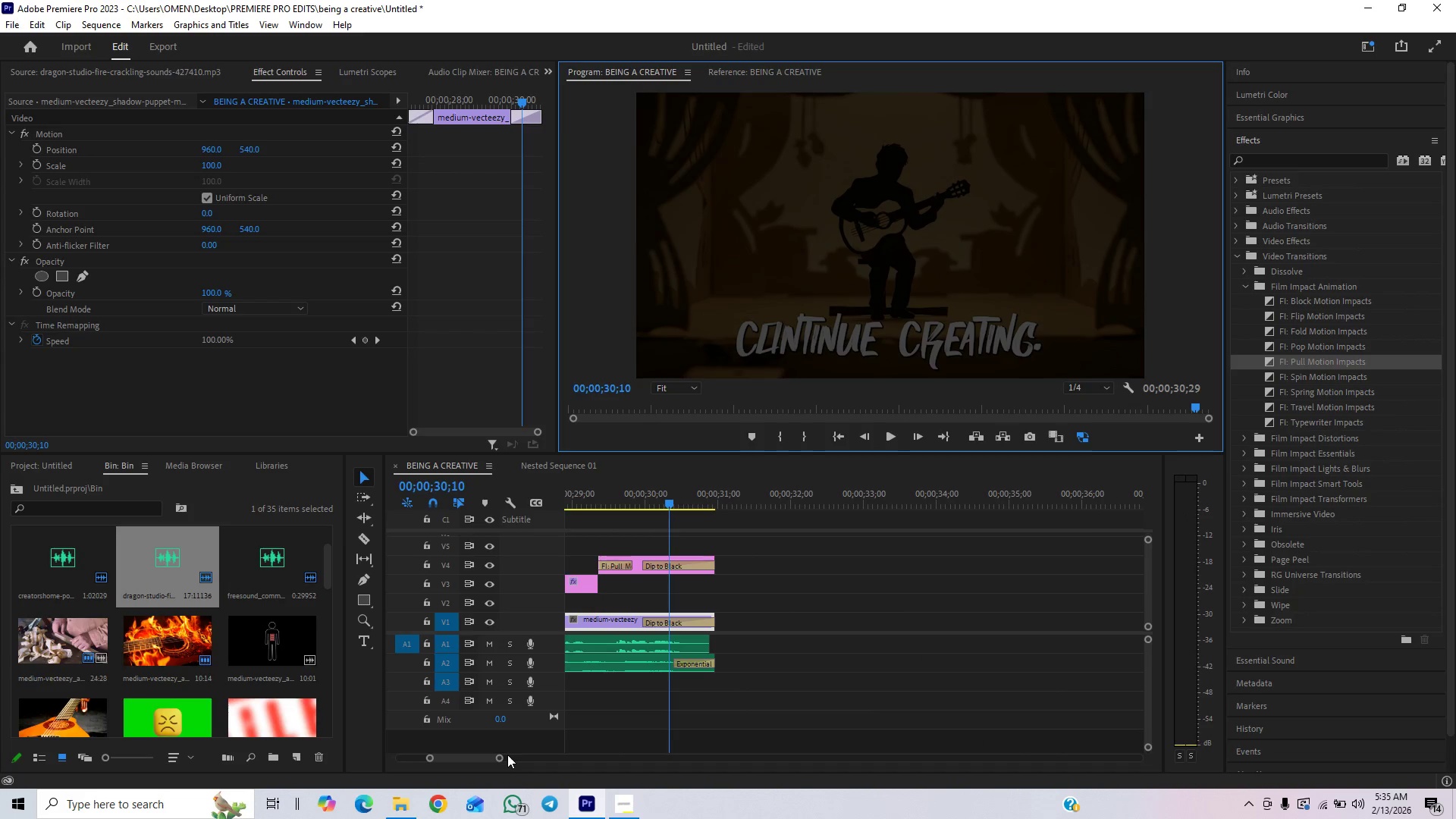 
left_click_drag(start_coordinate=[502, 758], to_coordinate=[513, 757])
 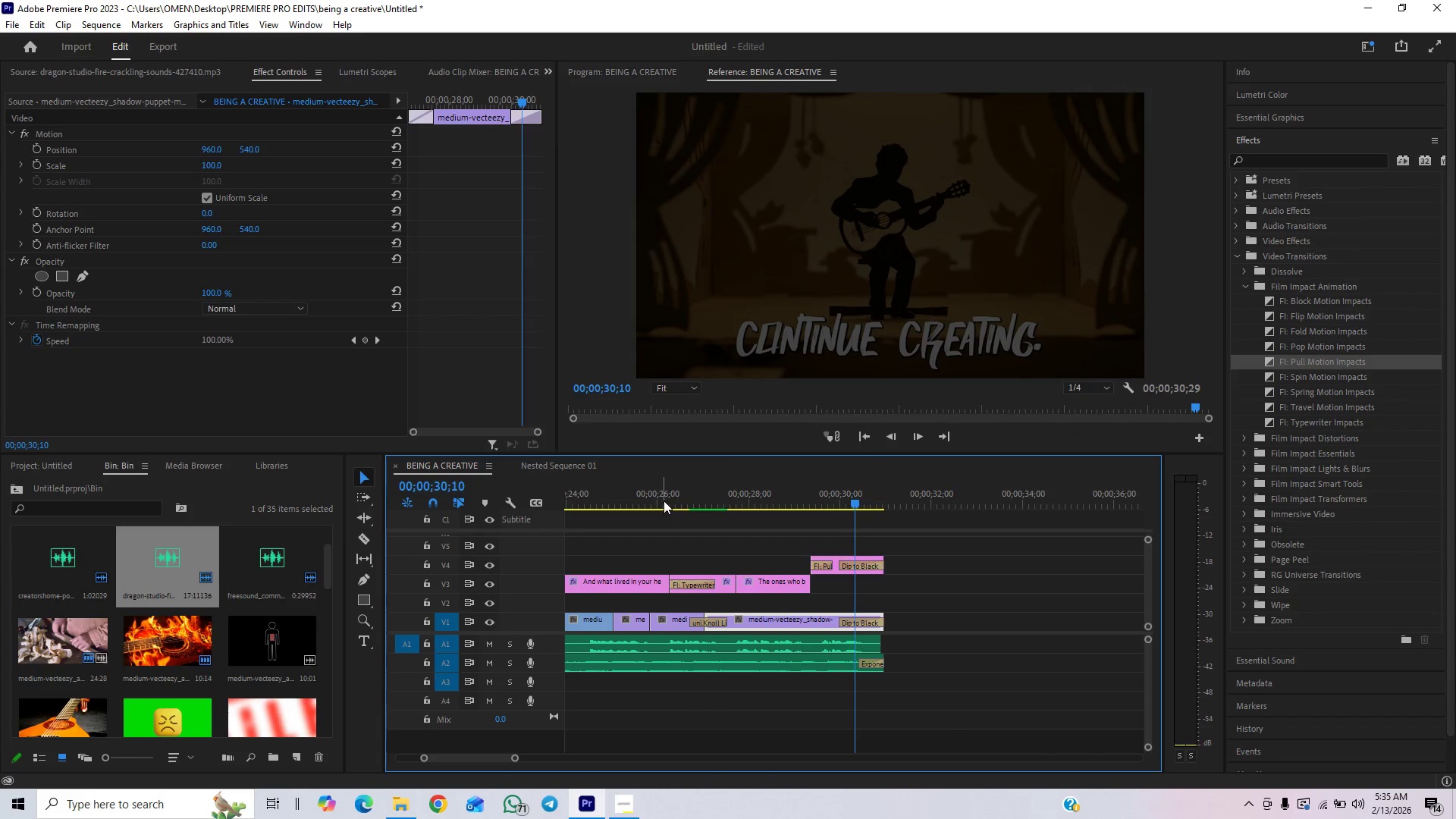 
key(Space)
 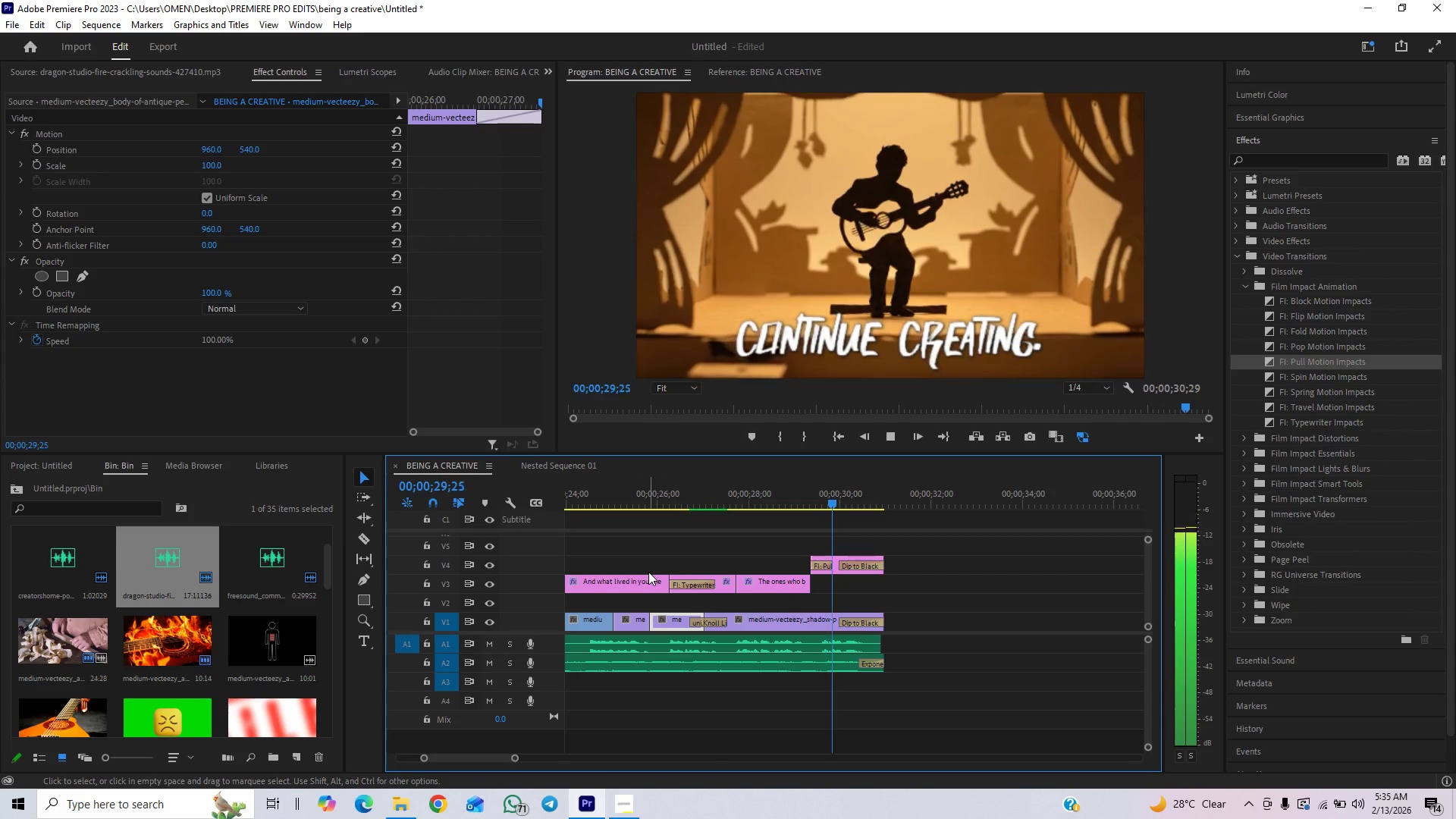 
wait(6.17)
 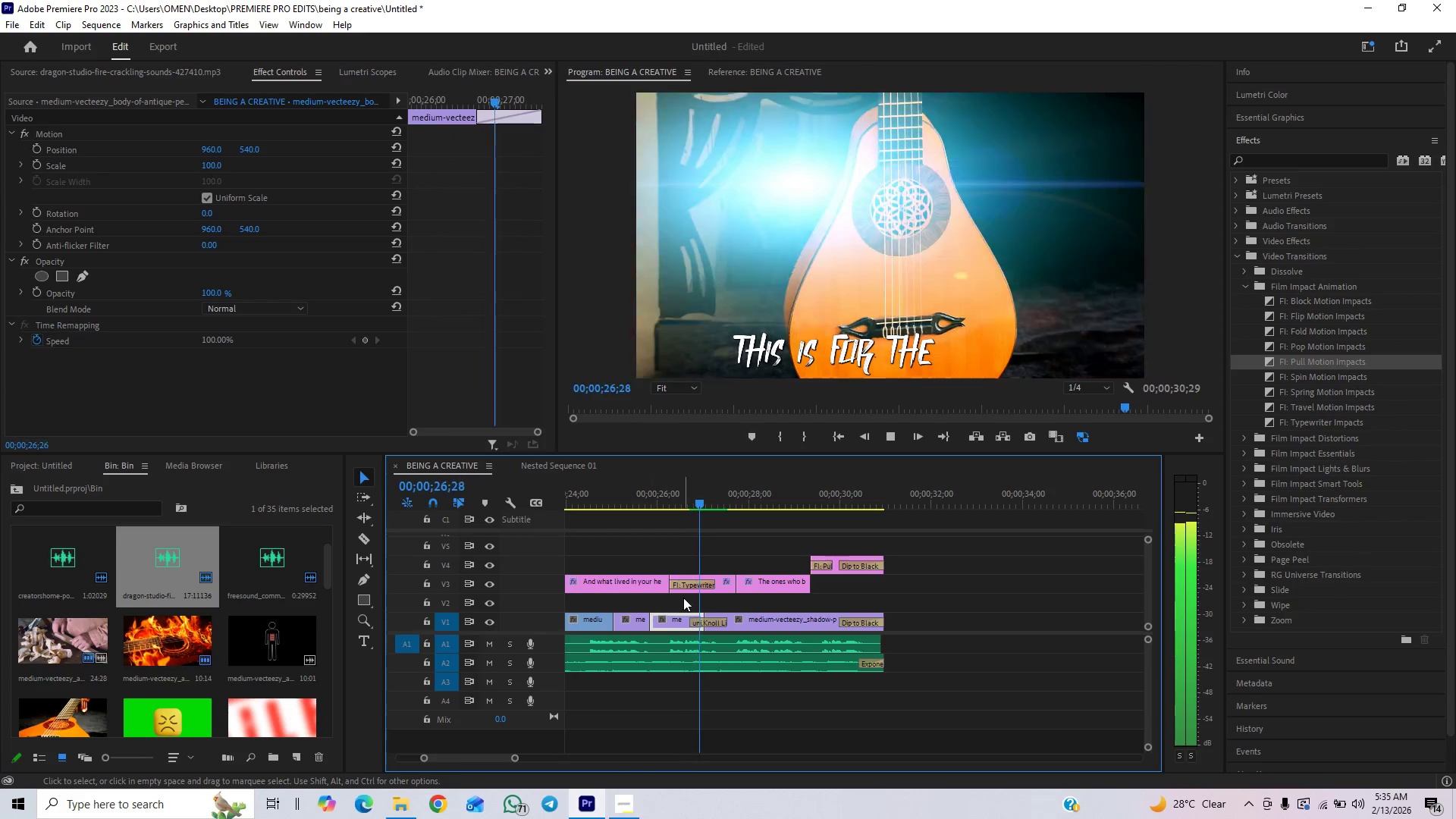 
key(Control+S)
 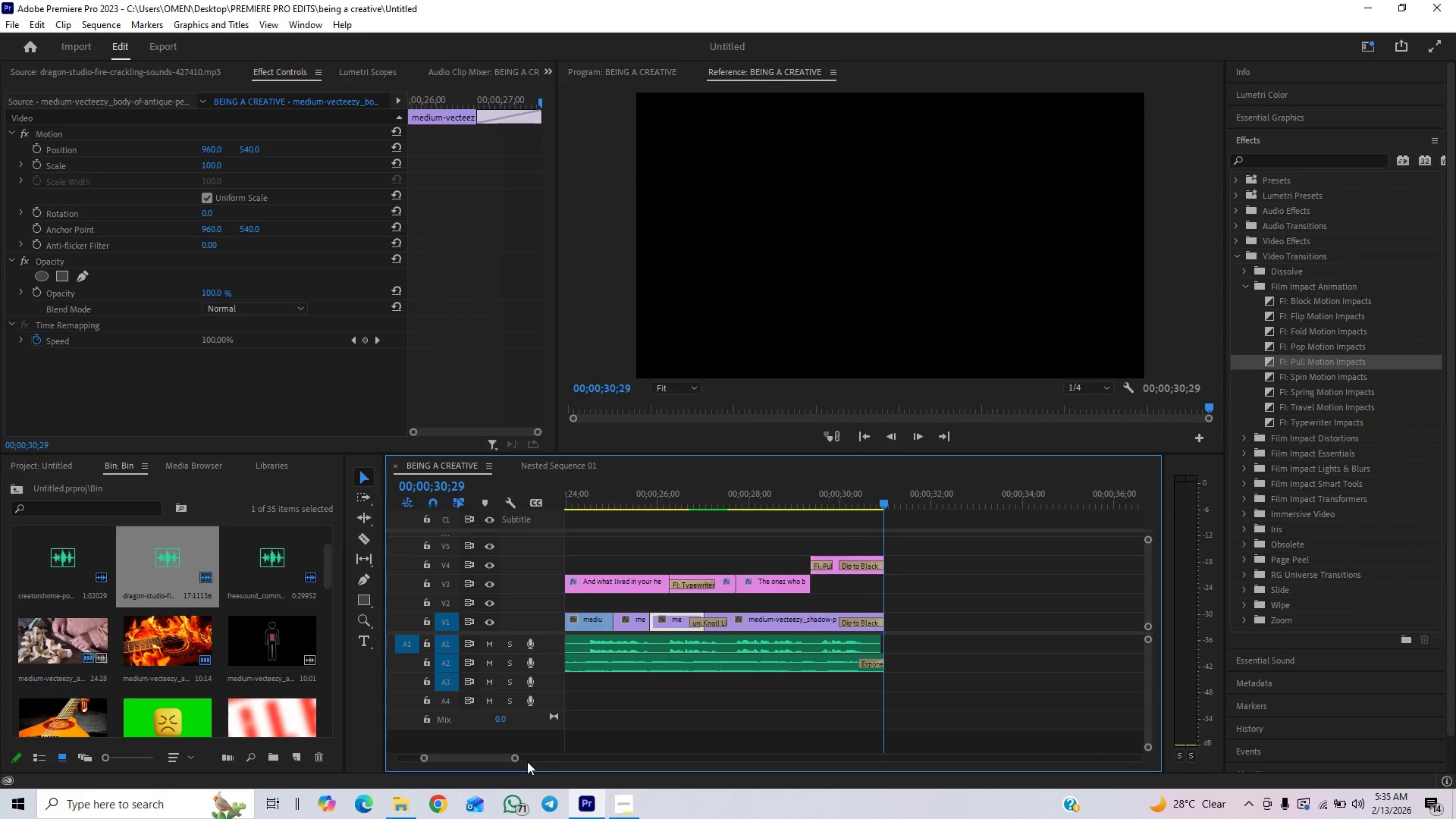 
left_click_drag(start_coordinate=[517, 760], to_coordinate=[555, 749])
 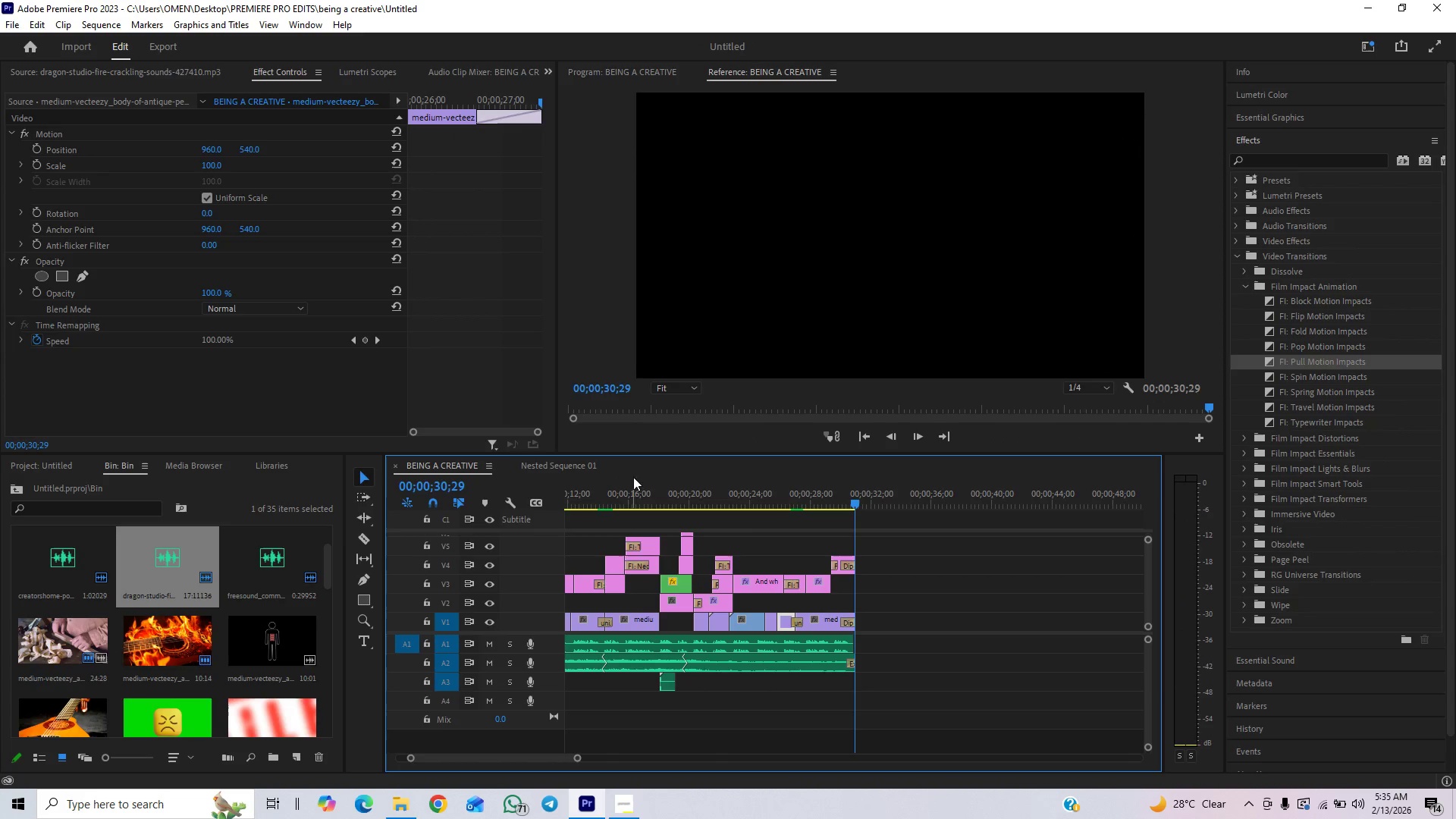 
left_click([623, 497])
 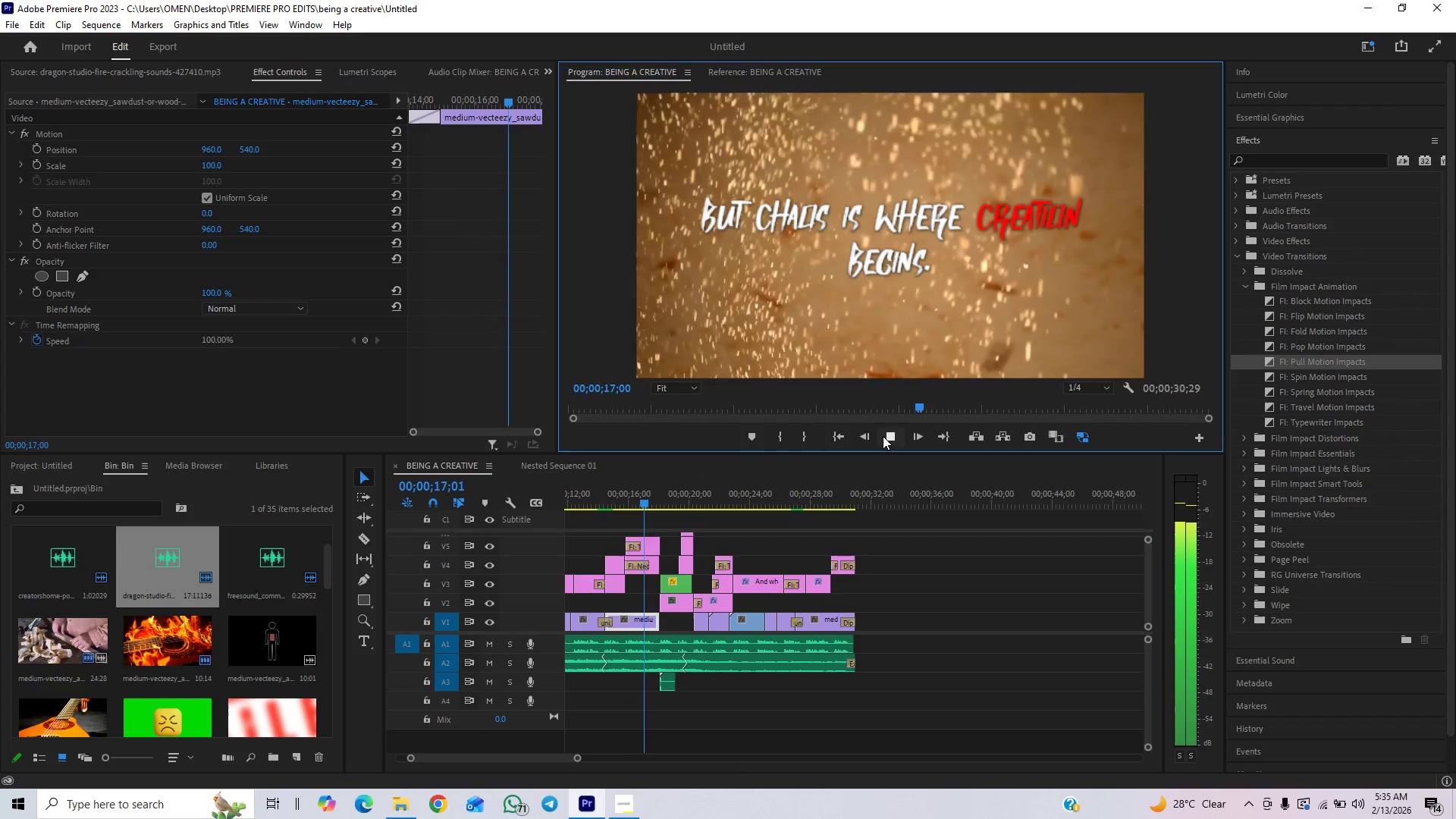 
left_click([883, 436])
 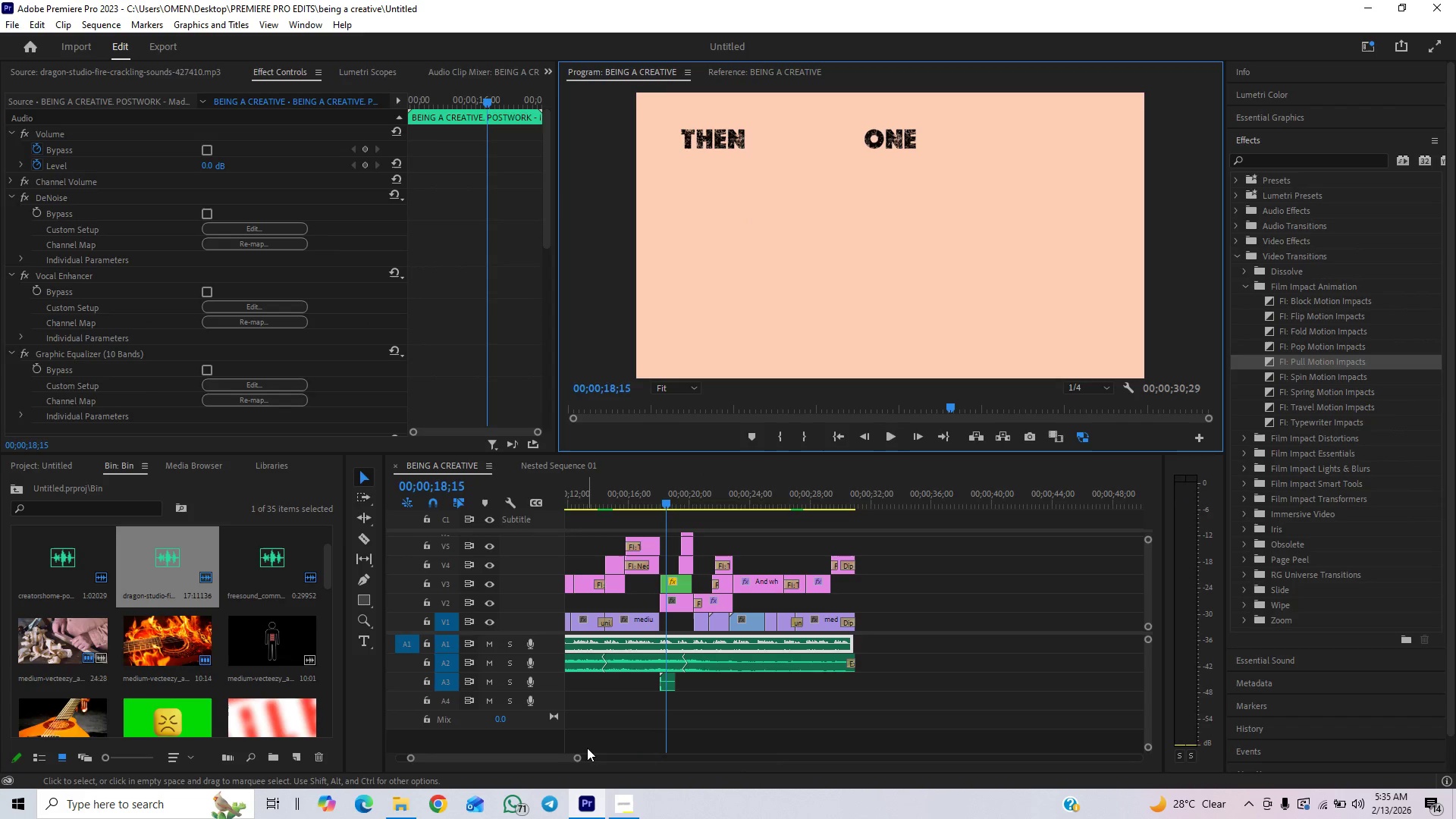 
left_click_drag(start_coordinate=[579, 755], to_coordinate=[604, 748])
 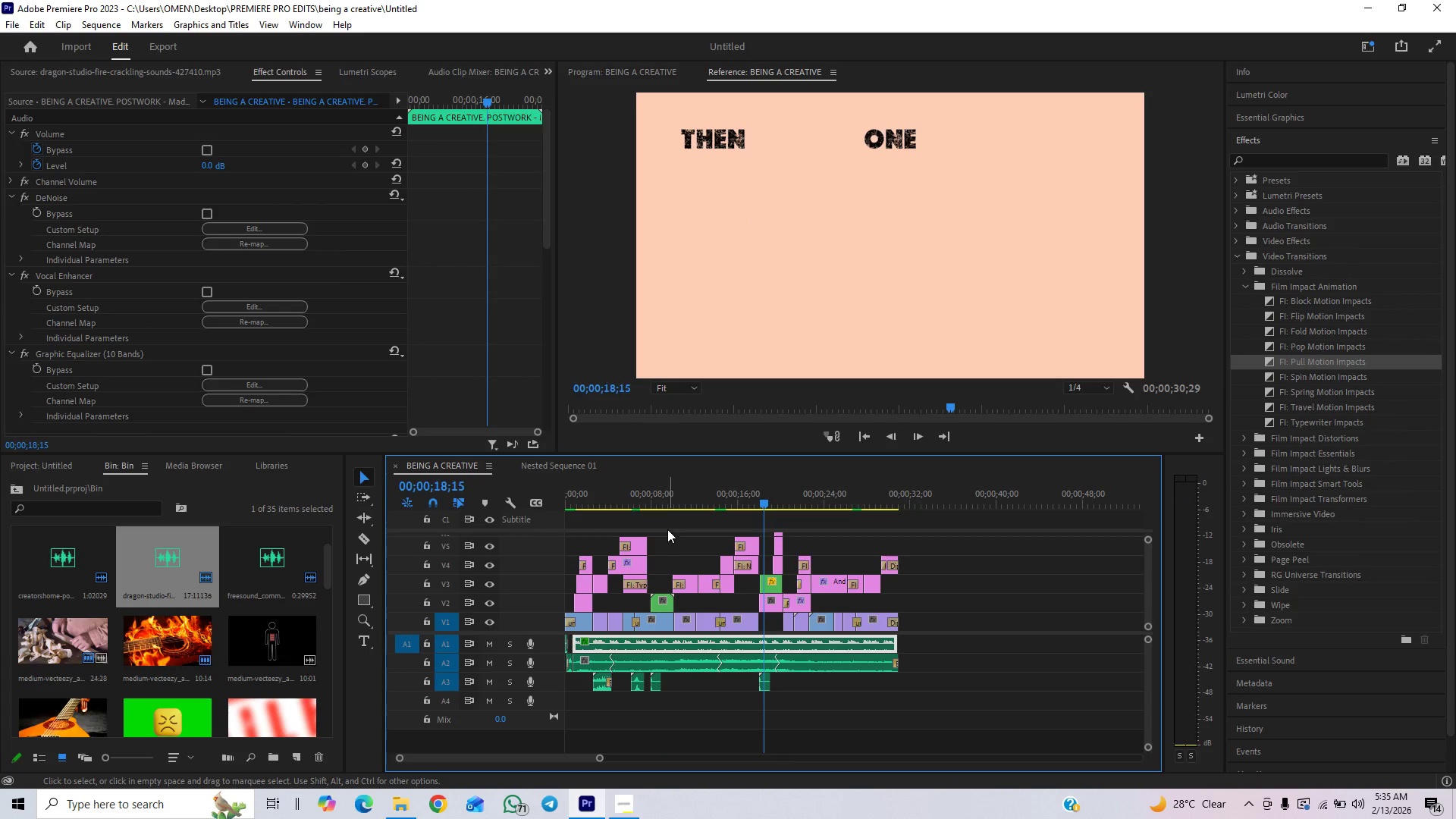 
left_click([662, 502])
 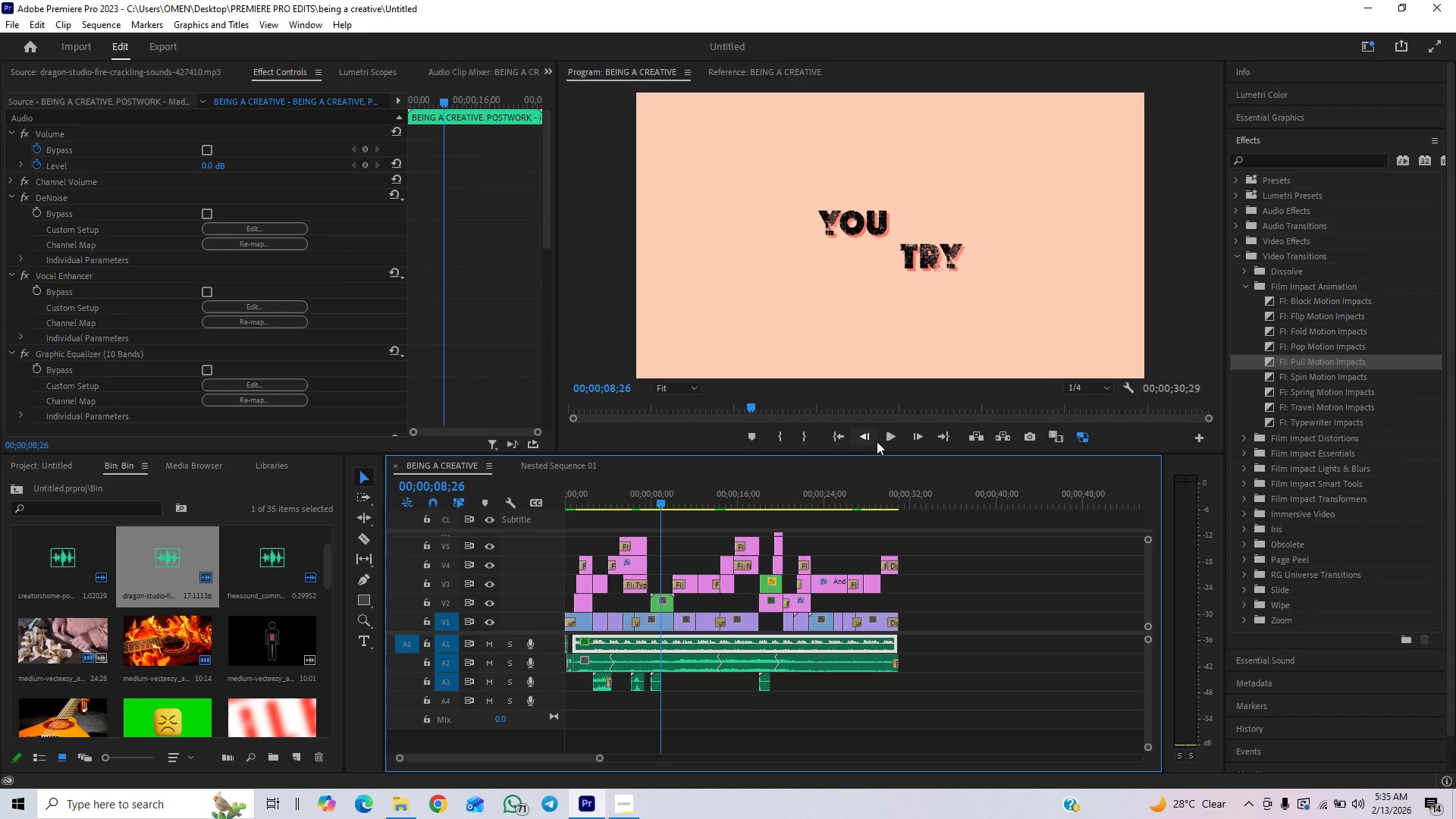 
left_click([883, 438])
 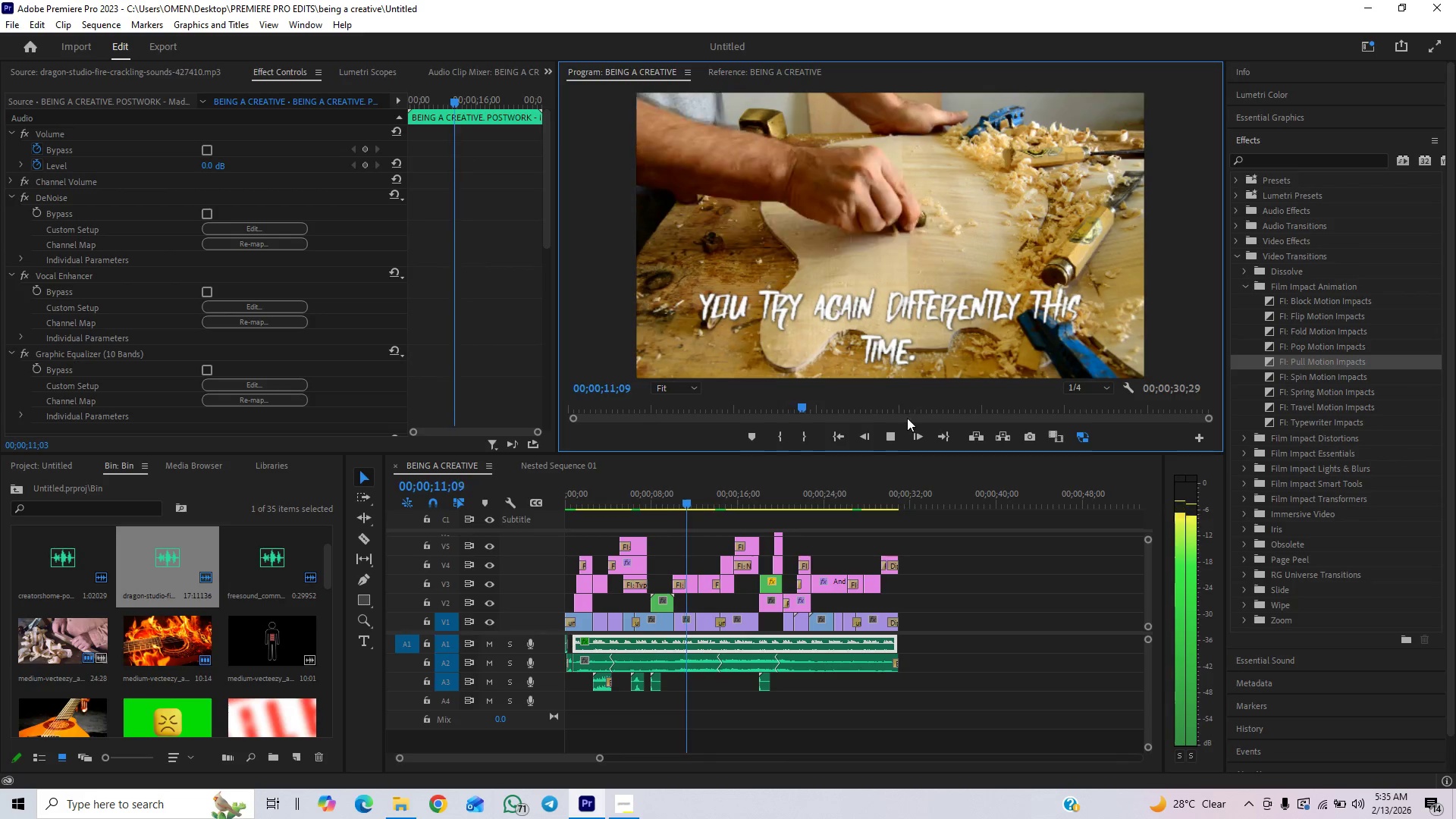 
wait(8.5)
 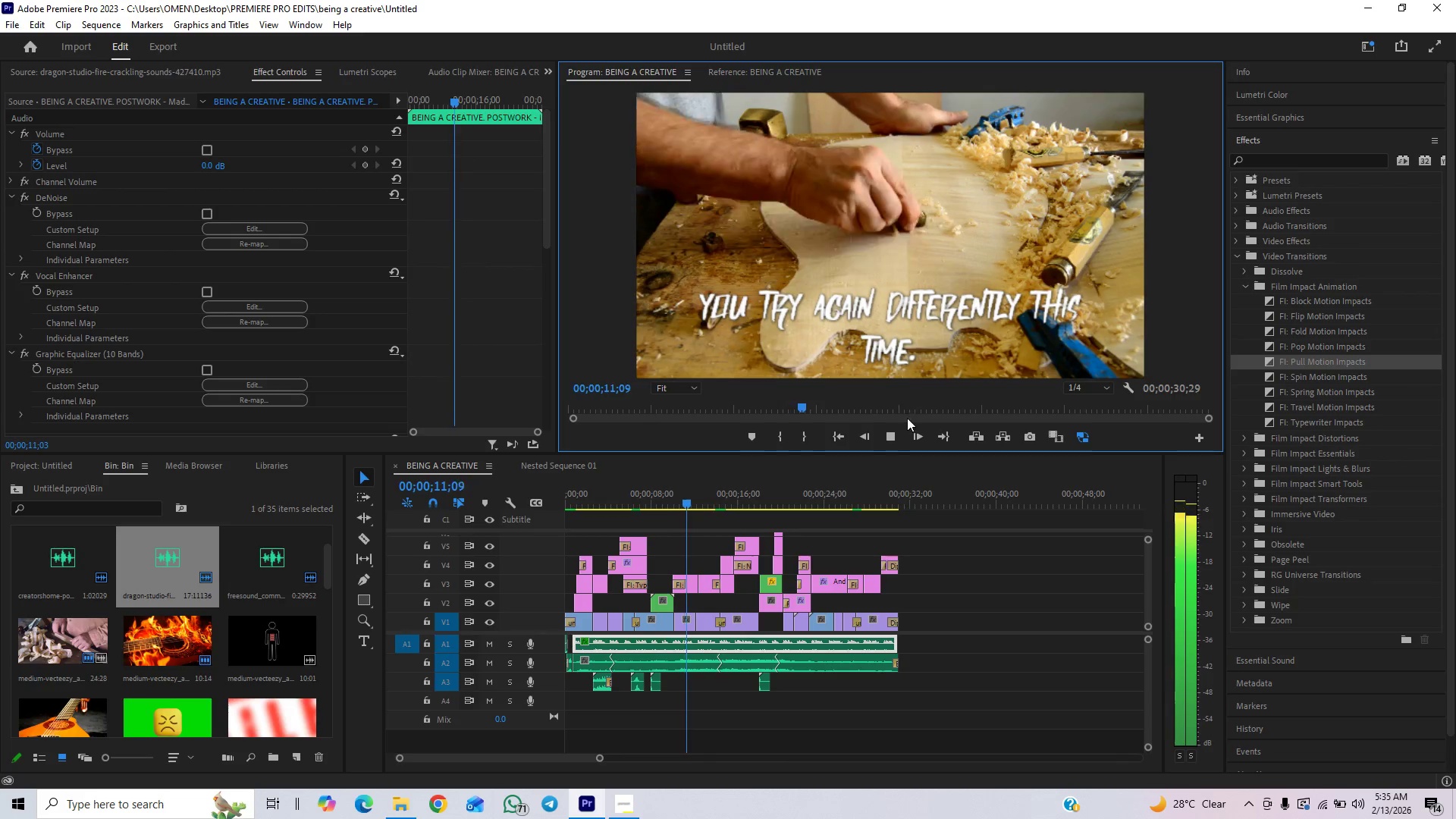 
left_click([890, 441])
 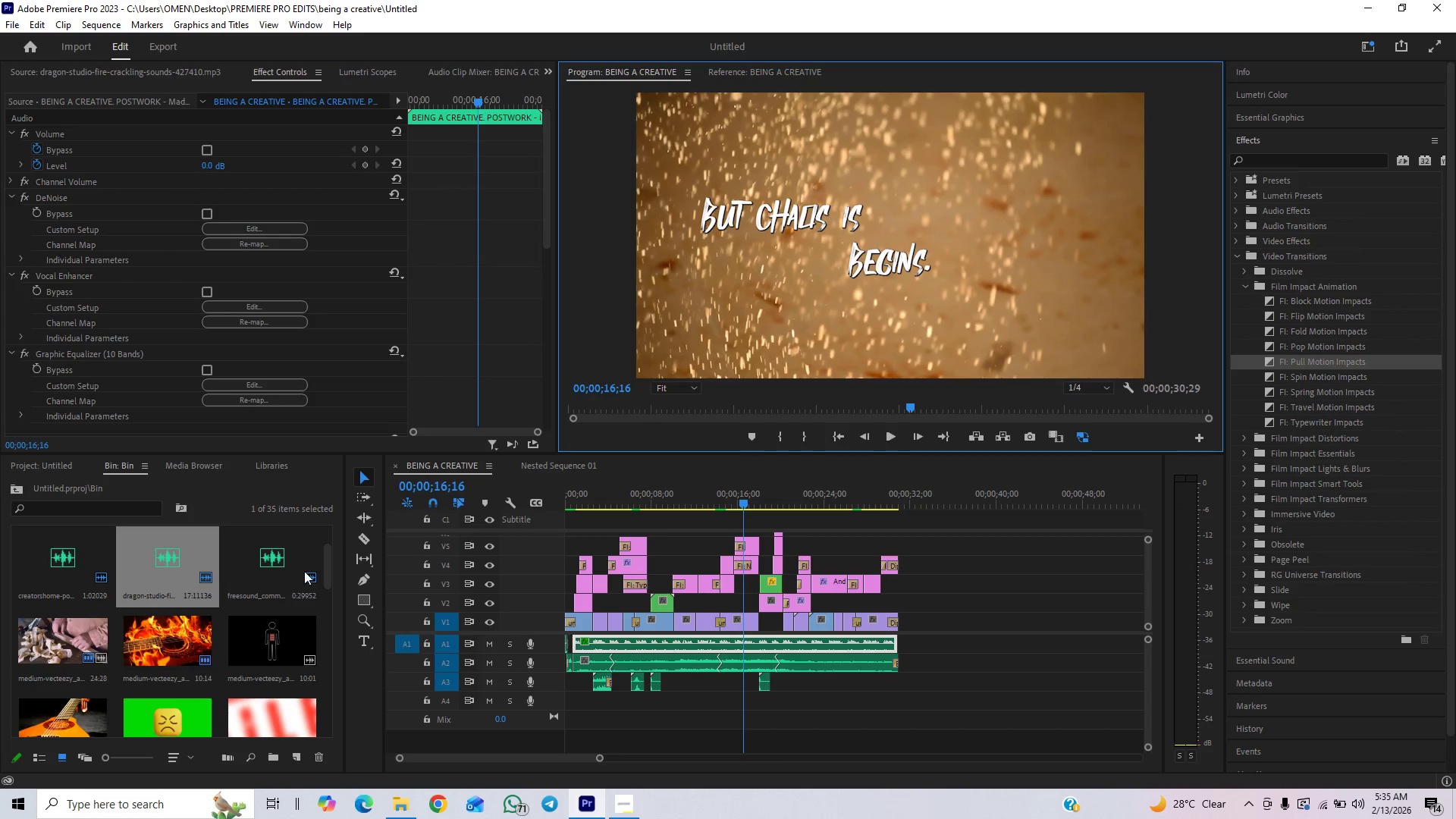 
left_click([258, 626])
 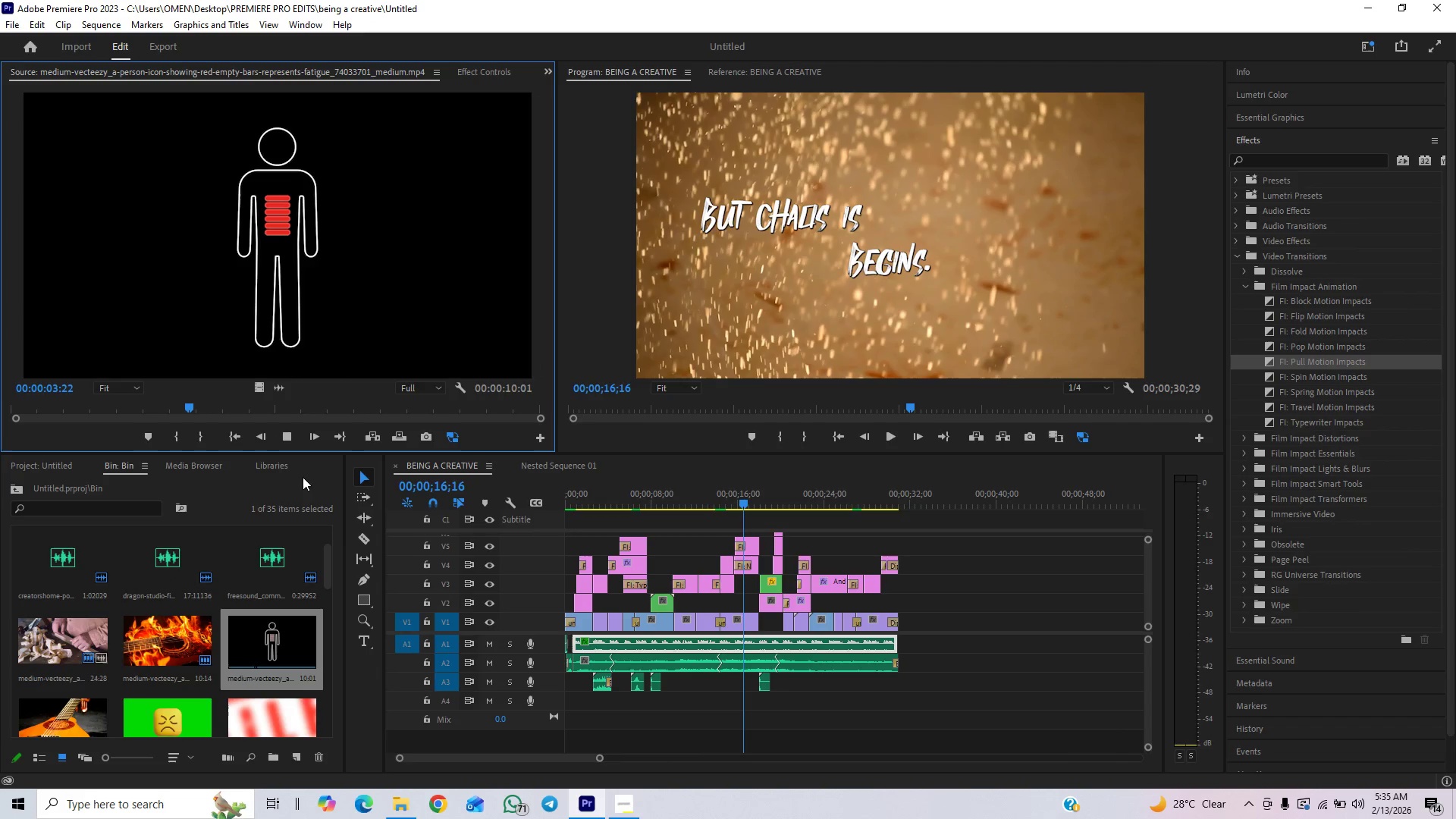 
wait(5.55)
 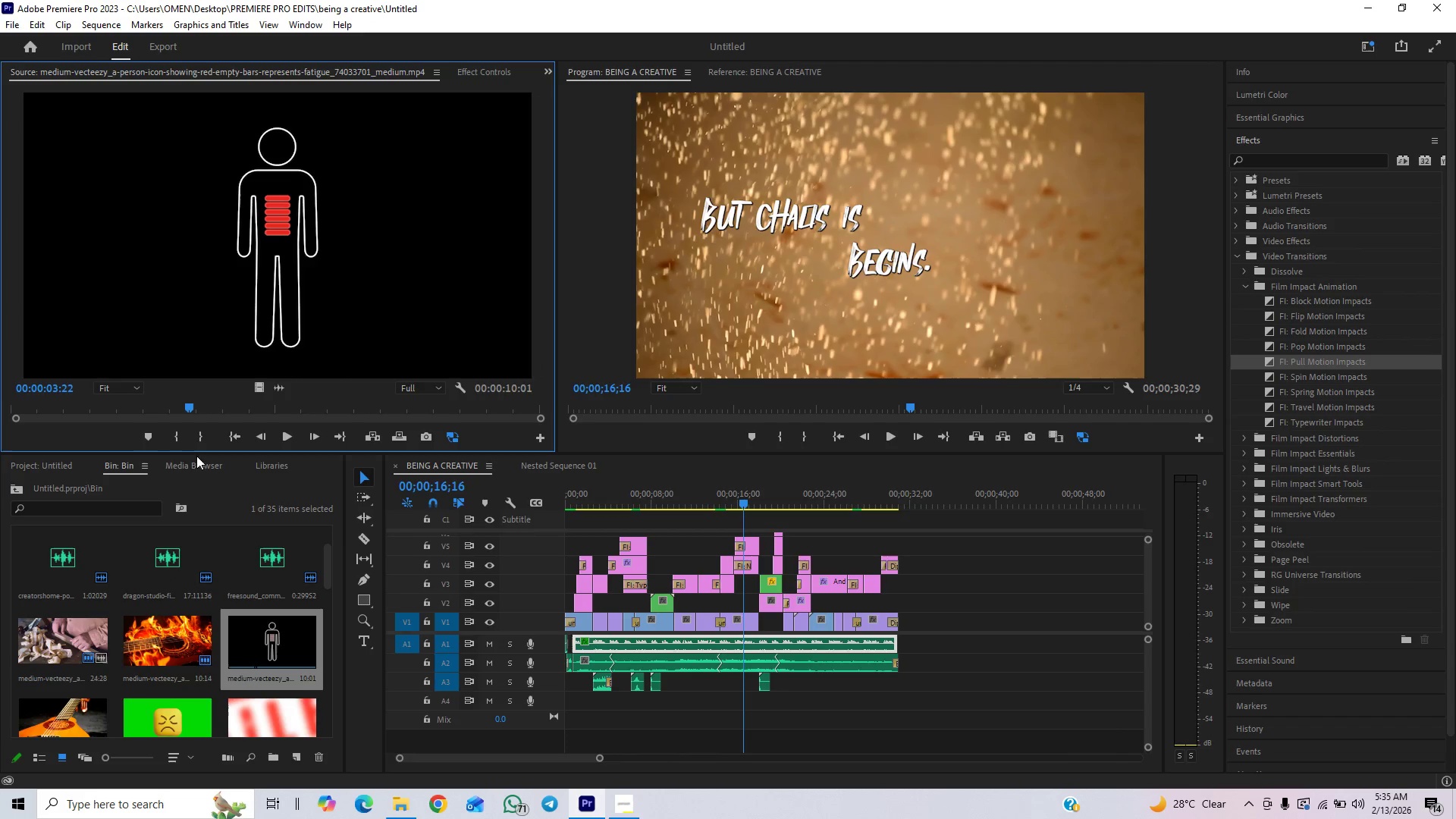 
left_click([285, 438])
 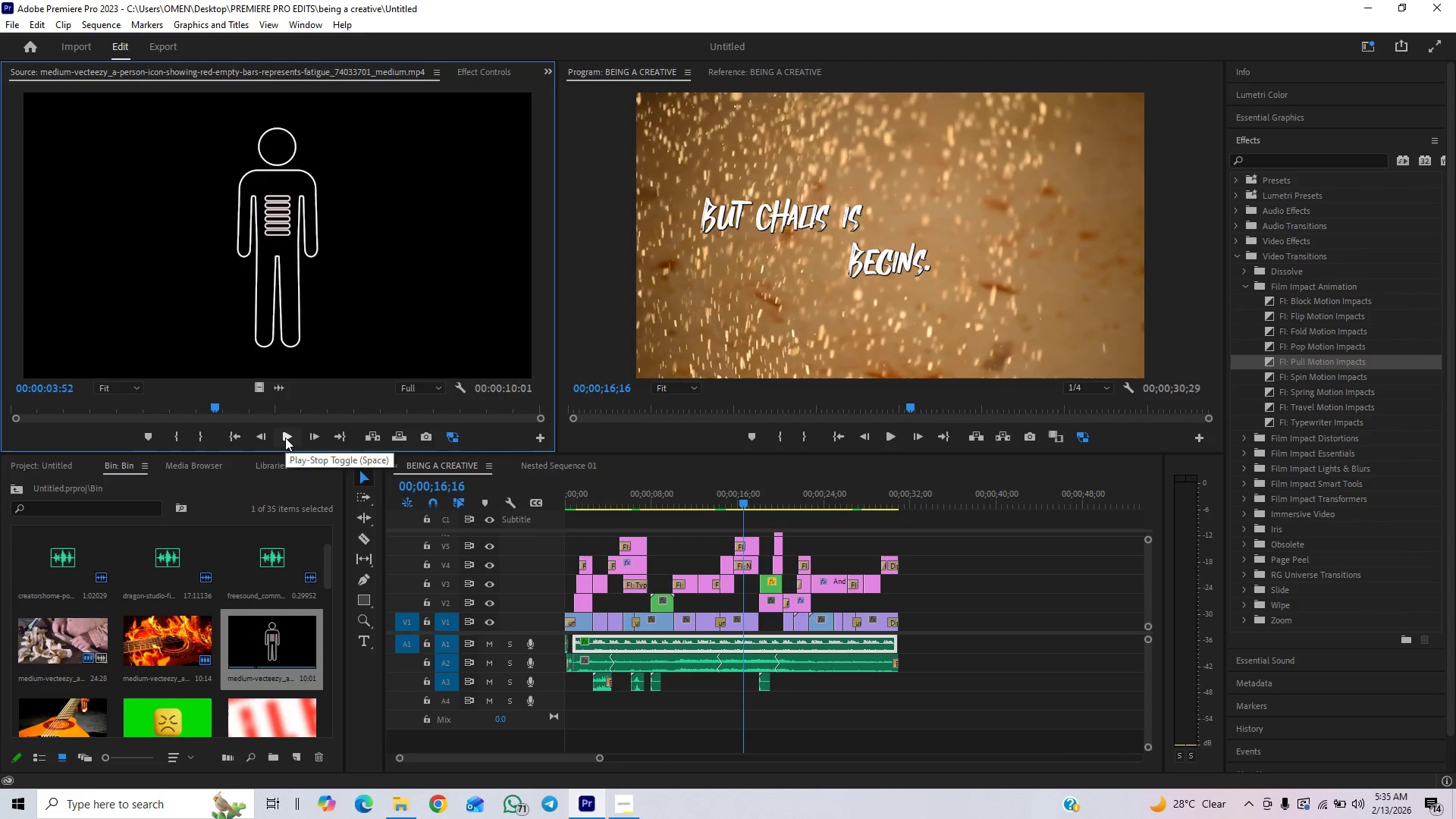 
left_click([285, 438])
 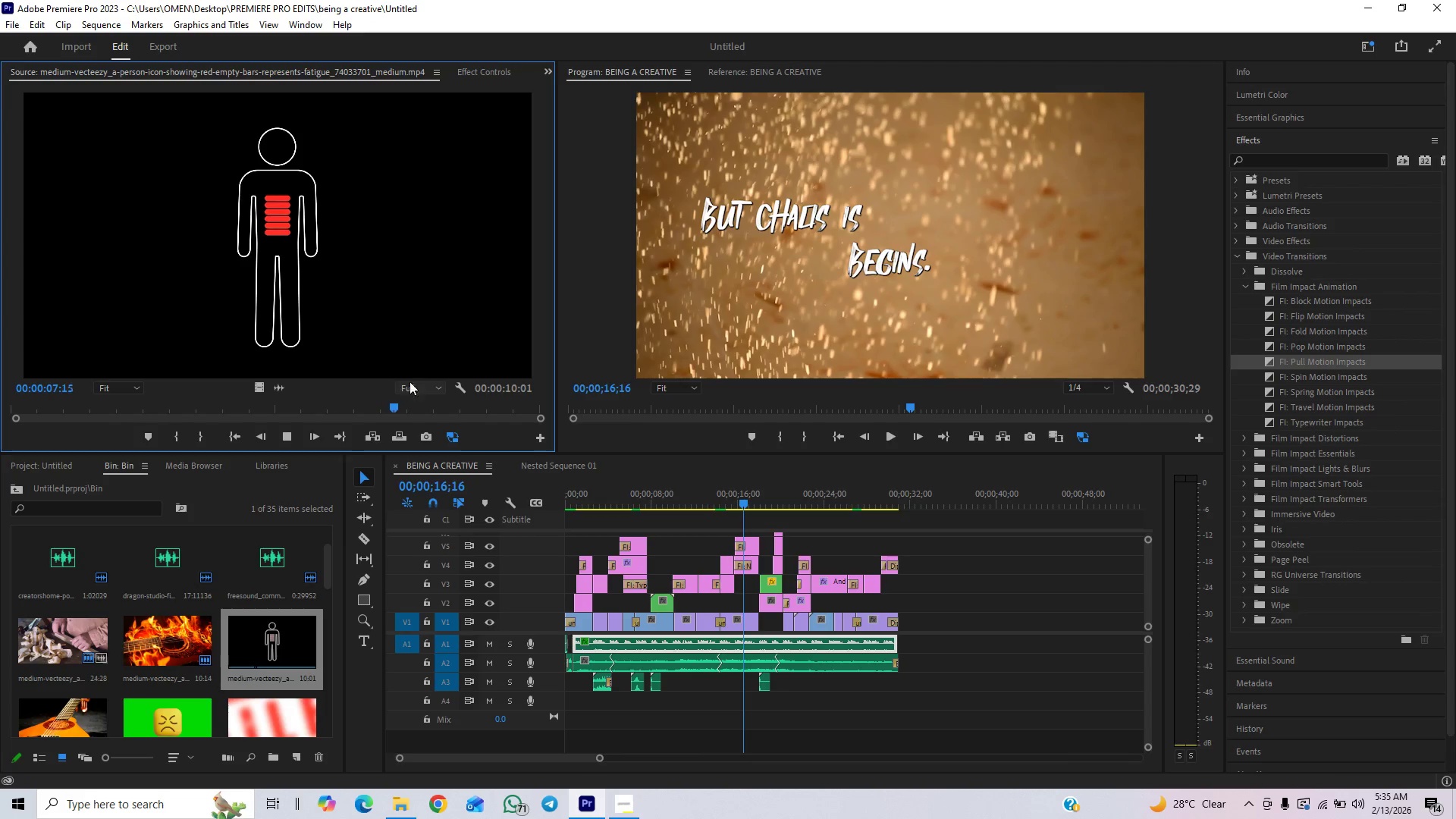 
wait(6.75)
 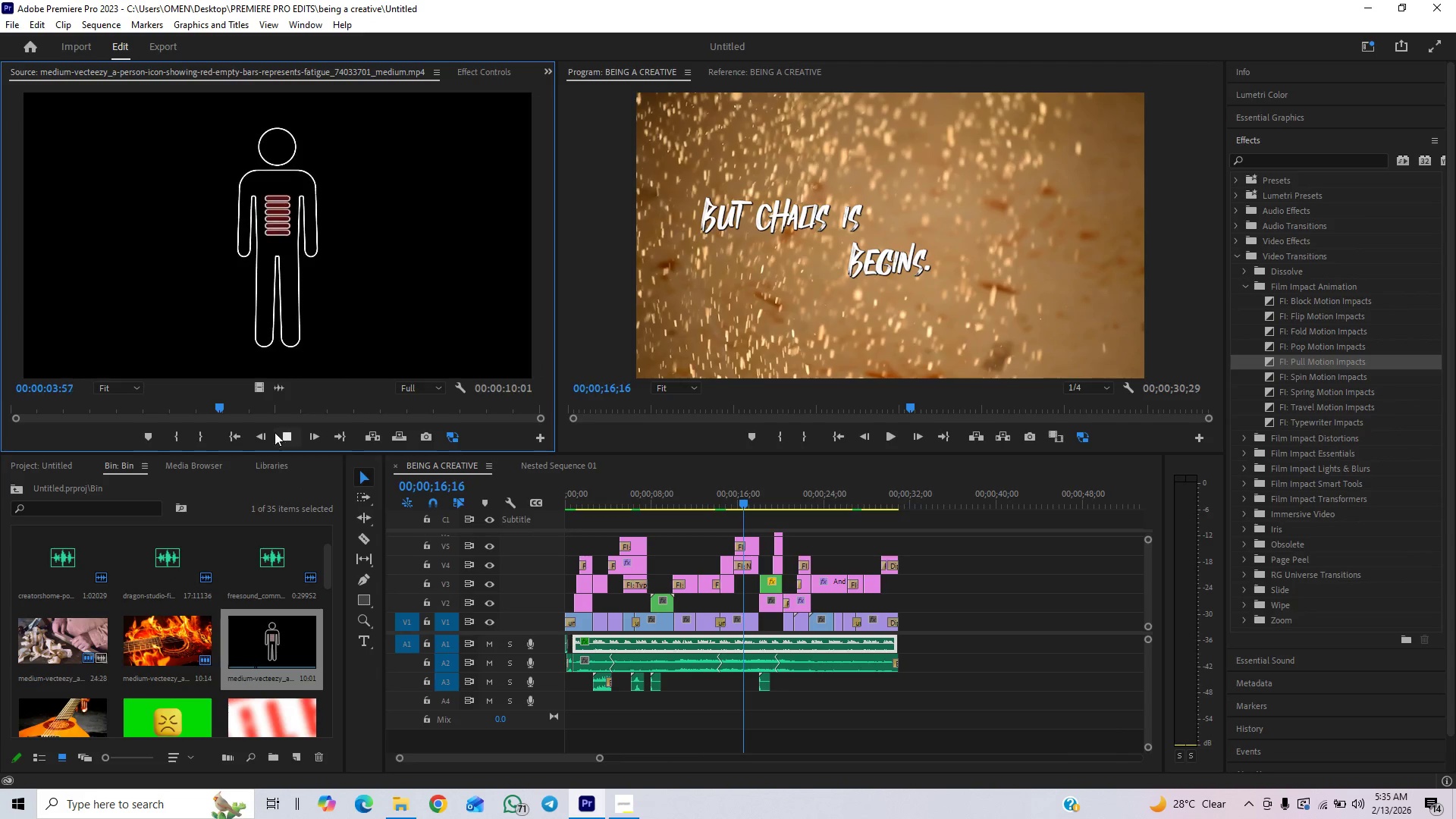 
left_click_drag(start_coordinate=[606, 497], to_coordinate=[598, 504])
 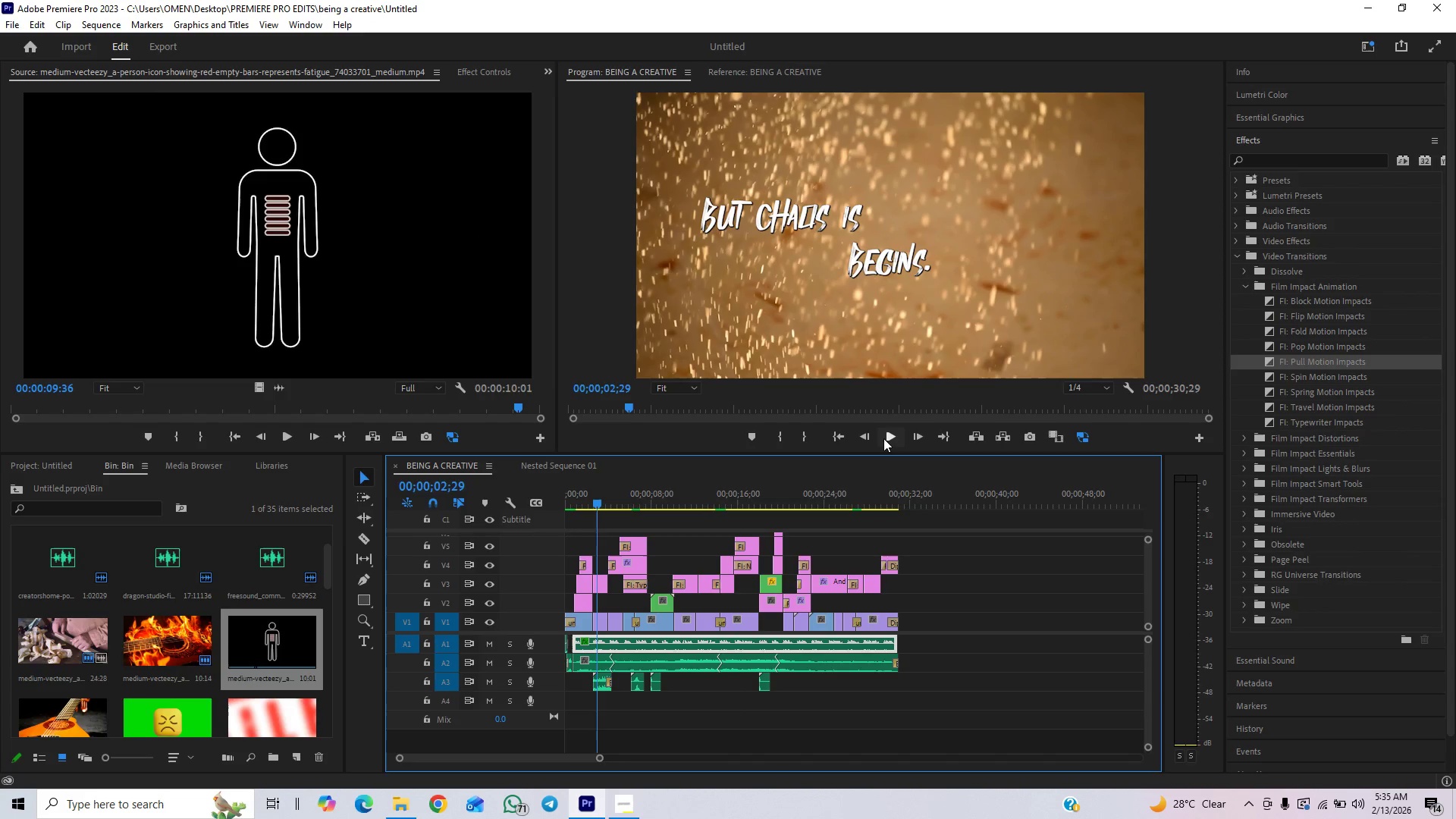 
left_click([883, 438])
 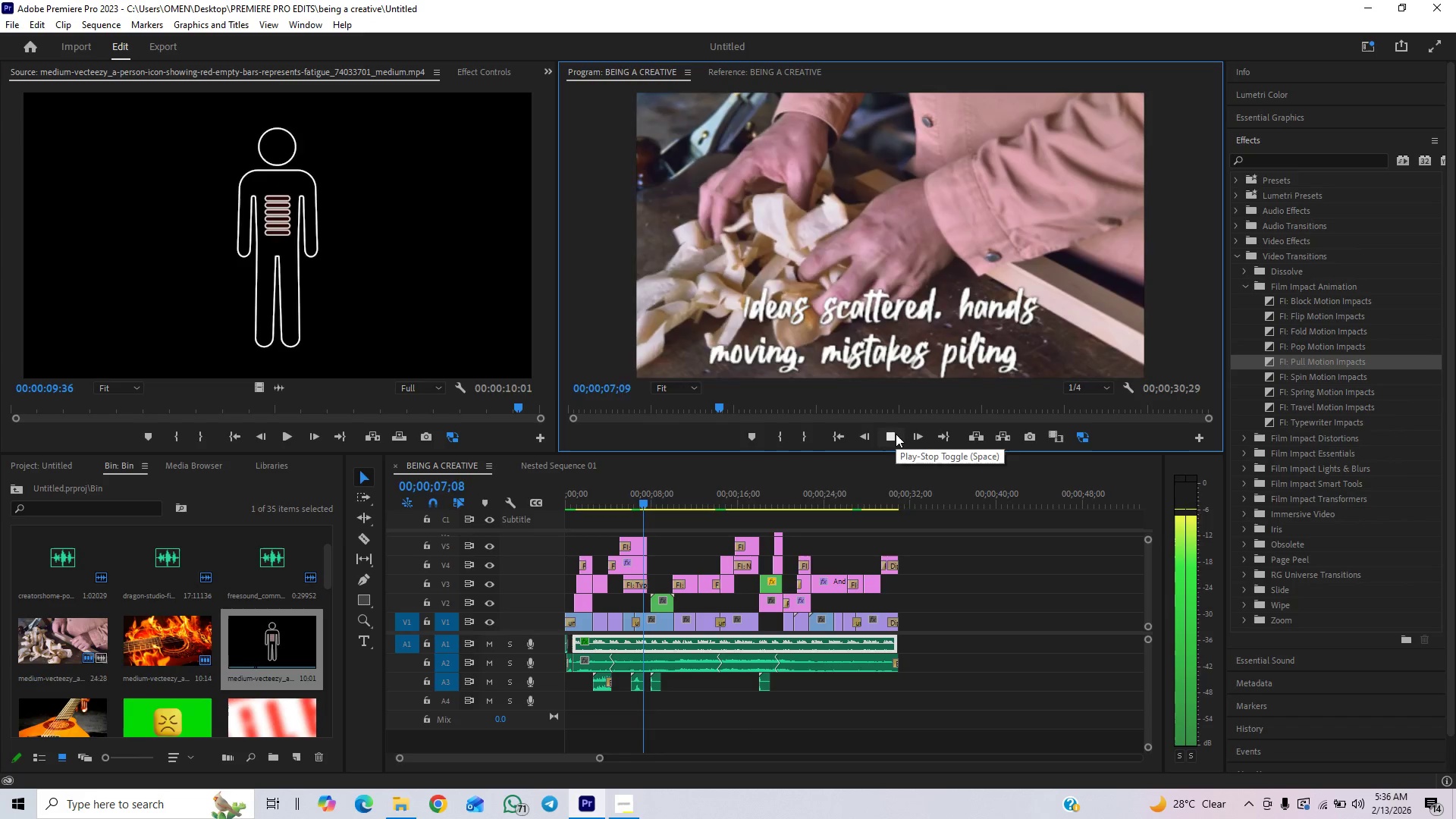 
wait(6.88)
 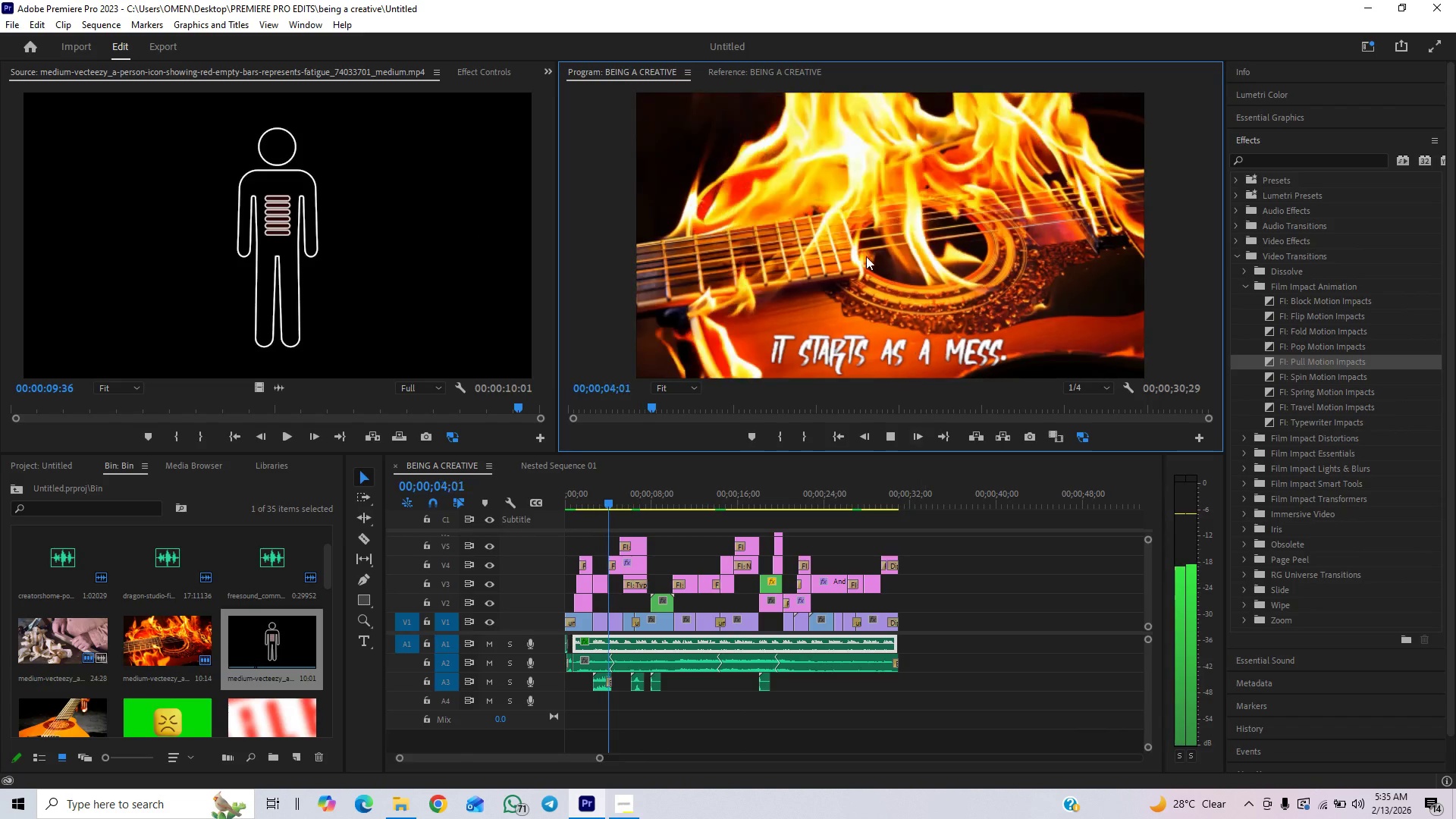 
left_click([632, 500])
 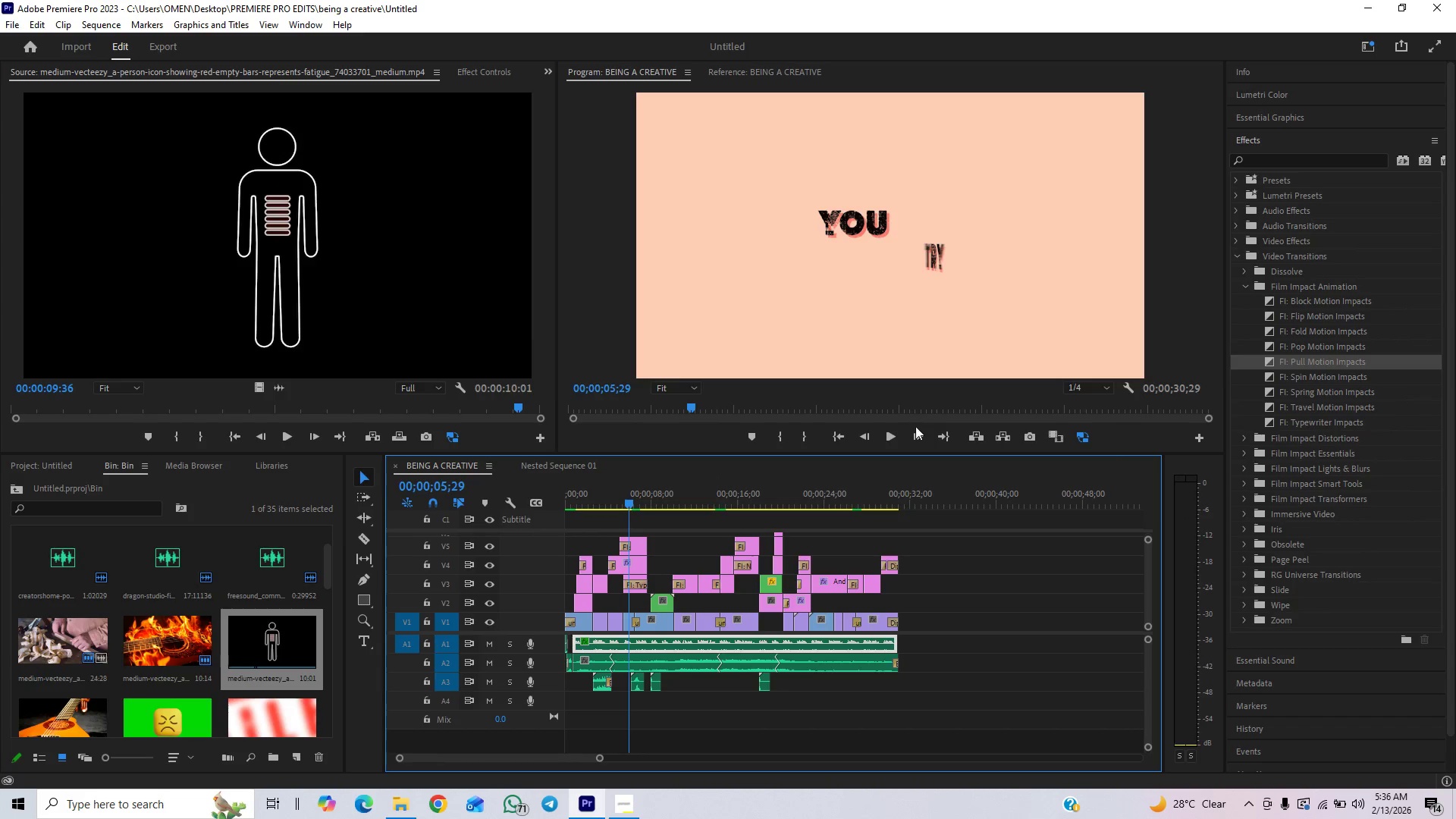 
left_click([890, 433])
 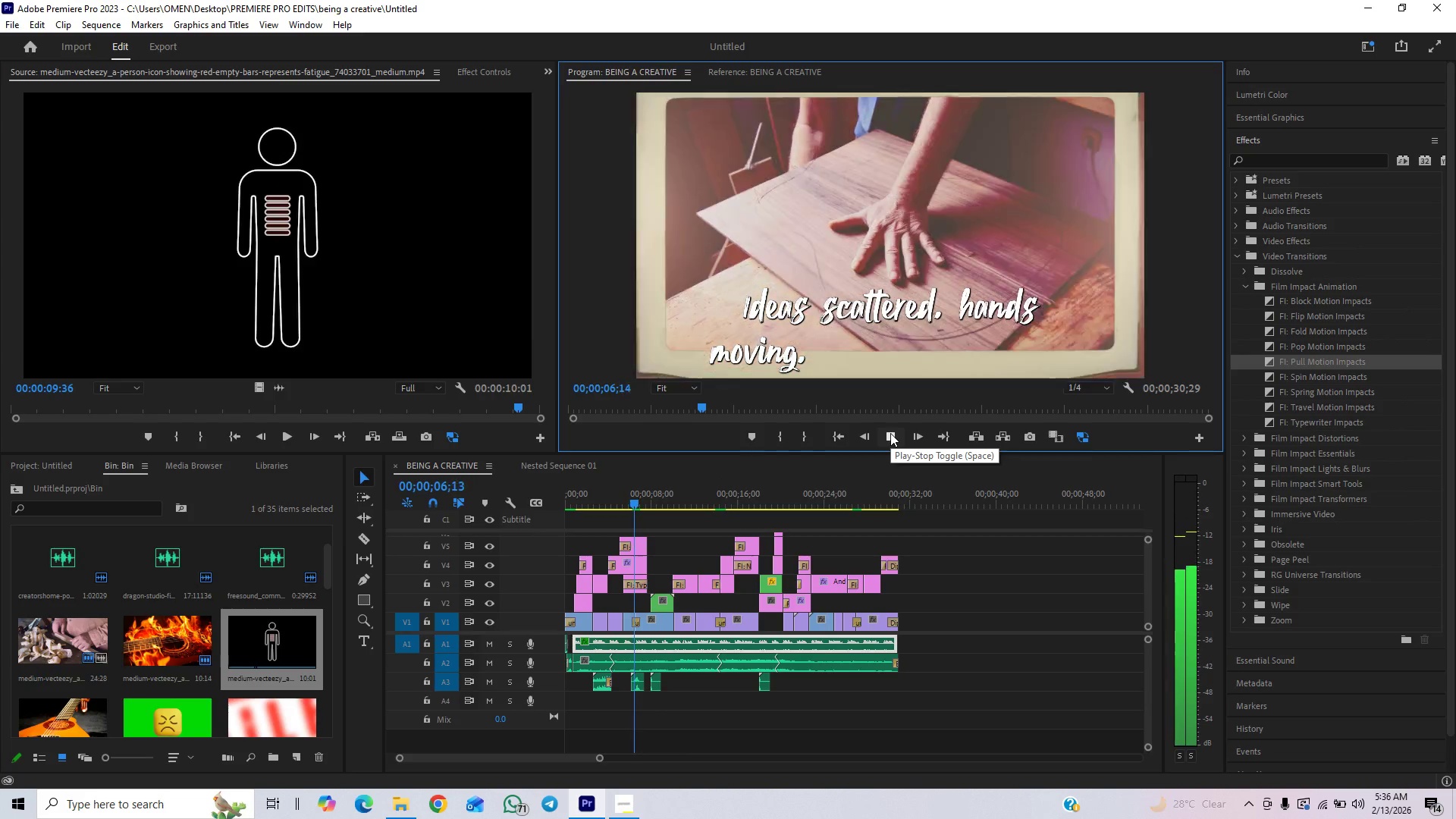 
left_click([890, 433])
 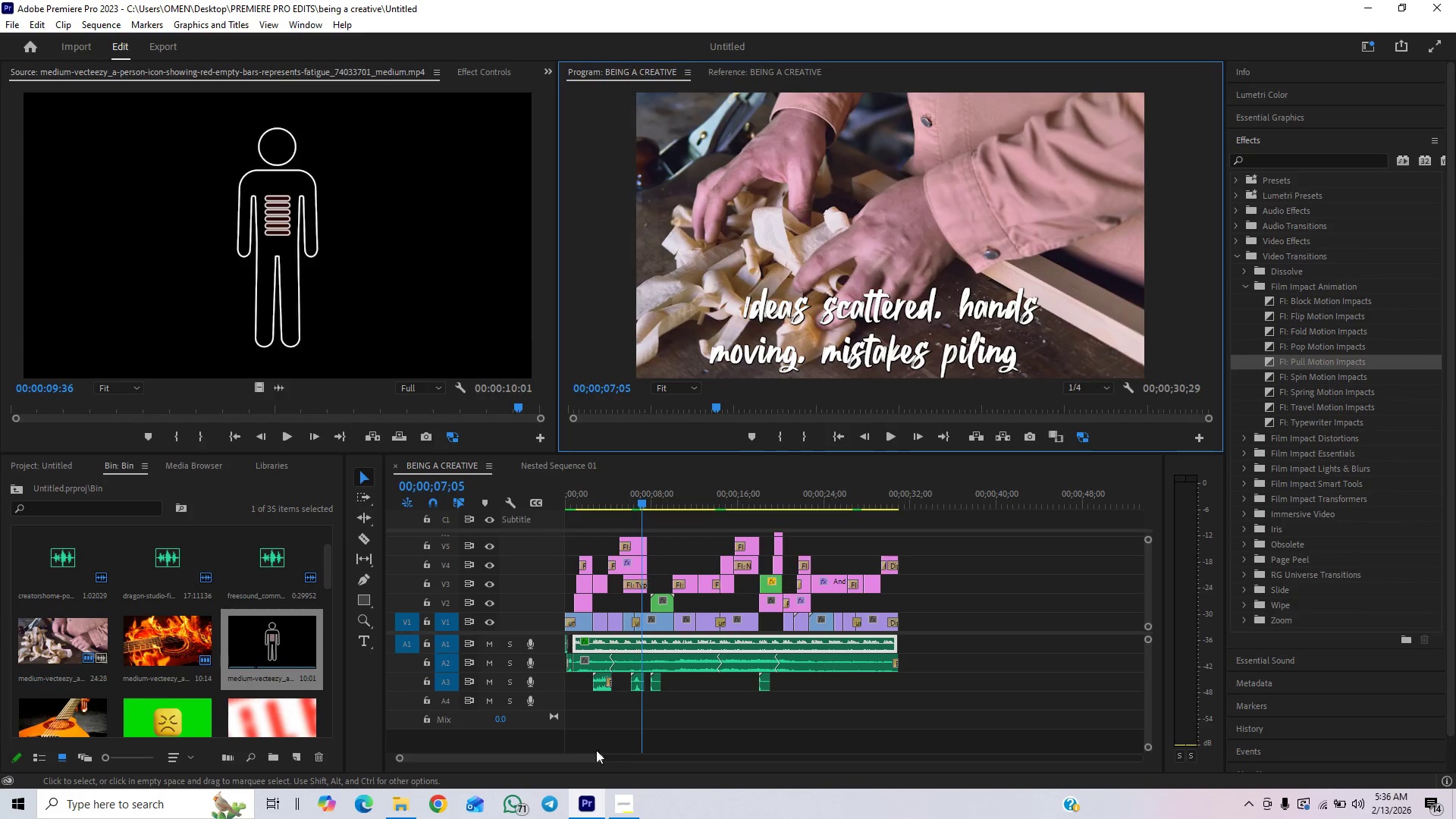 
left_click_drag(start_coordinate=[602, 754], to_coordinate=[534, 794])
 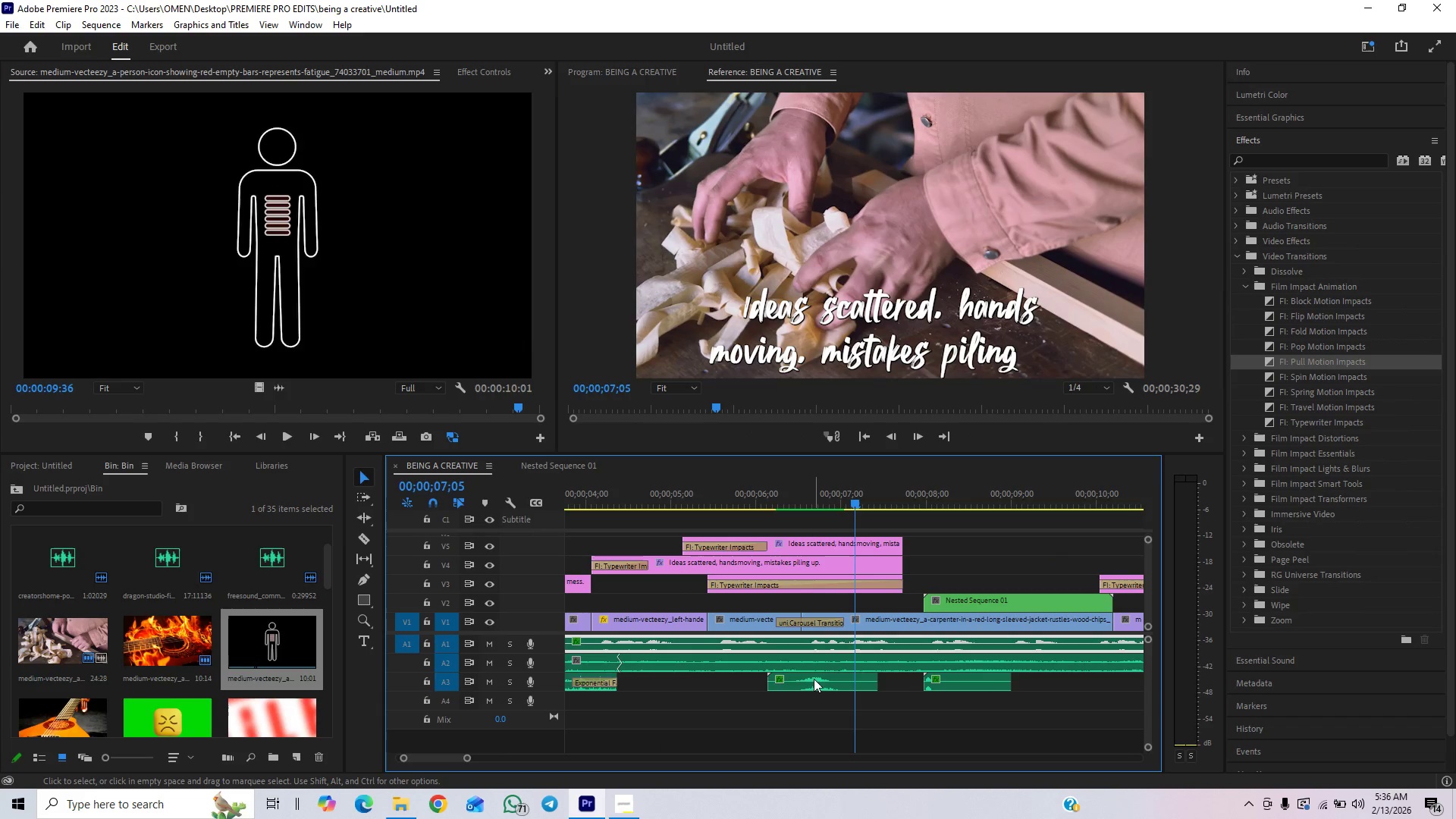 
left_click_drag(start_coordinate=[814, 679], to_coordinate=[788, 686])
 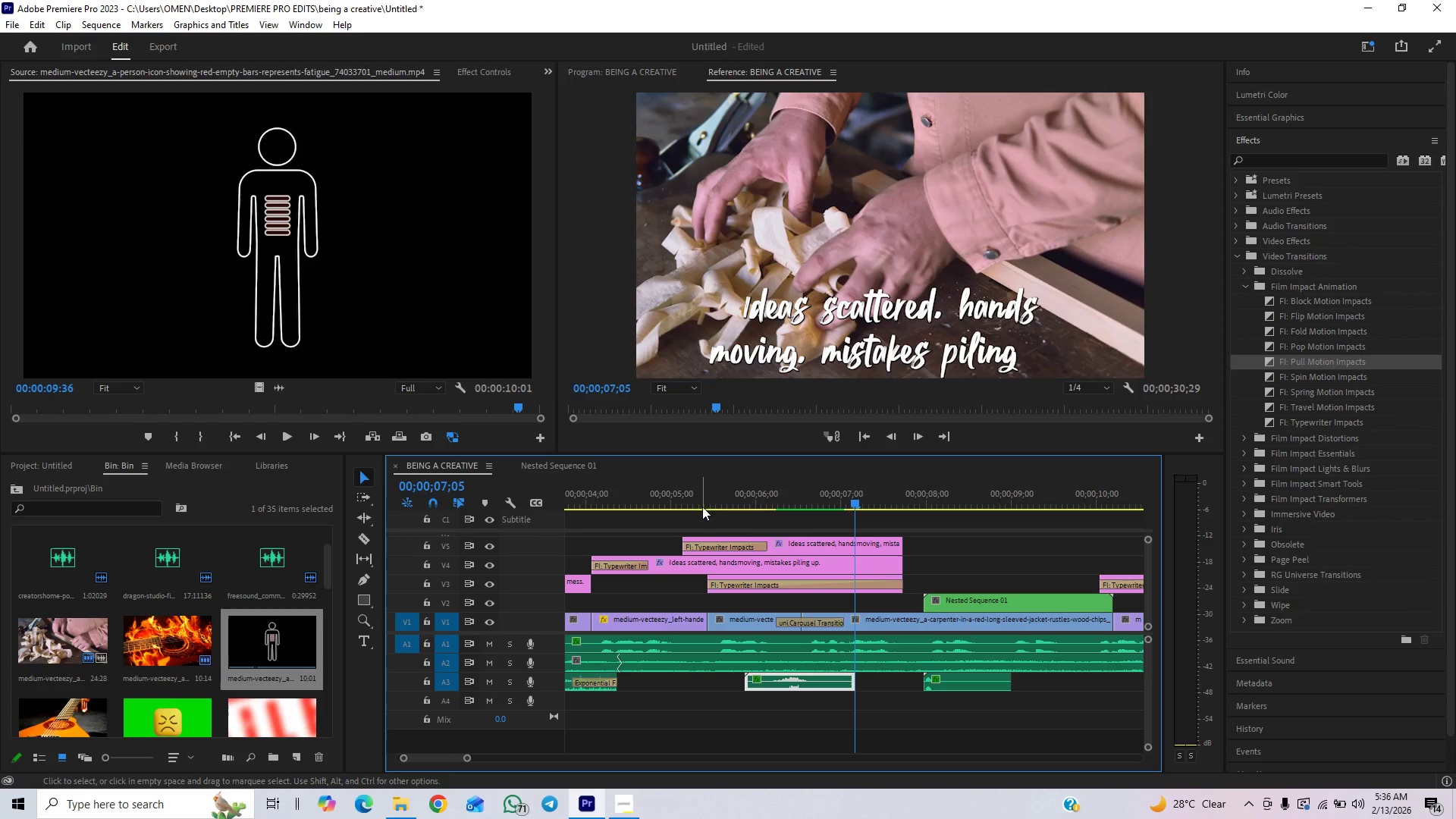 
left_click([709, 484])
 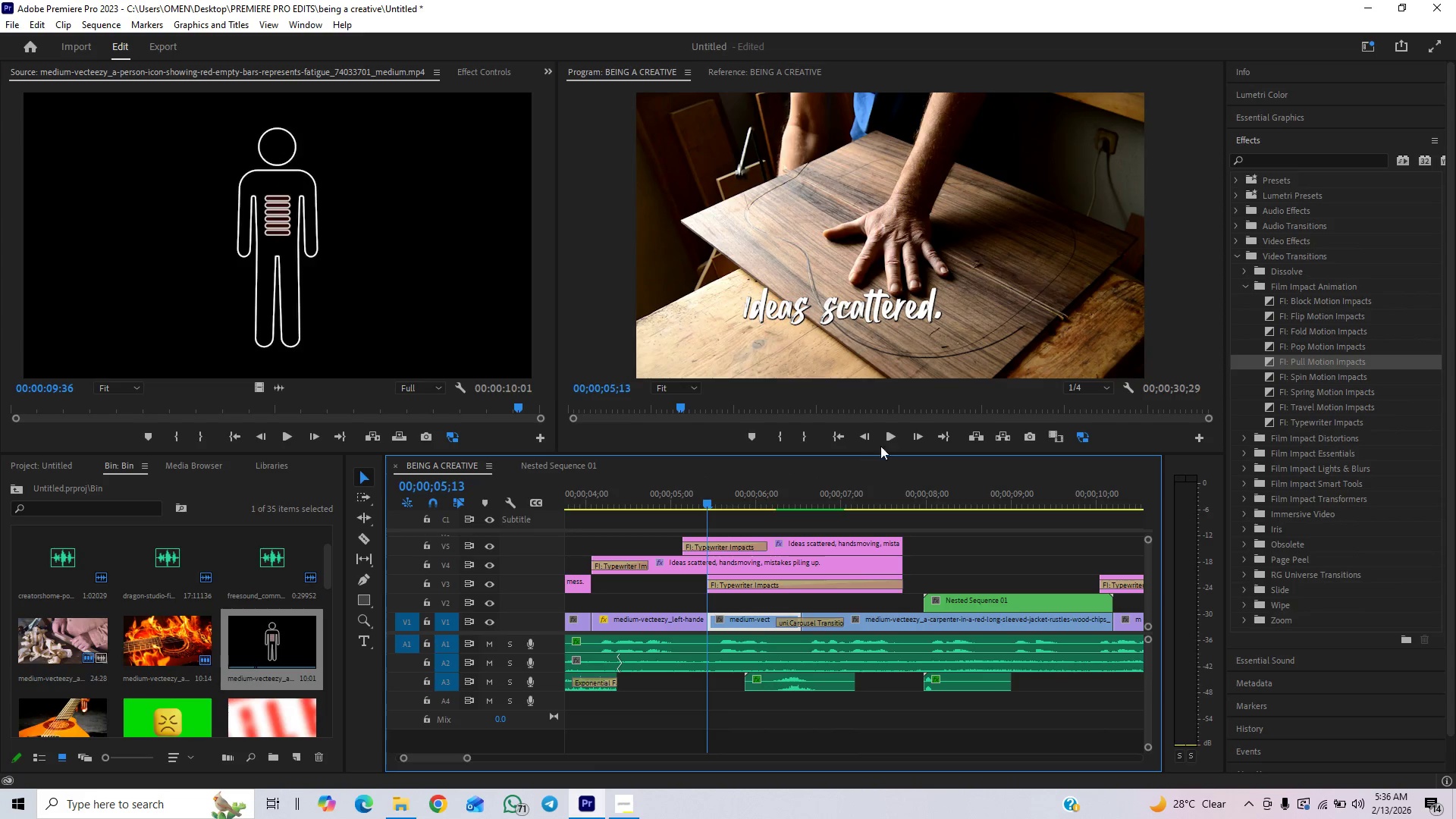 
left_click([886, 437])
 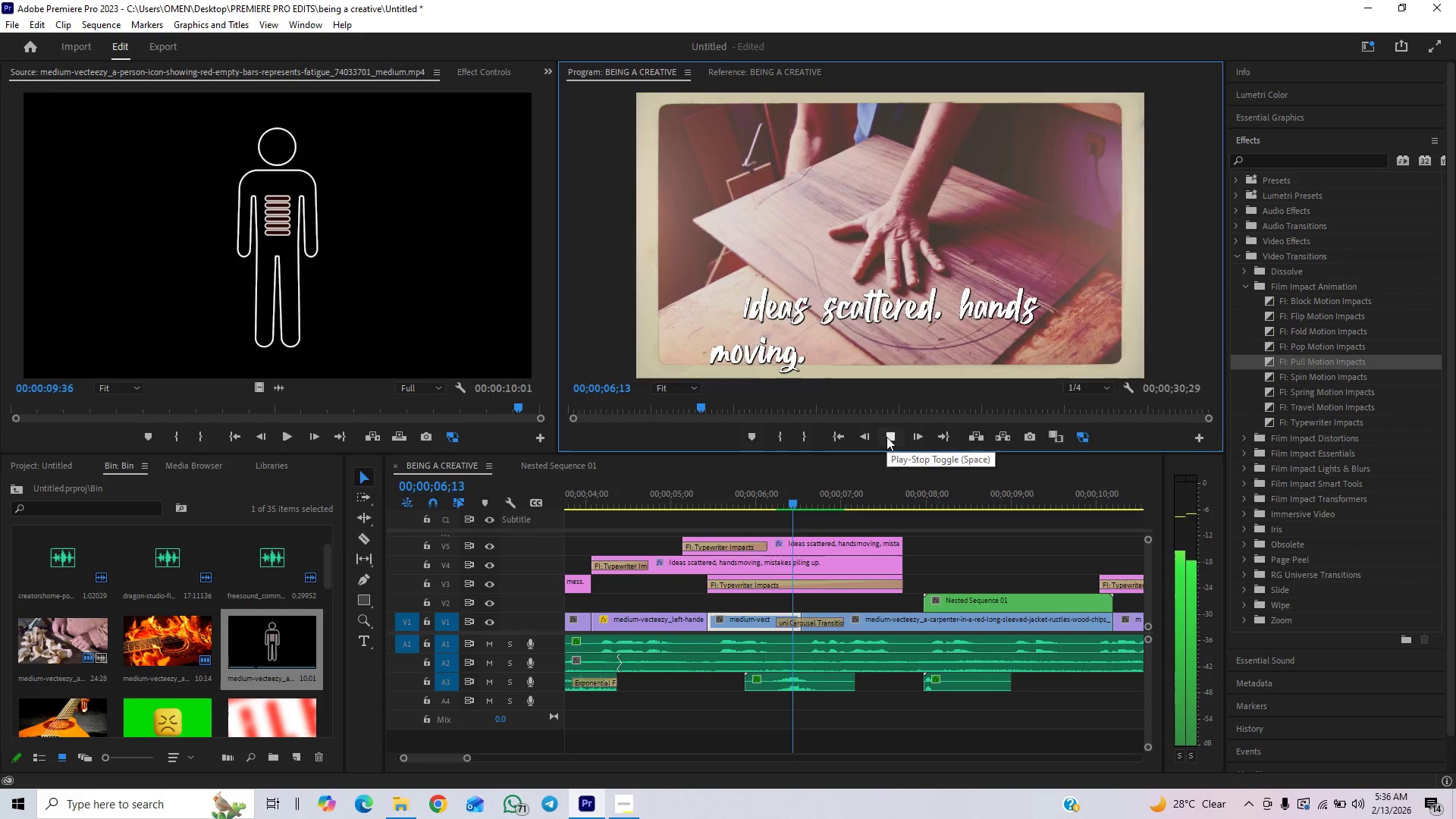 
left_click([886, 437])
 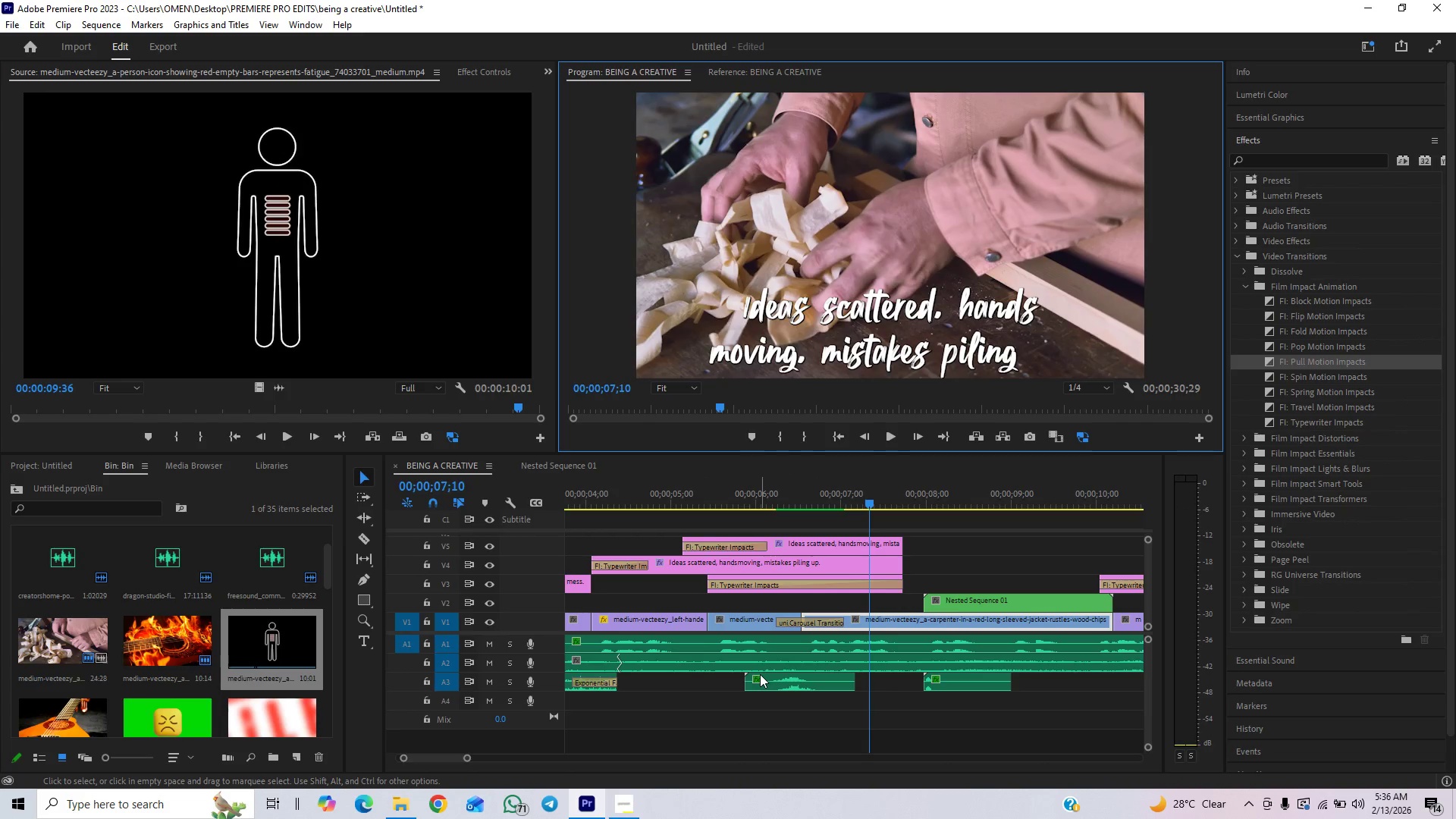 
key(Control+Z)
 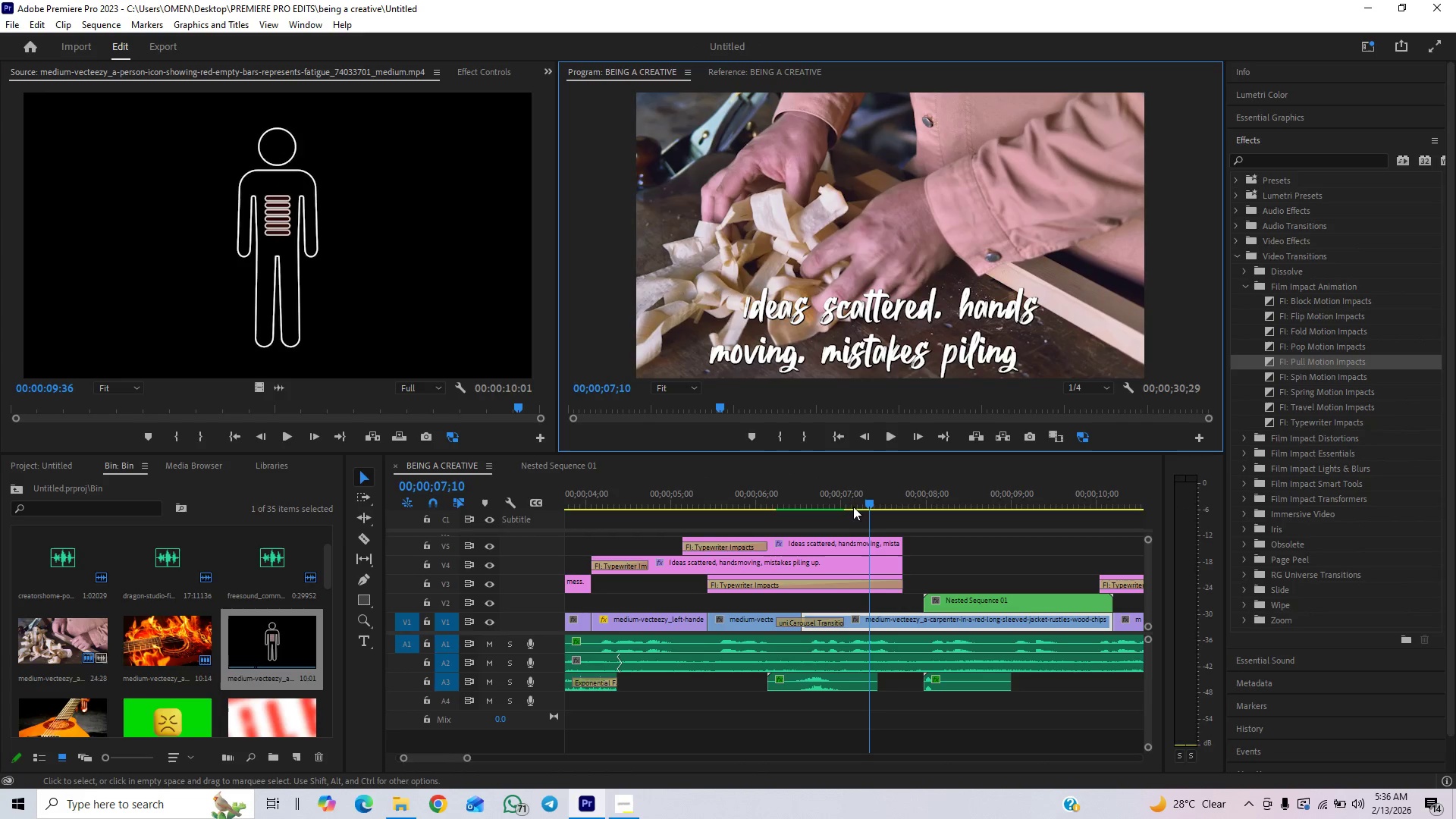 
left_click([817, 491])
 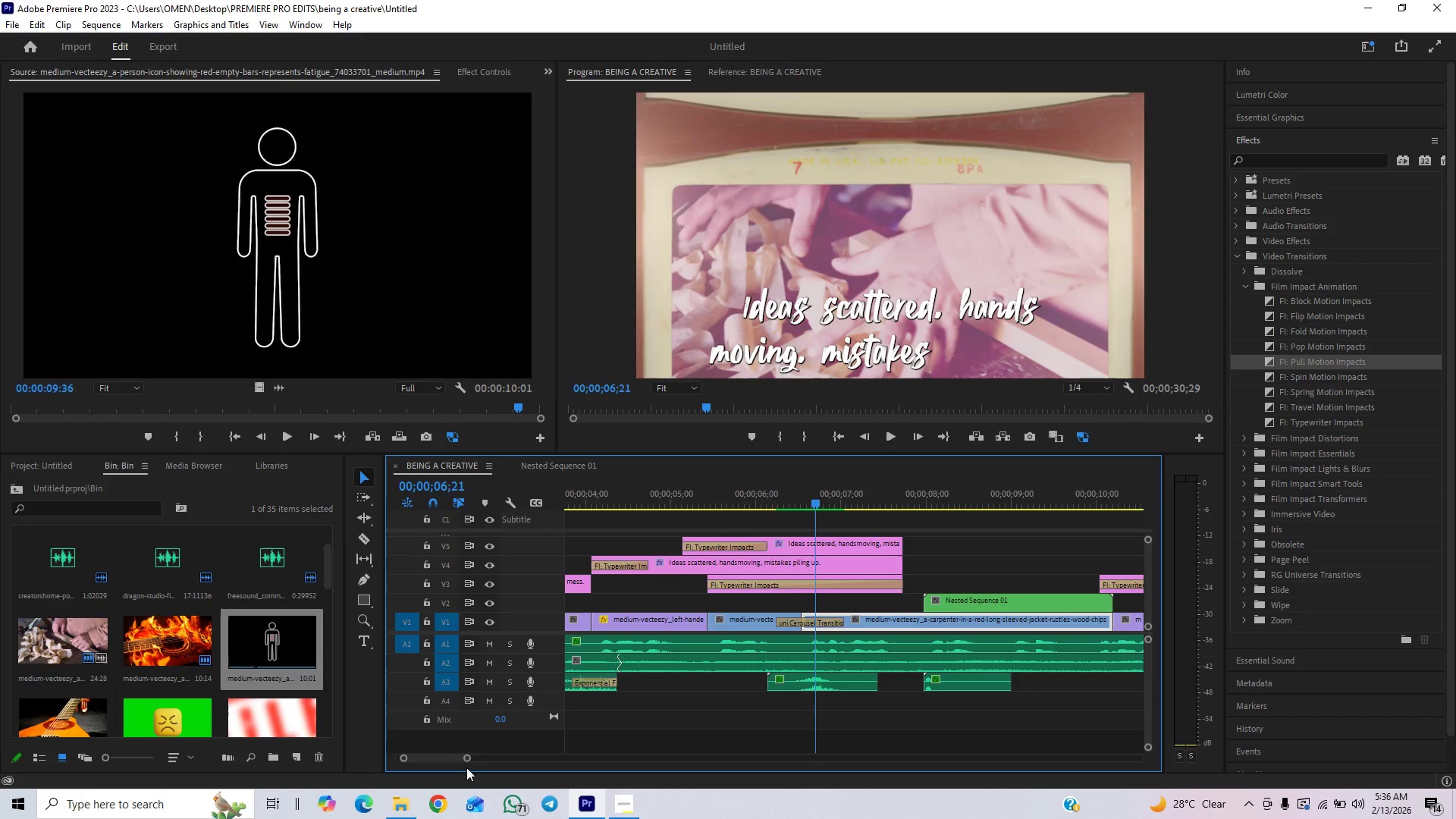 
left_click_drag(start_coordinate=[465, 758], to_coordinate=[448, 770])
 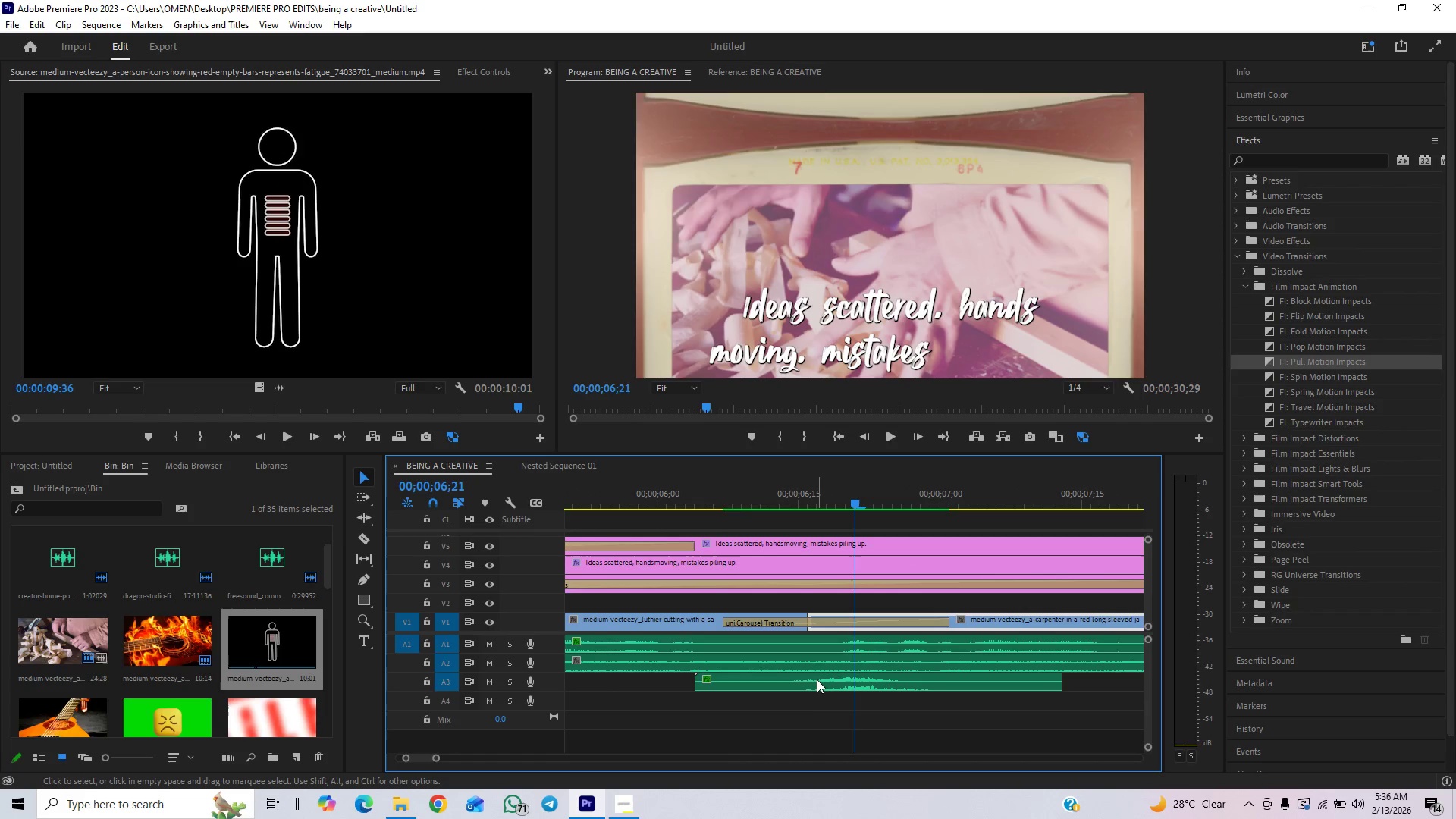 
left_click_drag(start_coordinate=[817, 679], to_coordinate=[777, 682])
 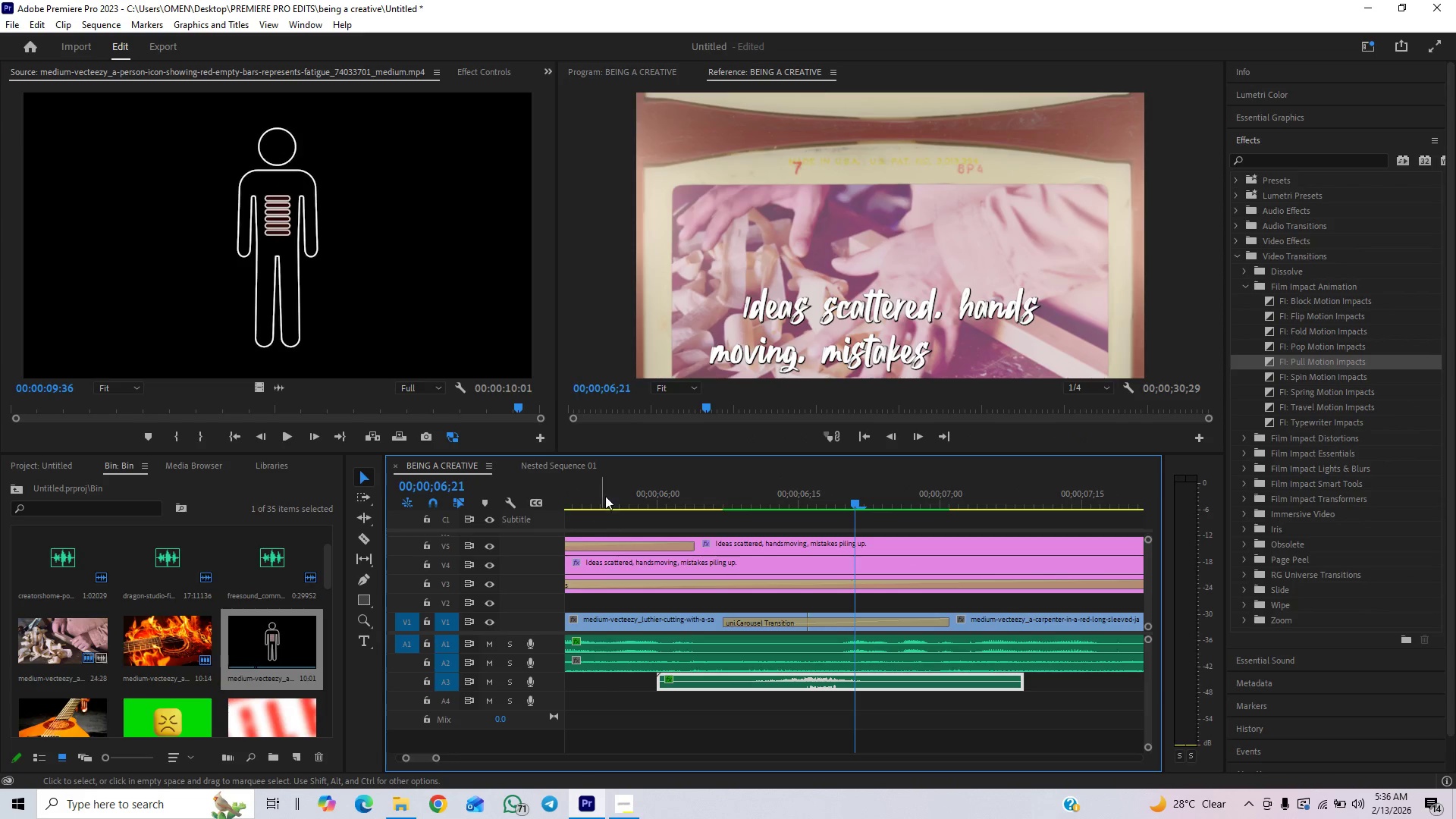 
left_click([621, 481])
 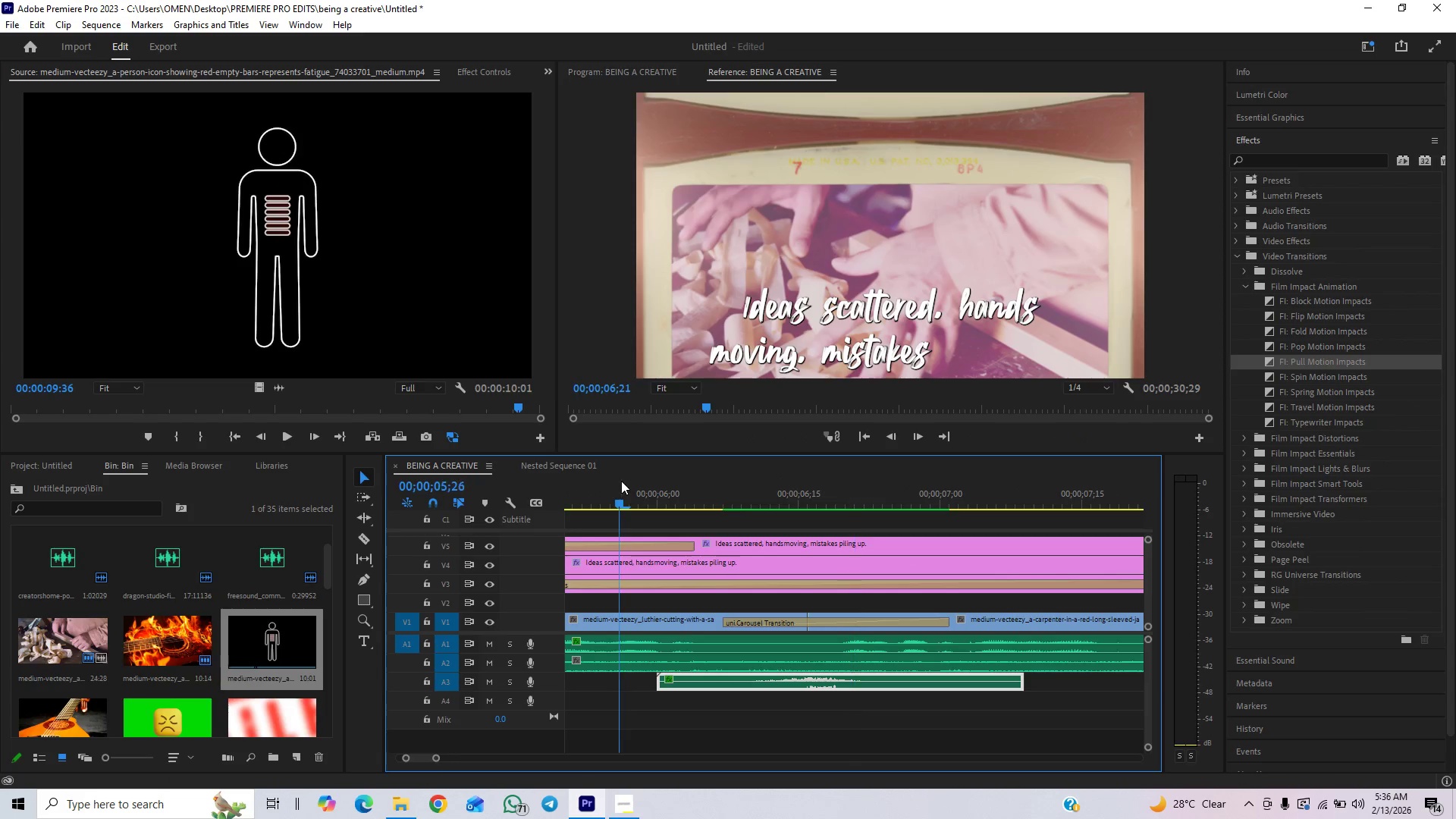 
key(Space)
 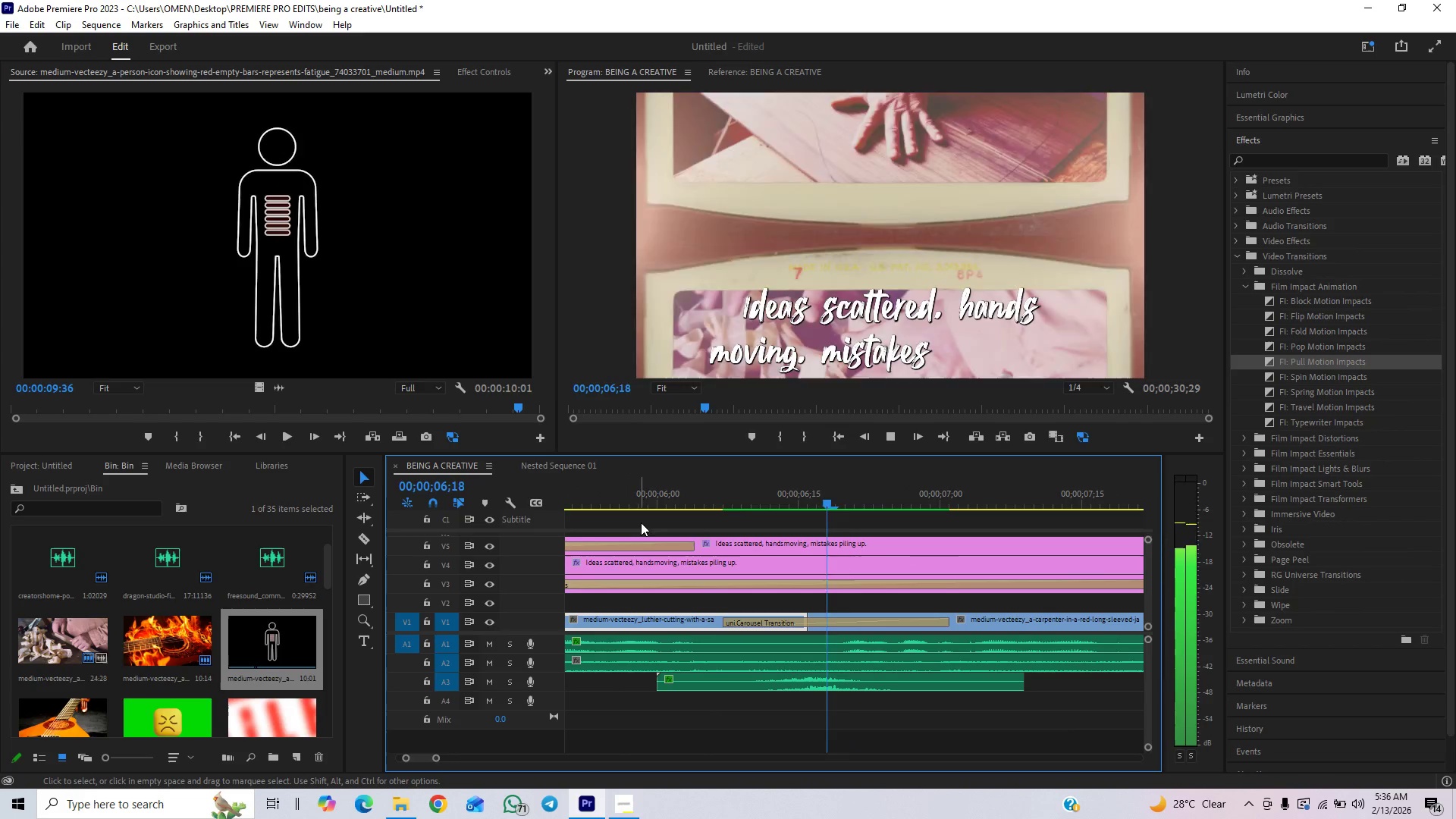 
key(Space)
 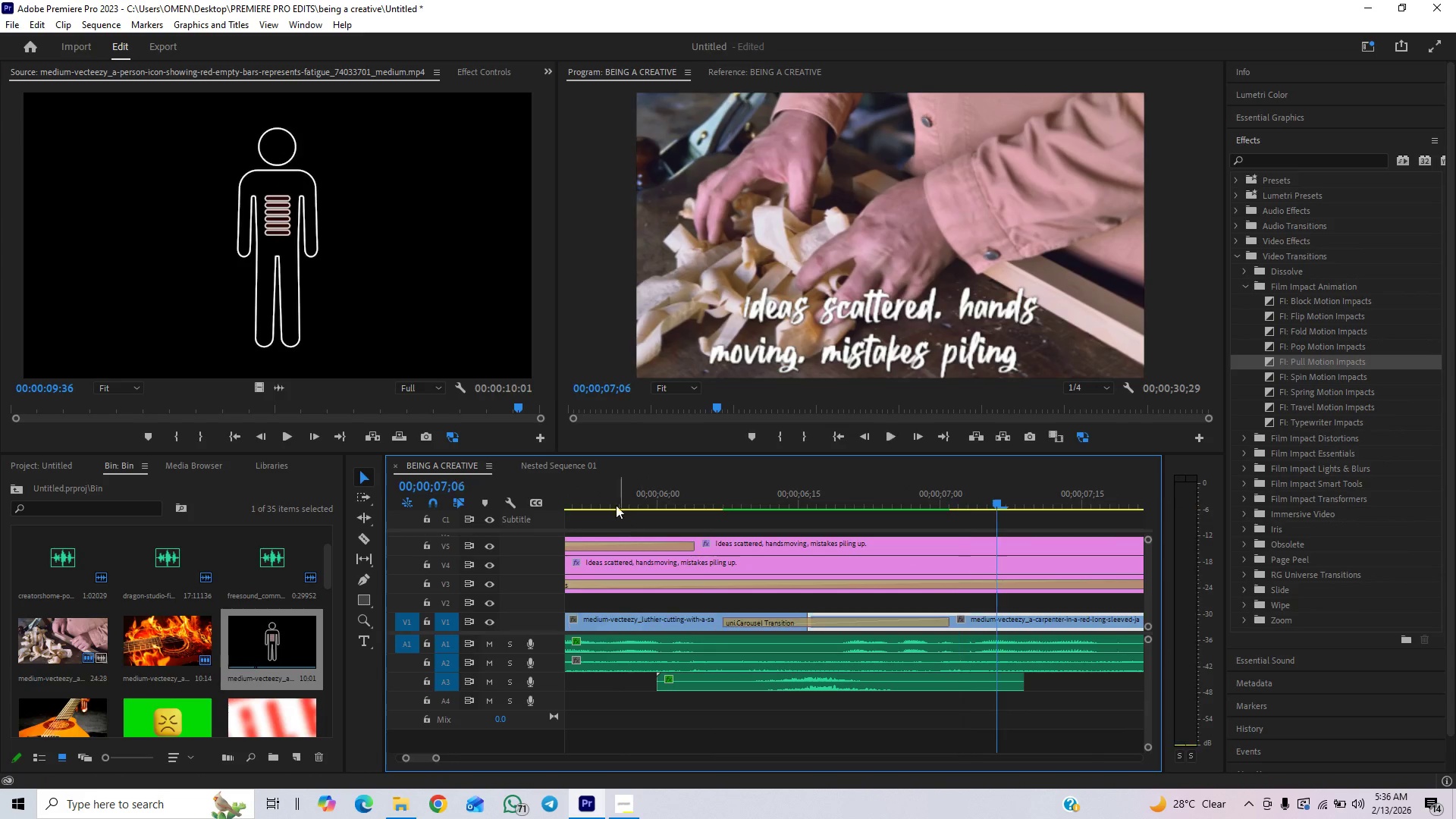 
left_click([614, 494])
 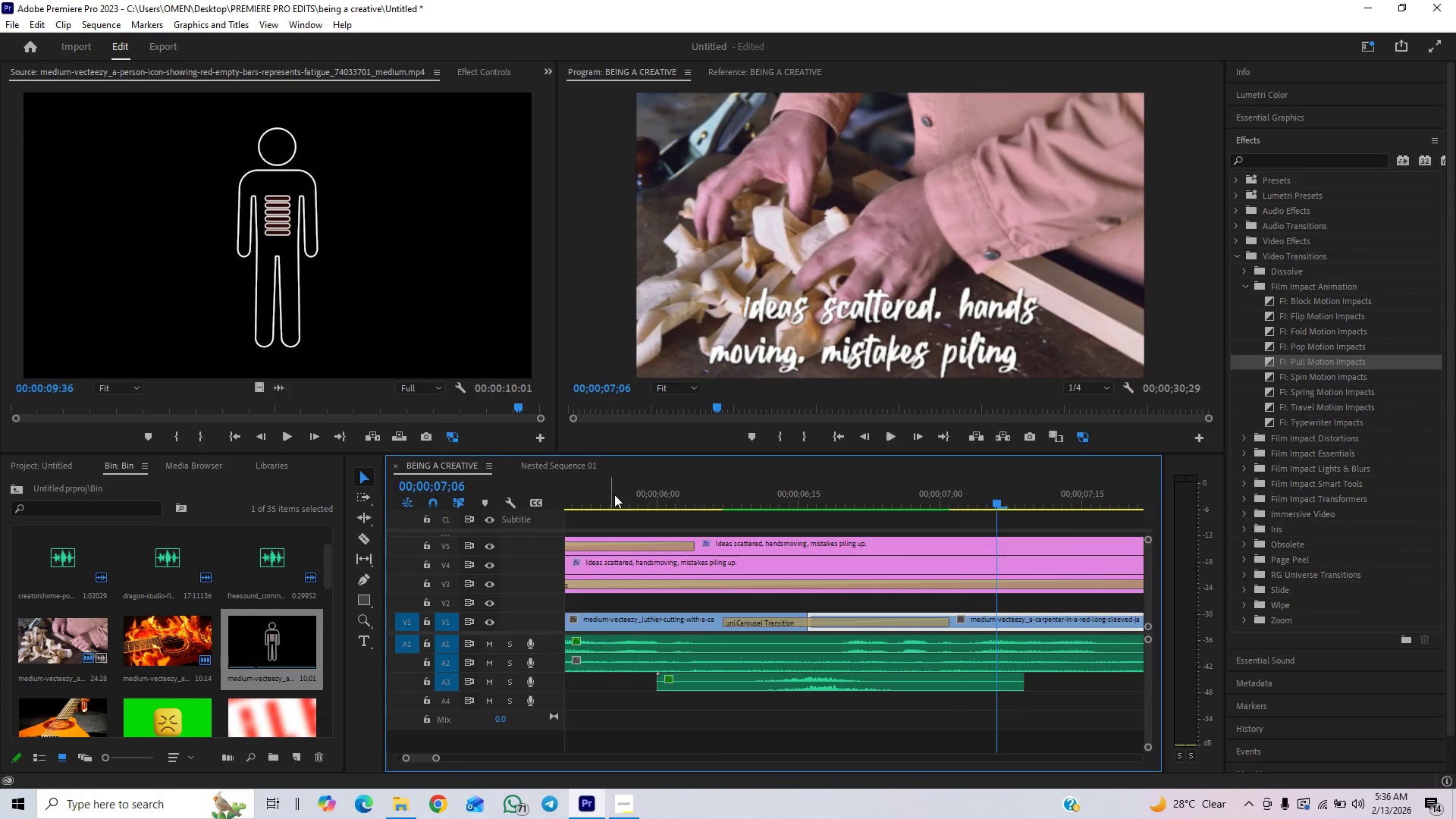 
key(Space)
 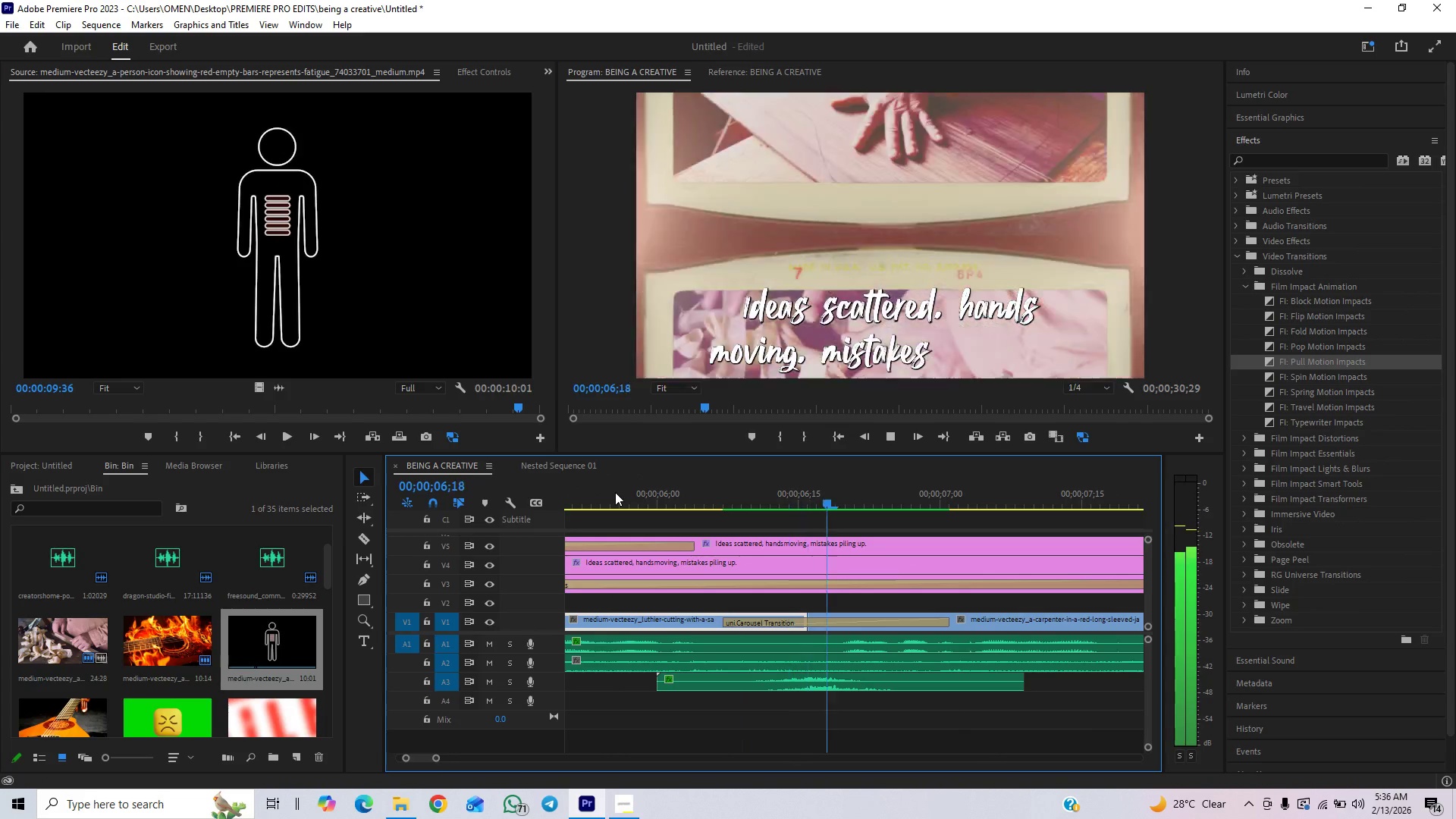 
key(Space)
 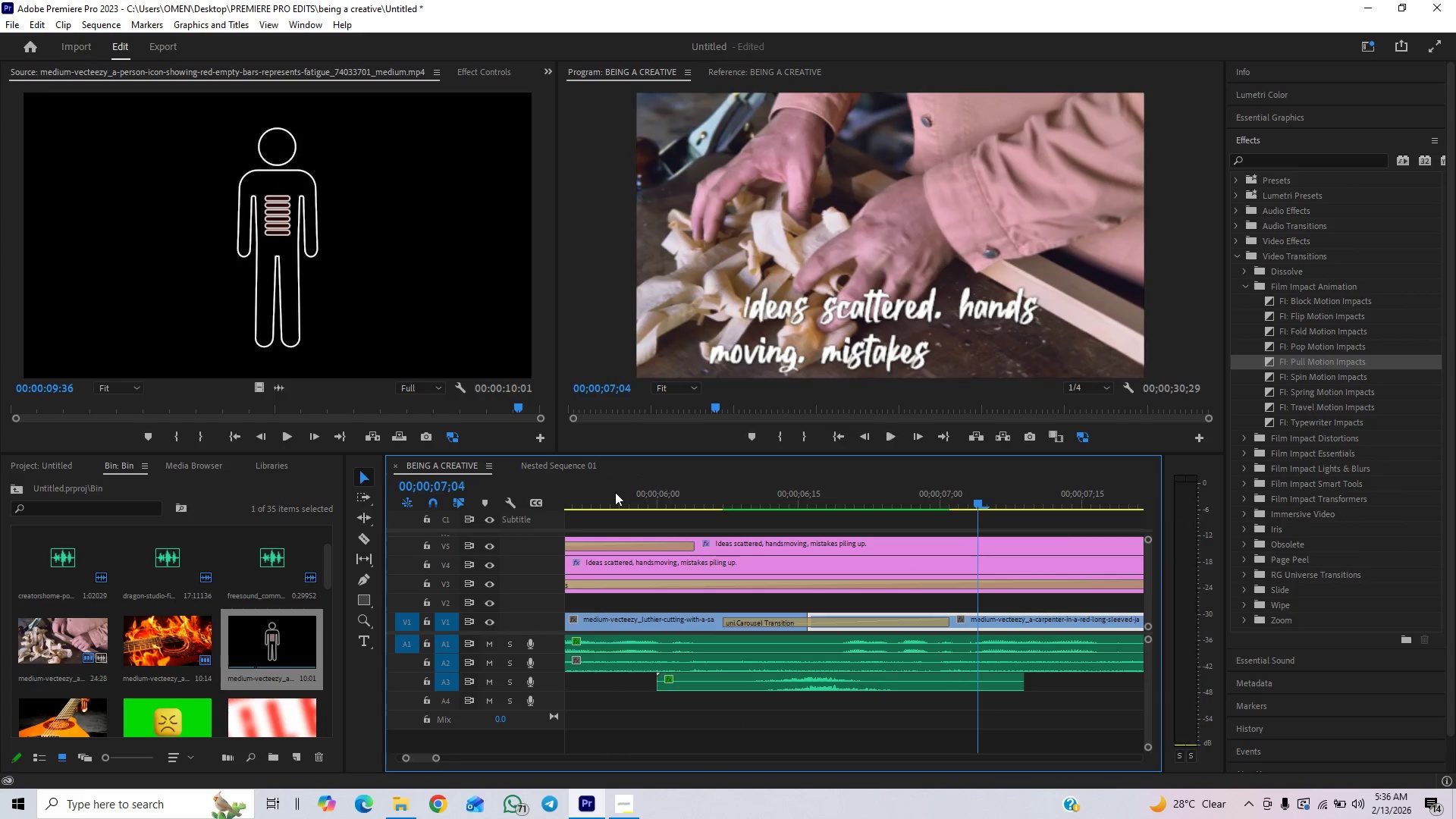 
left_click([615, 492])
 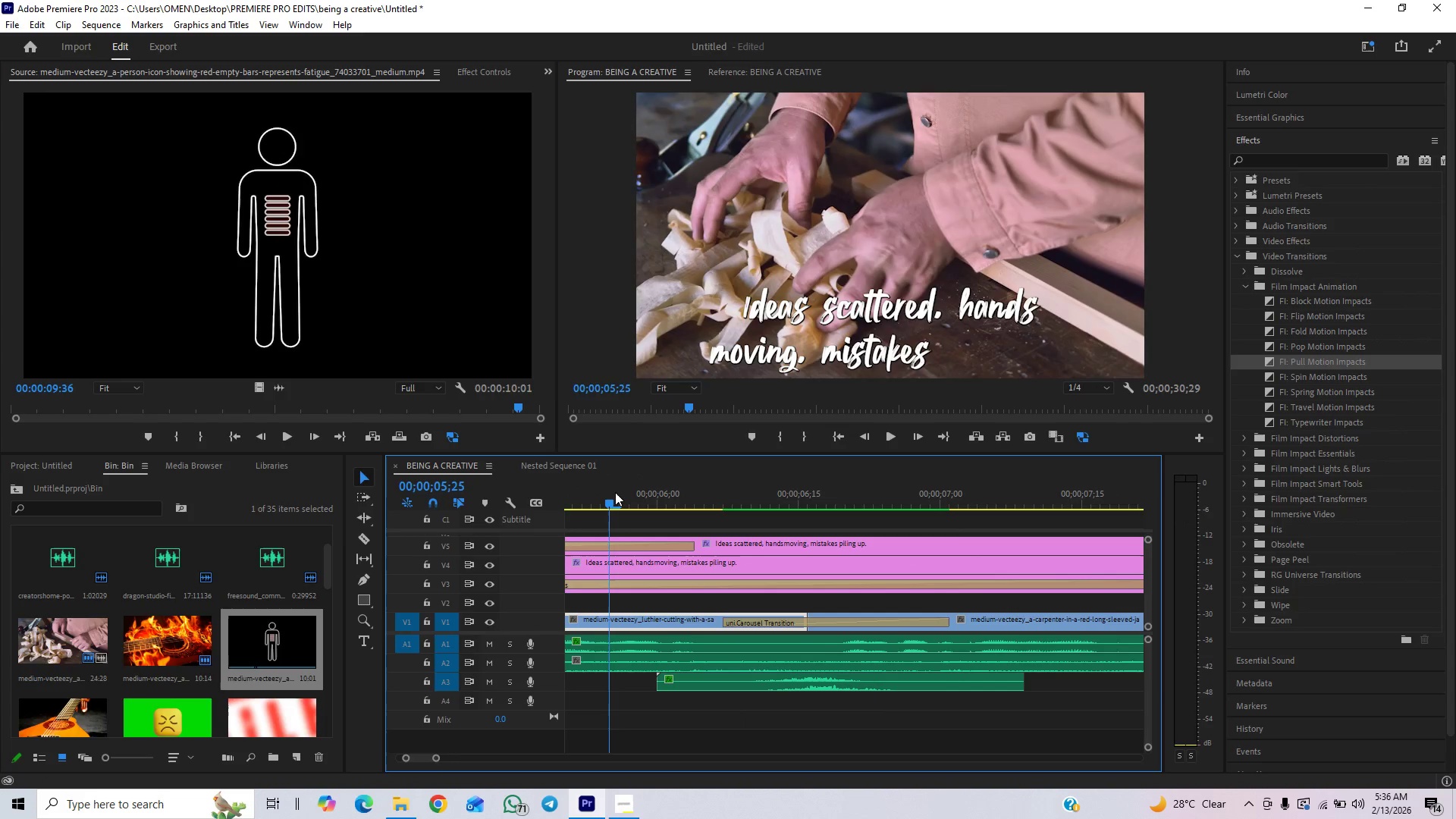 
key(Space)
 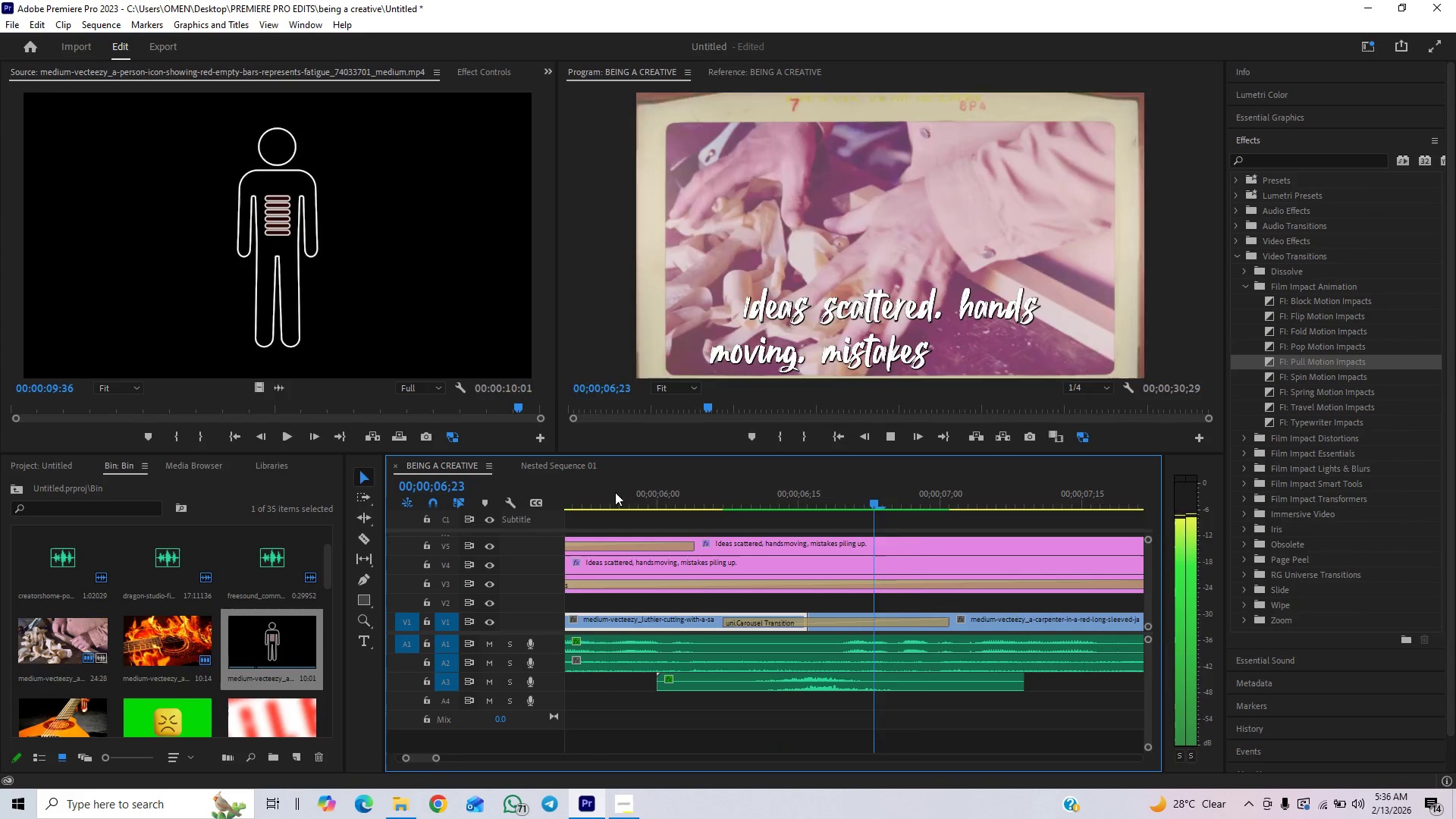 
left_click([615, 492])
 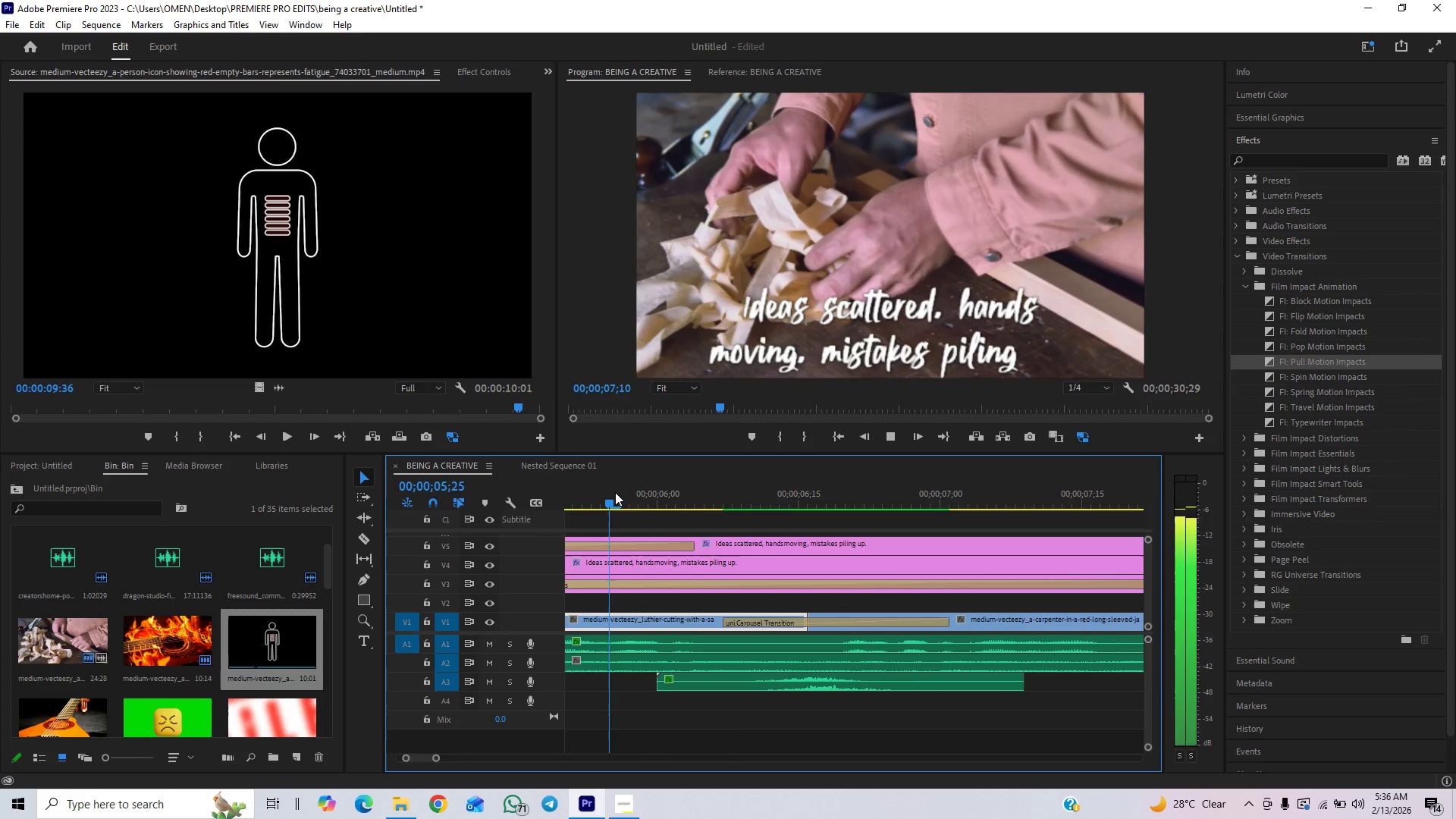 
key(Space)
 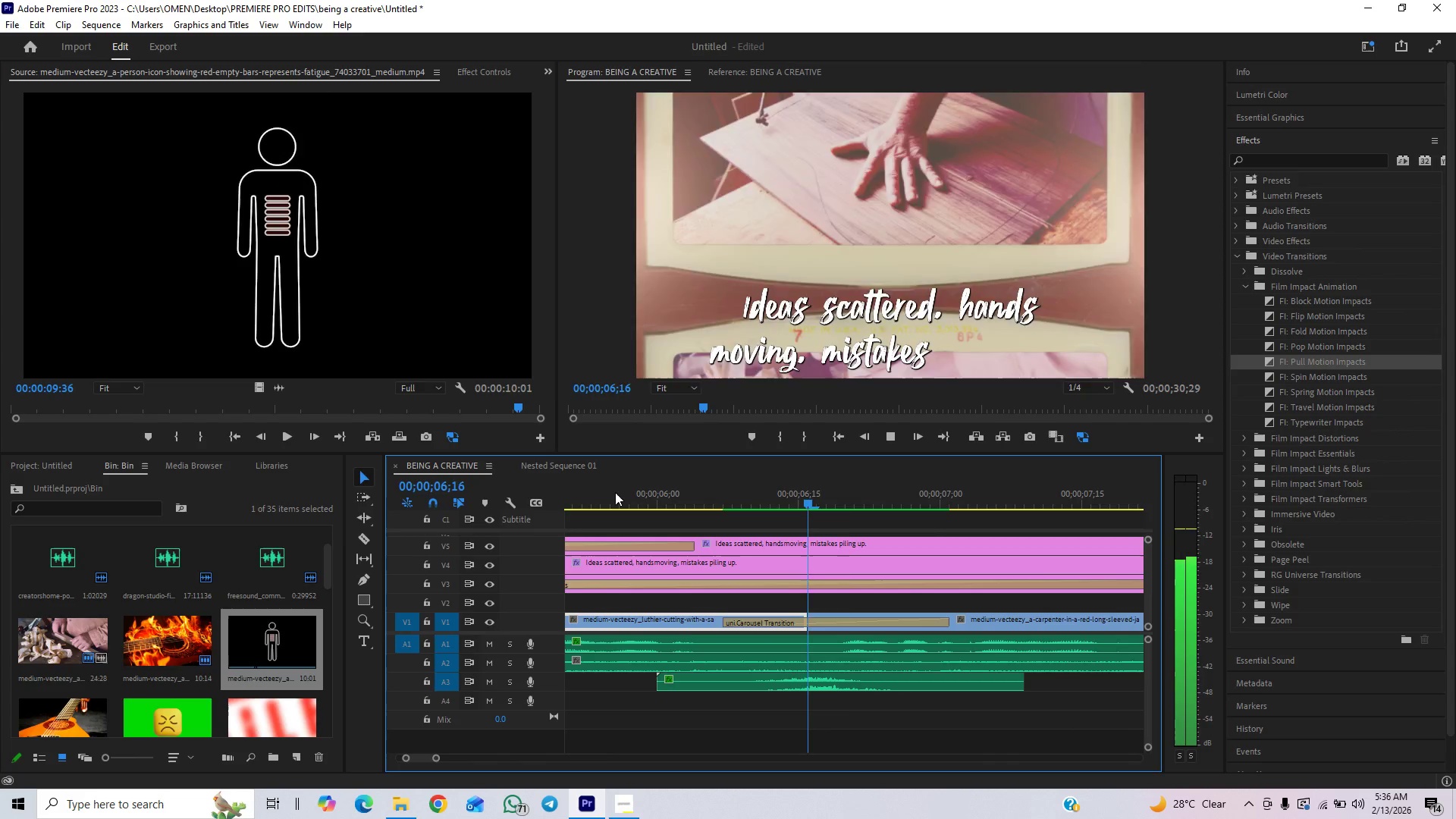 
key(Space)
 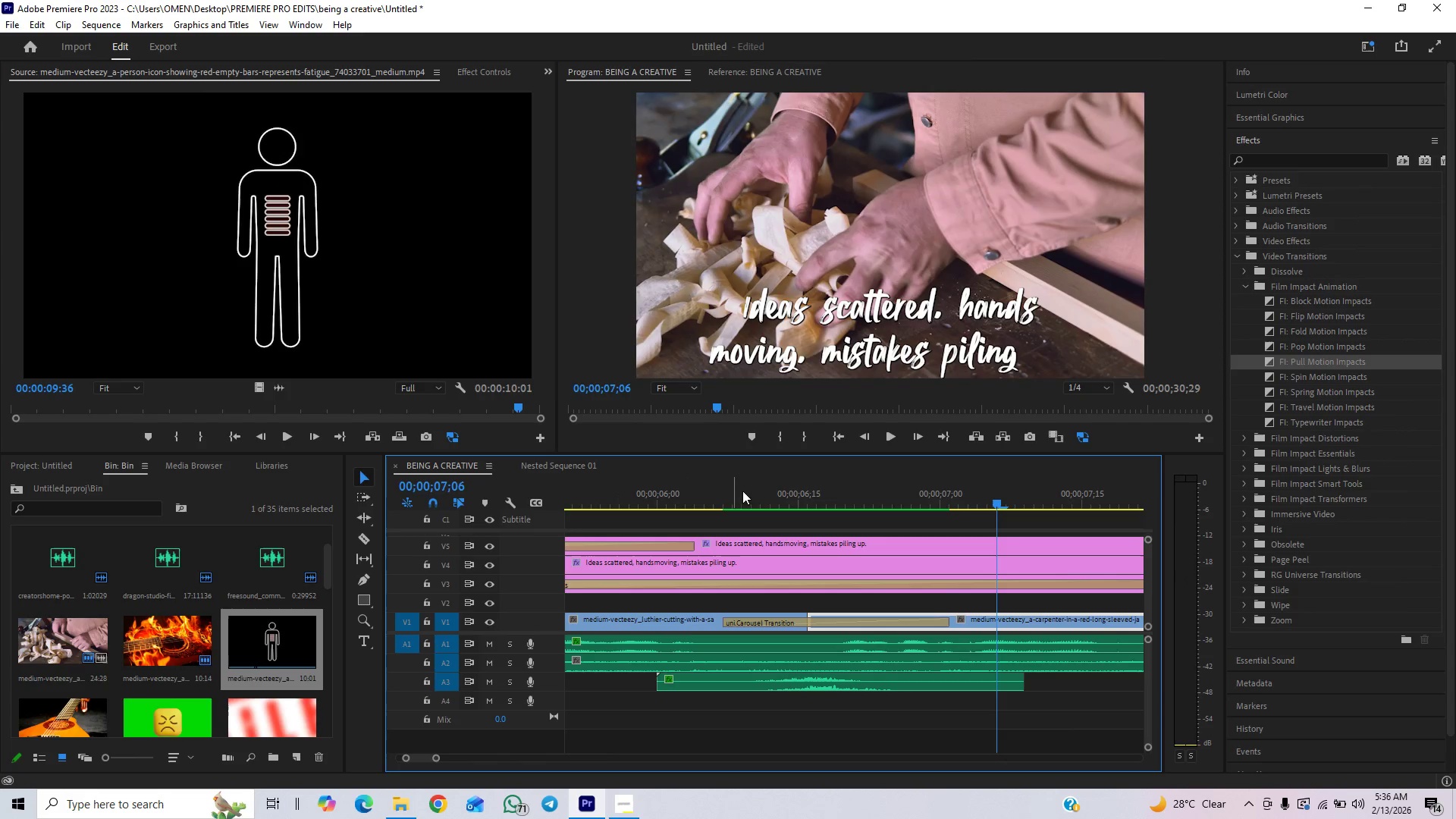 
left_click([739, 496])
 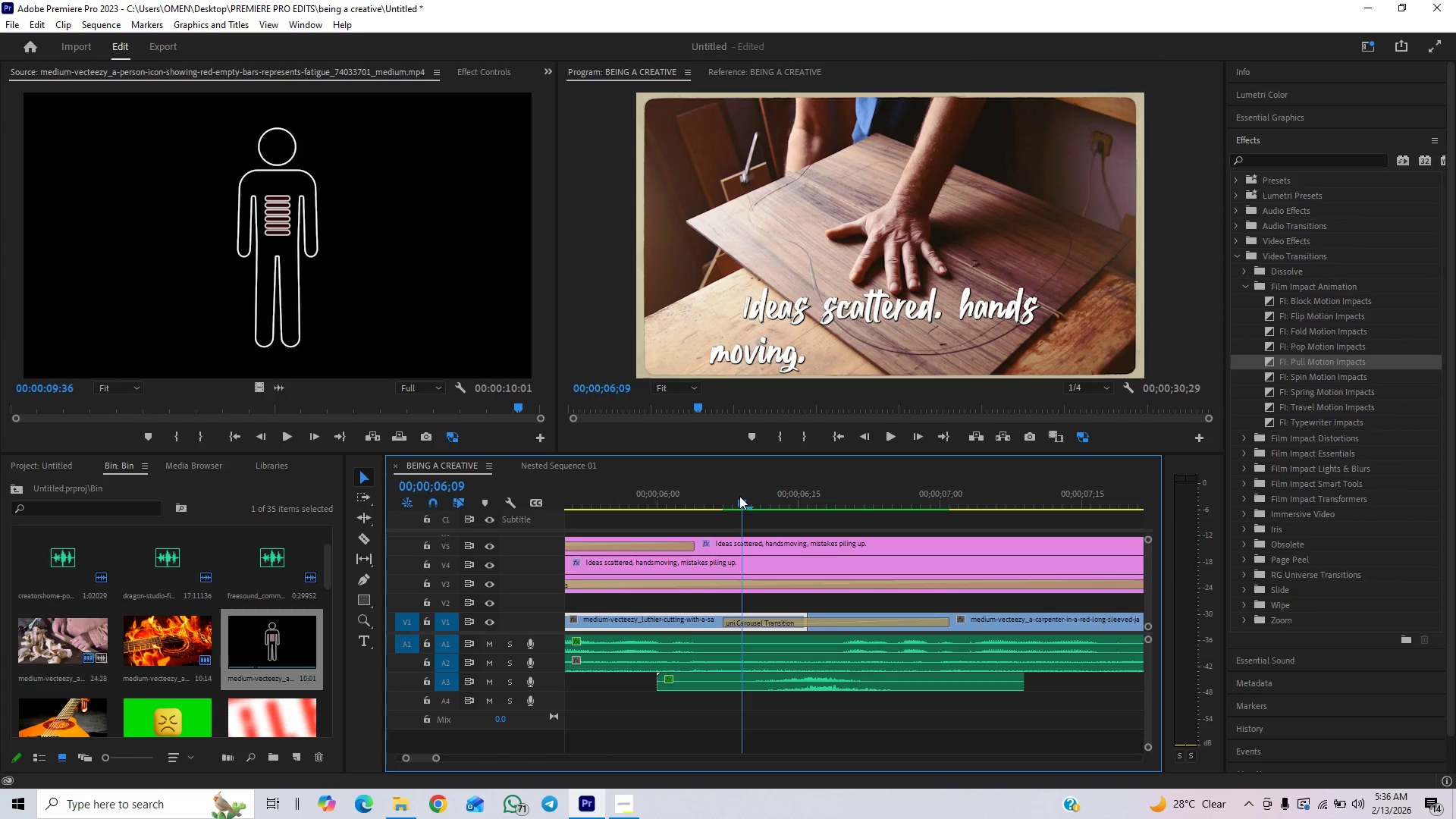 
key(Space)
 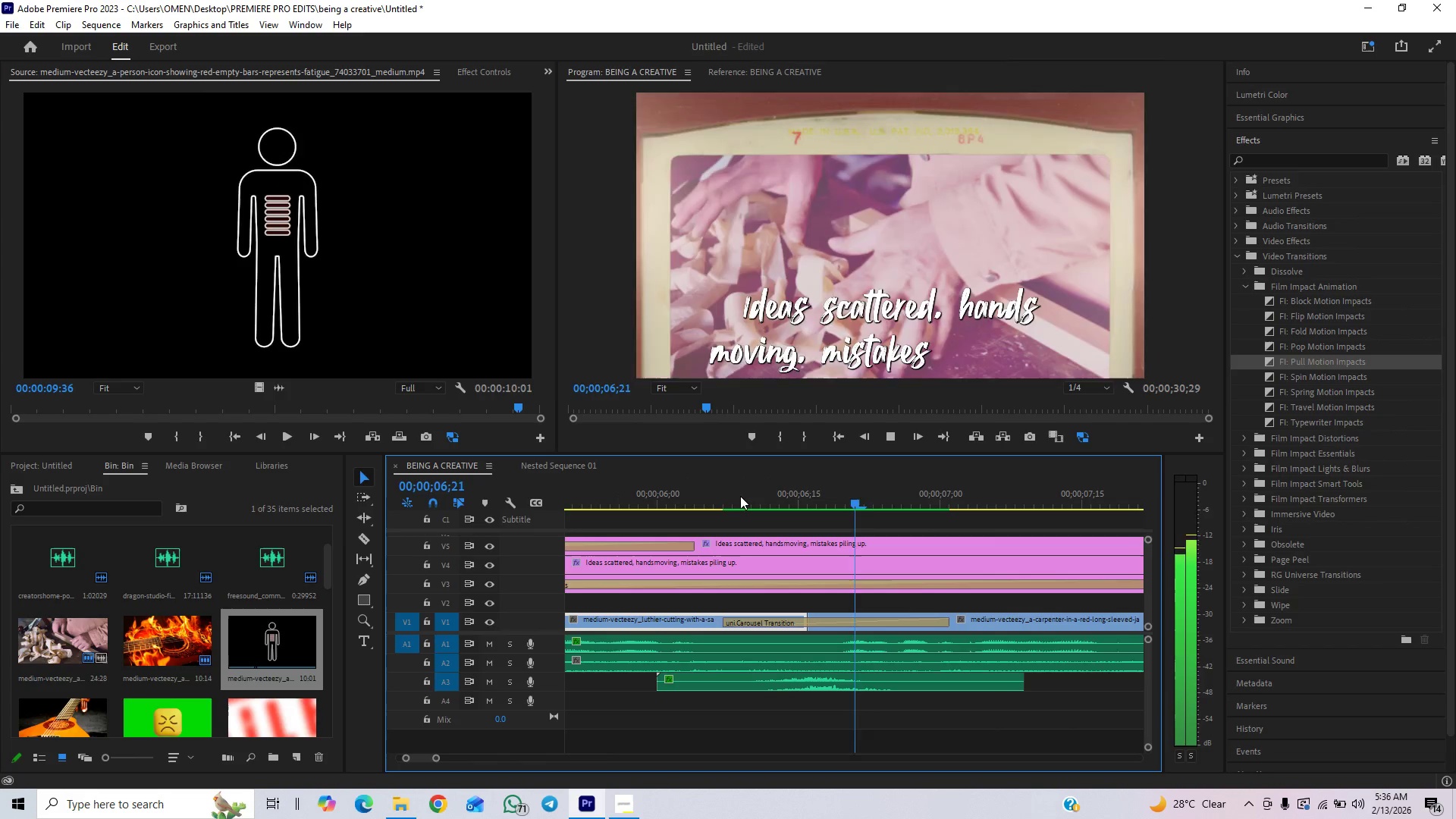 
key(Space)
 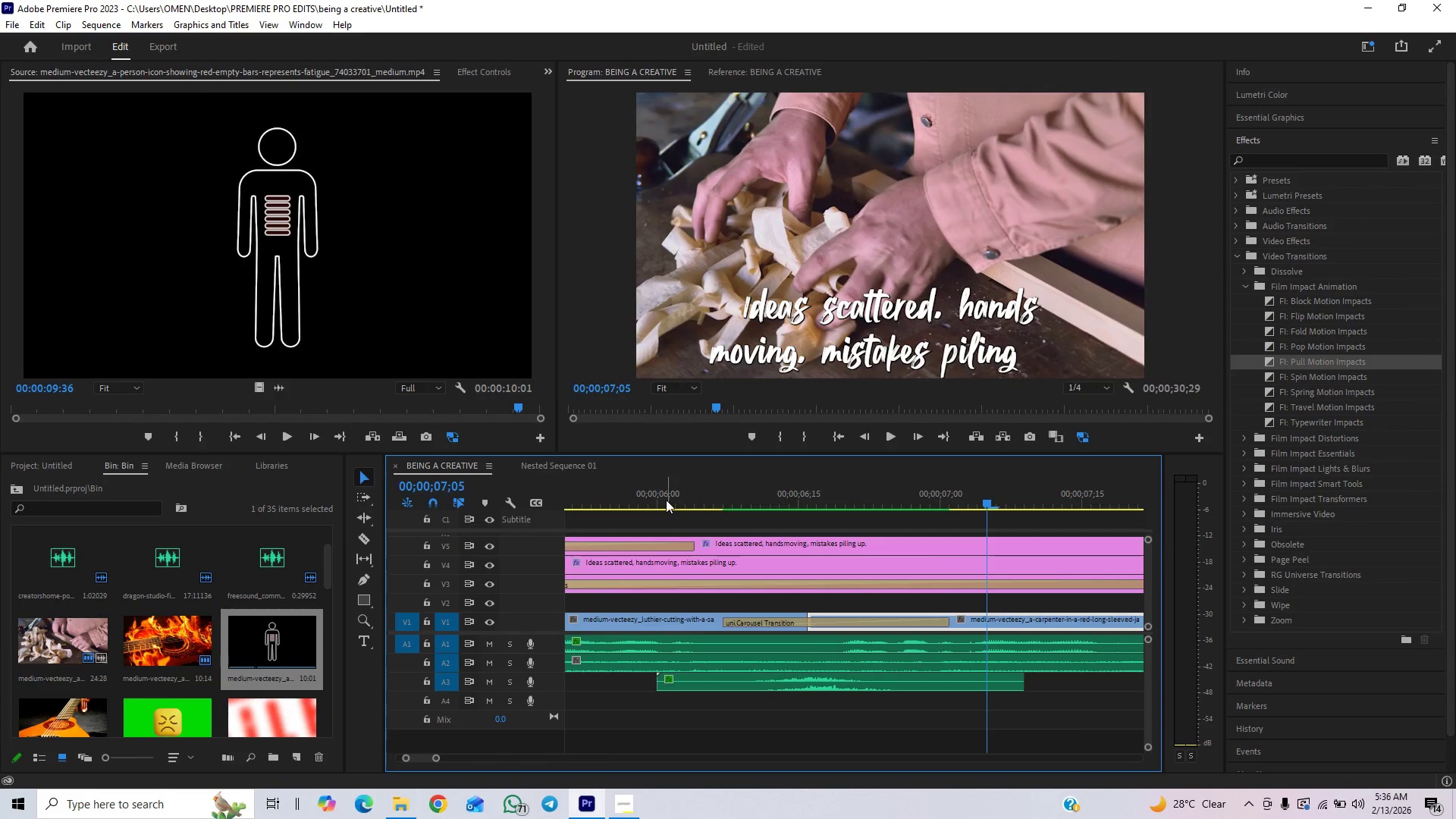 
left_click([645, 500])
 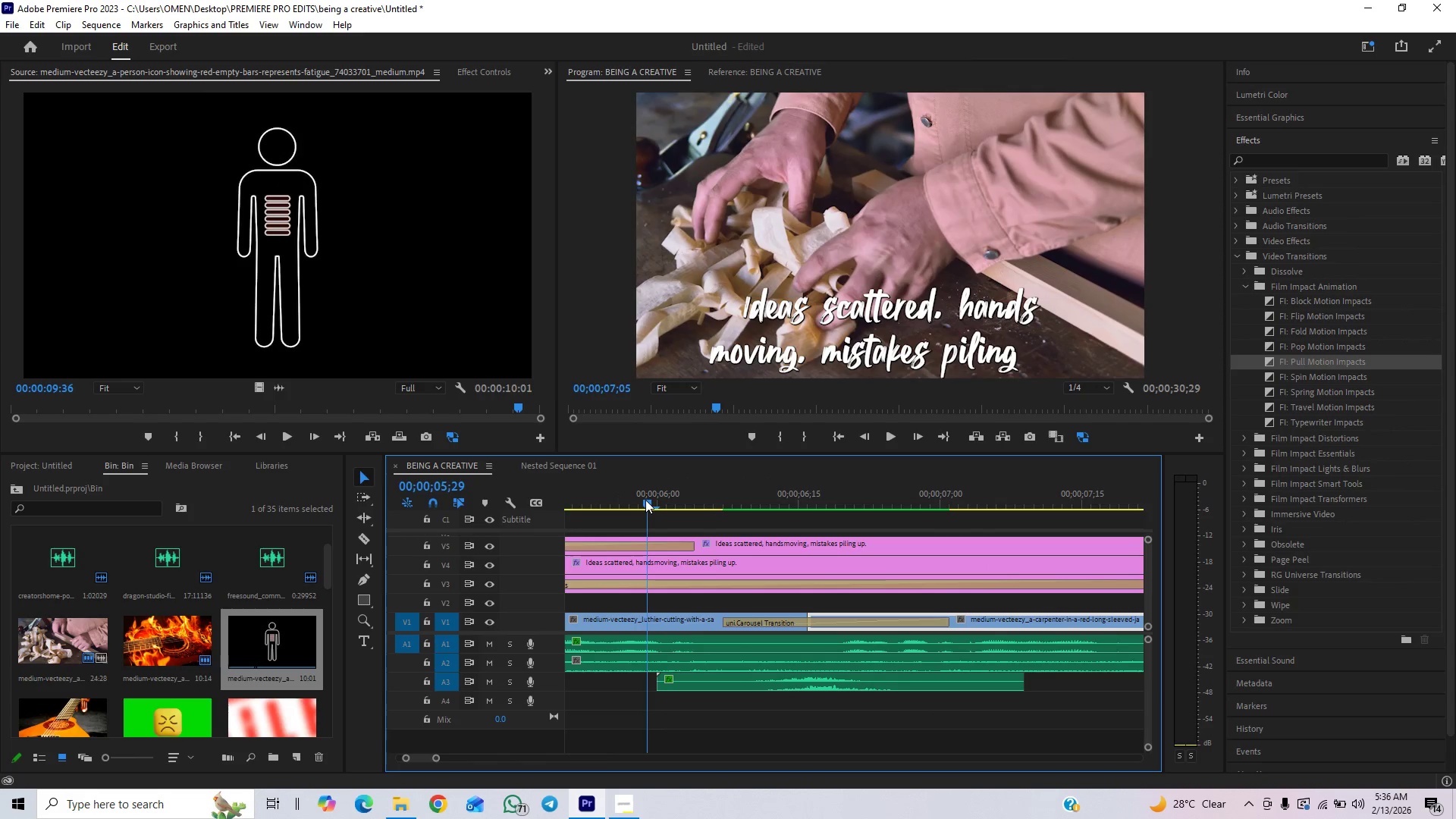 
key(Space)
 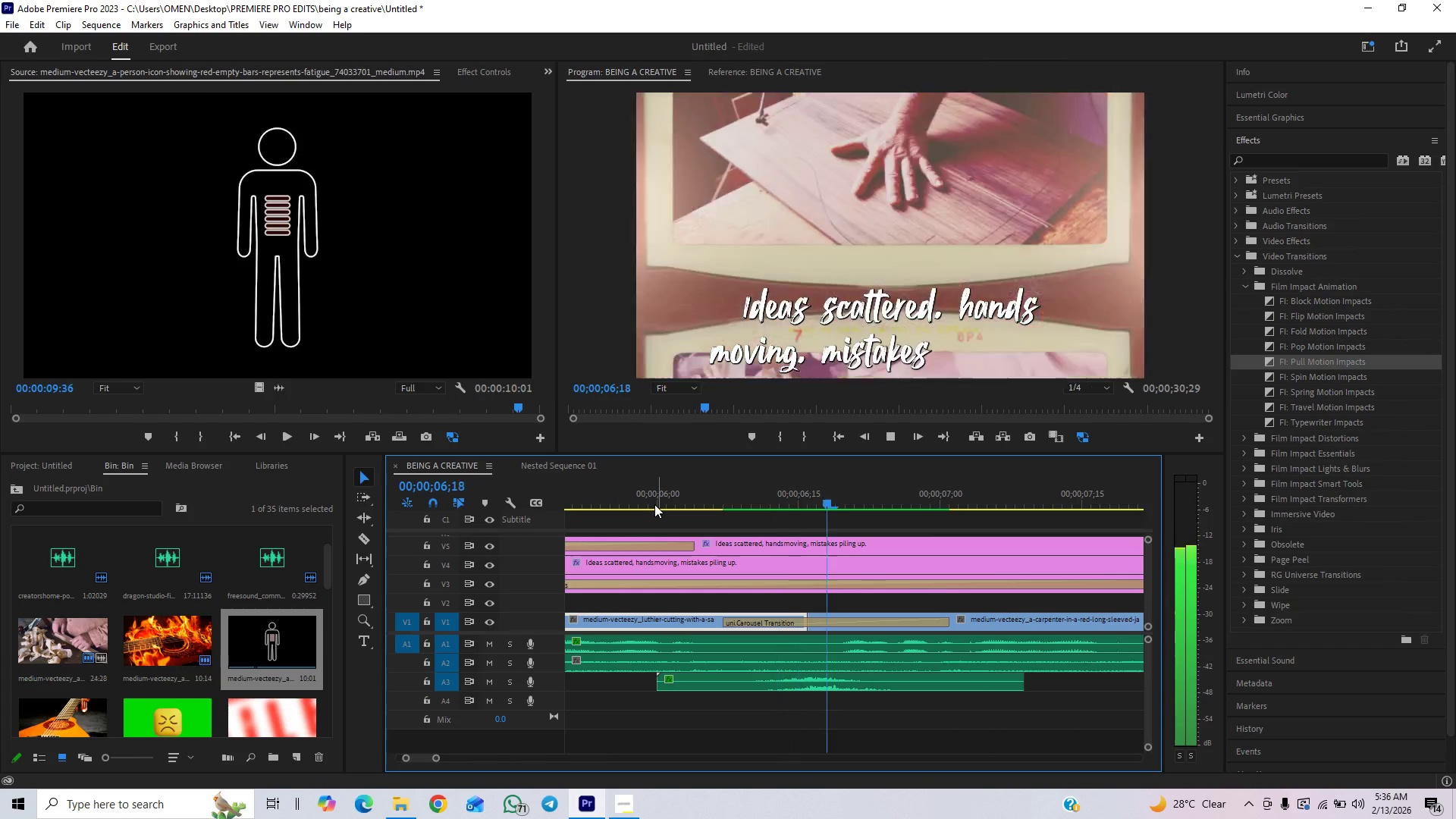 
key(Space)
 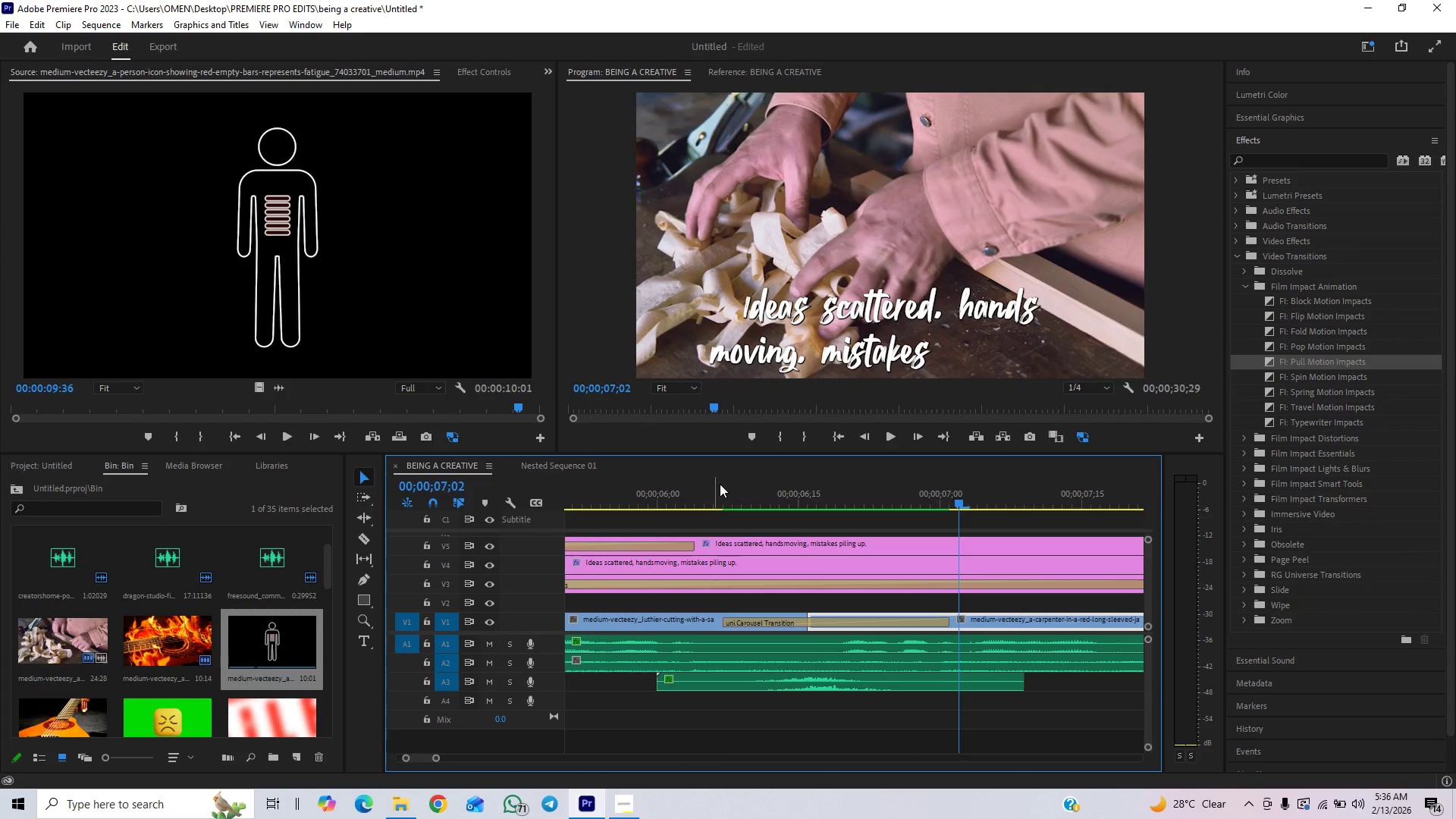 
key(Space)
 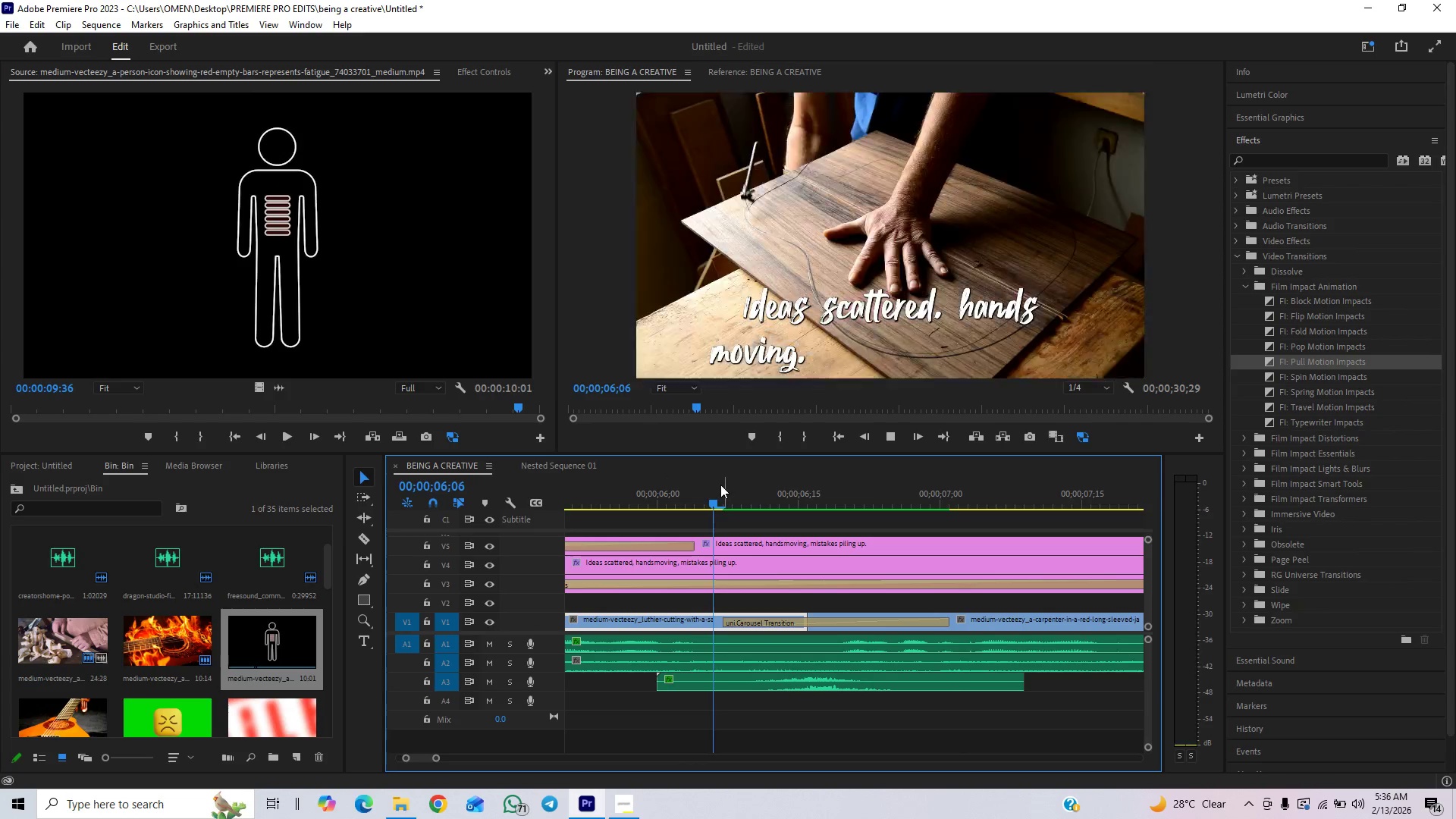 
key(Space)
 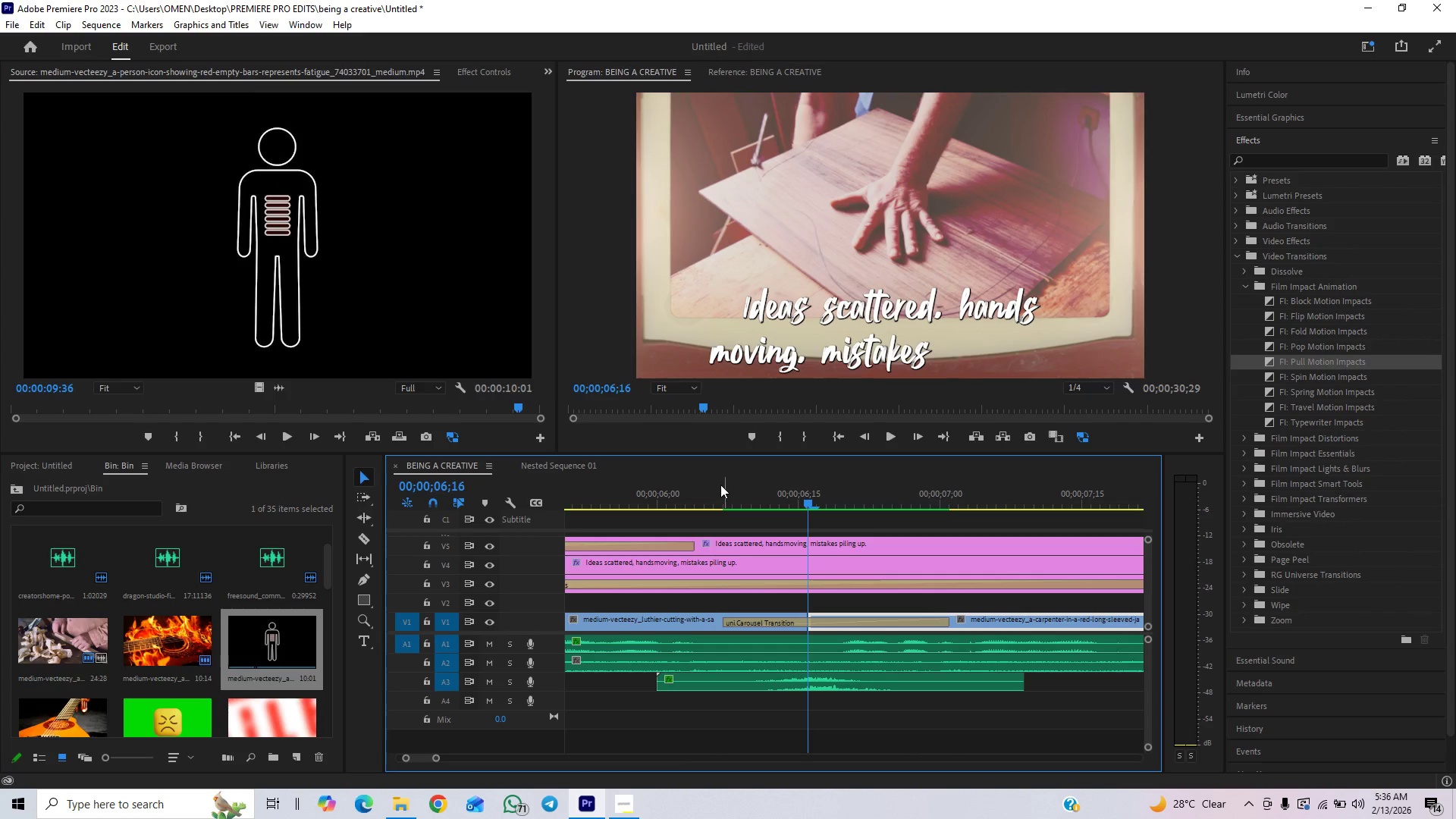 
key(Space)
 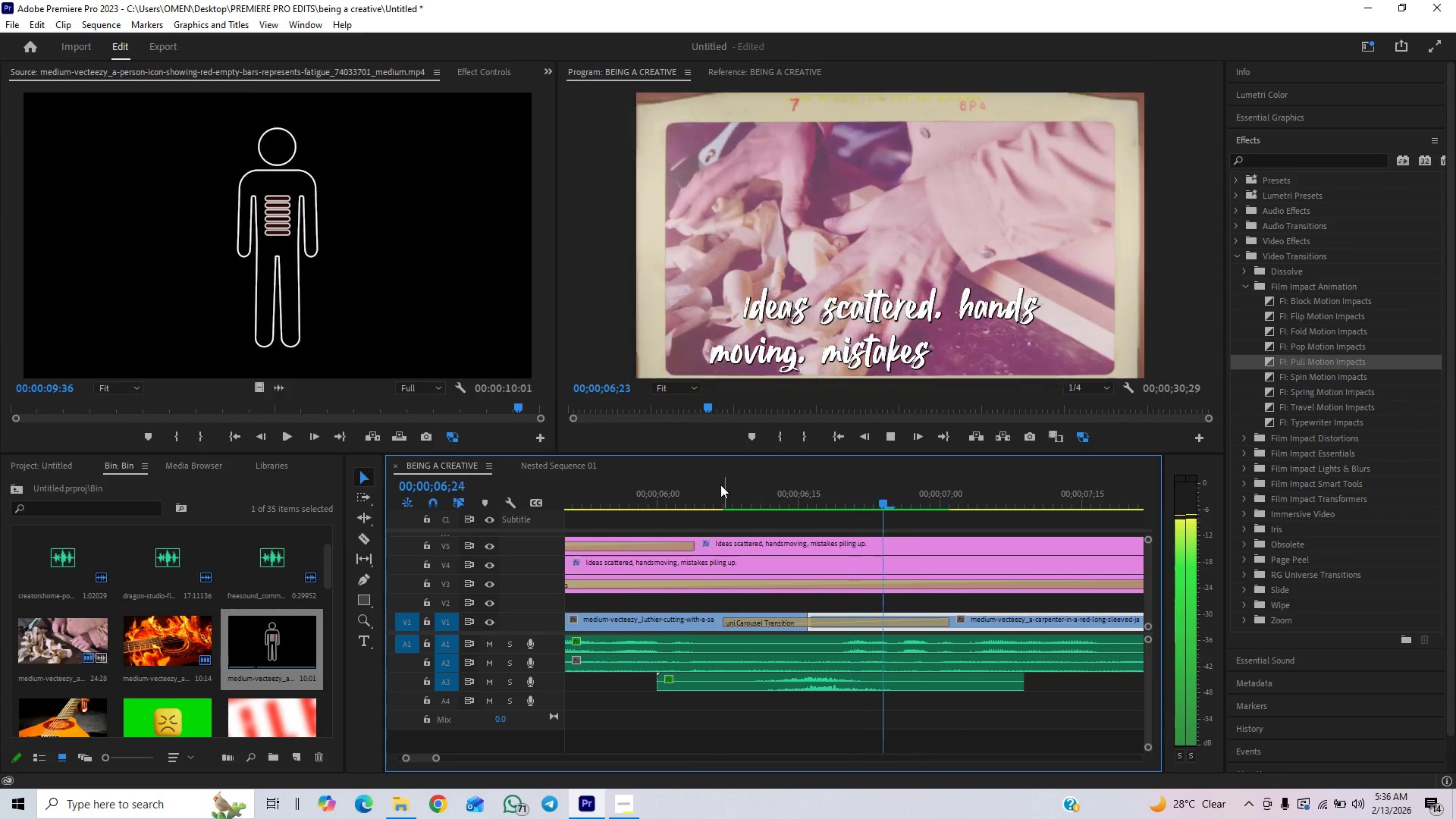 
key(Space)
 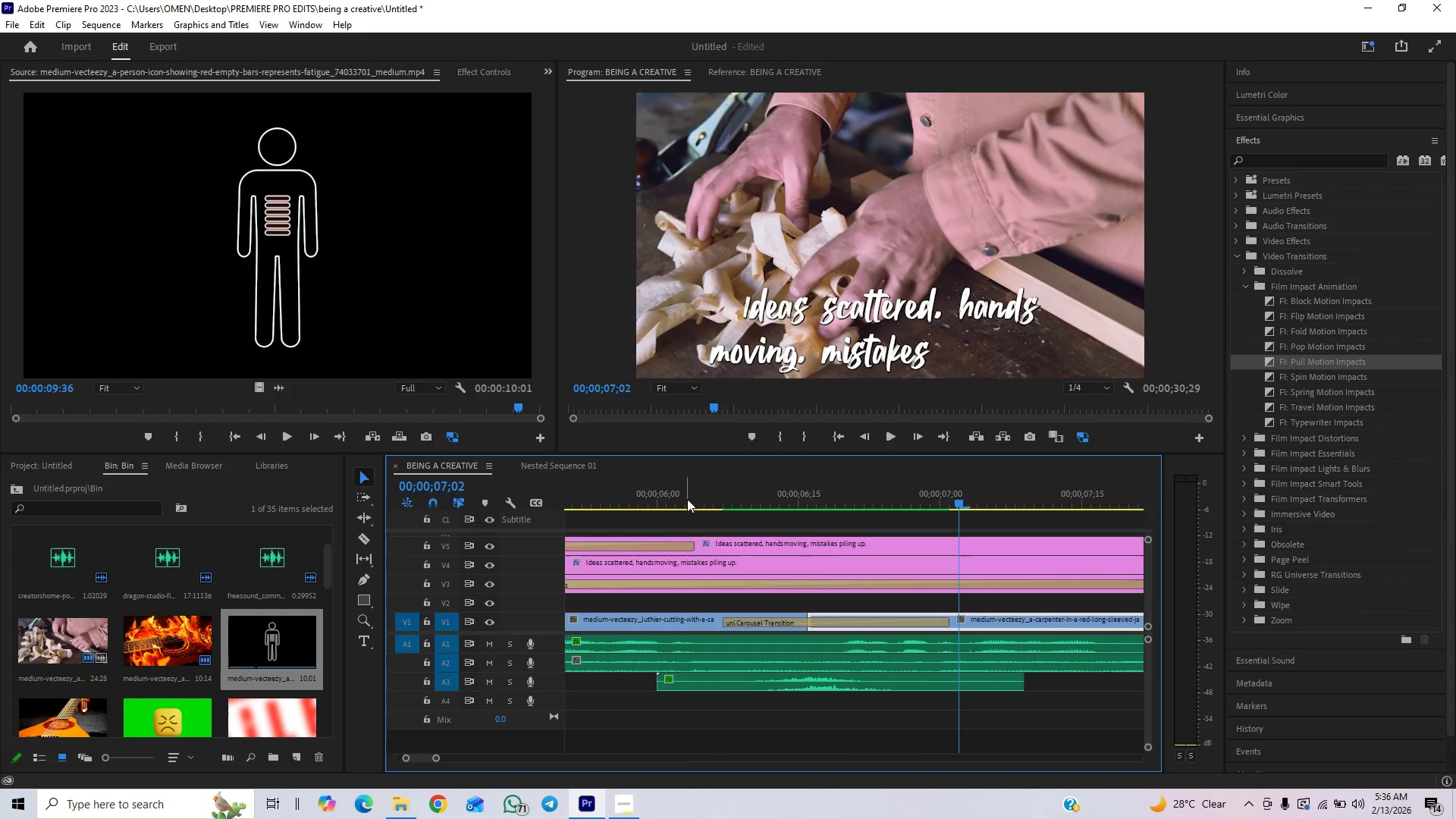 
left_click([684, 497])
 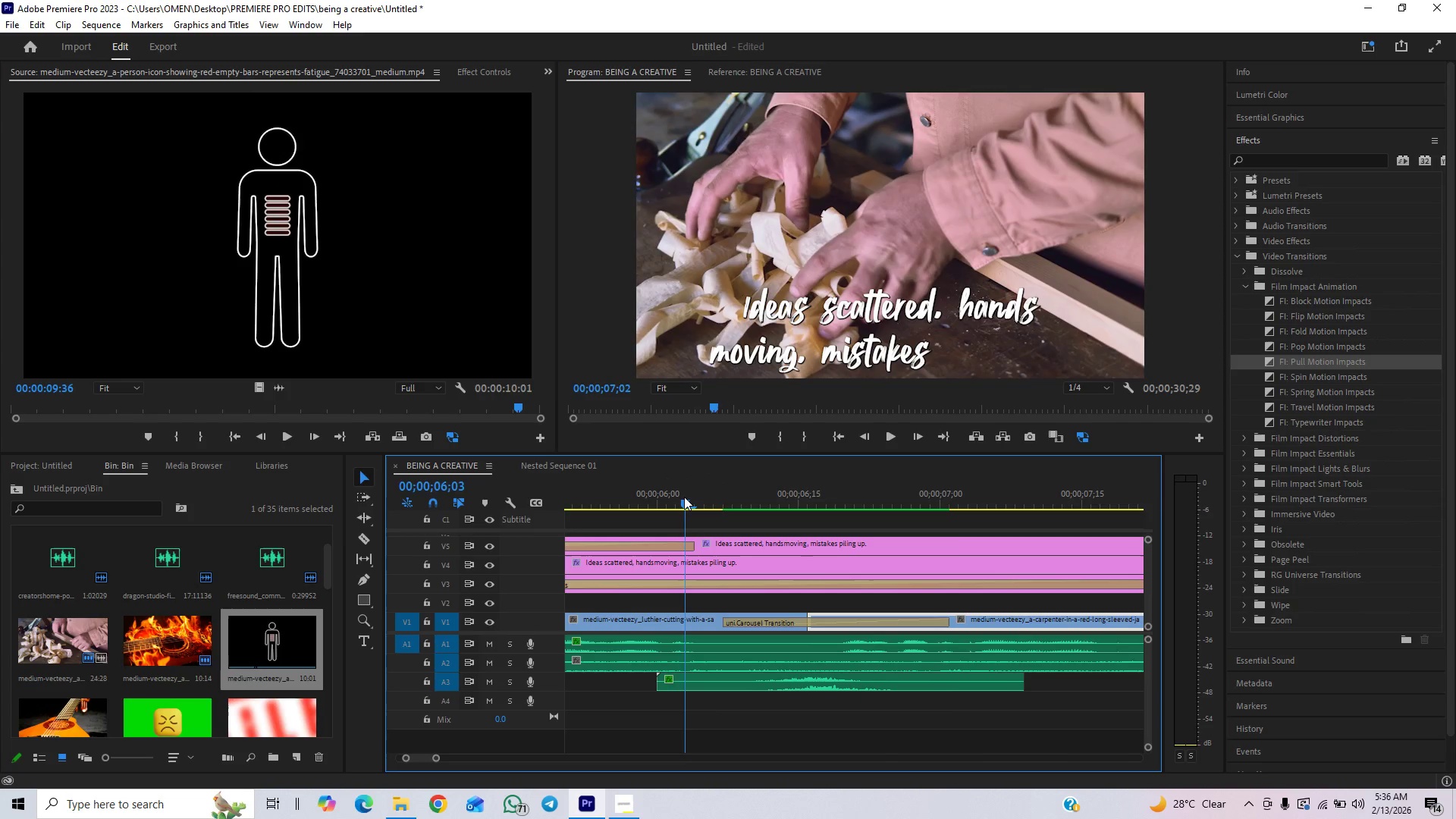 
key(Space)
 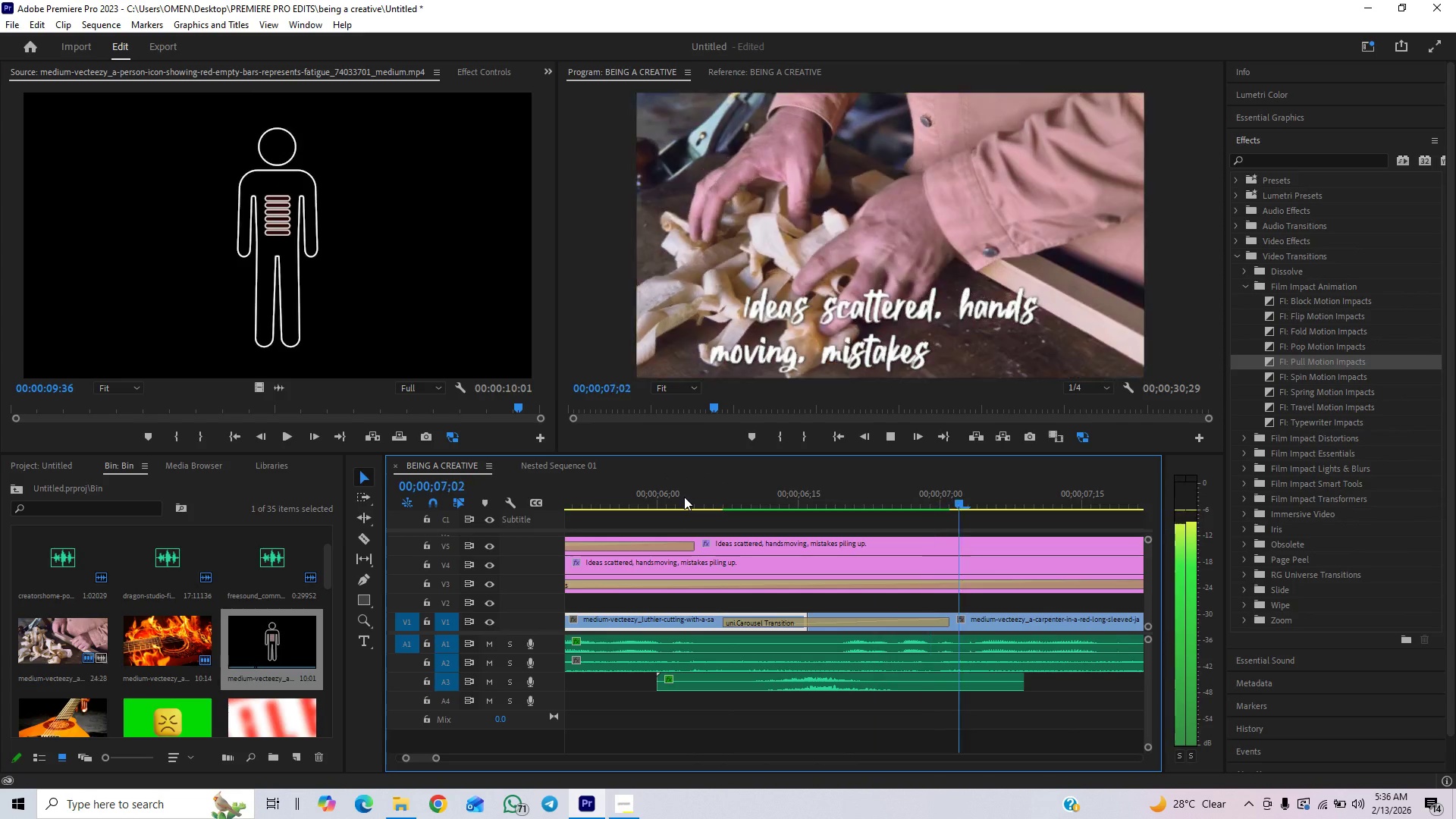 
key(Space)
 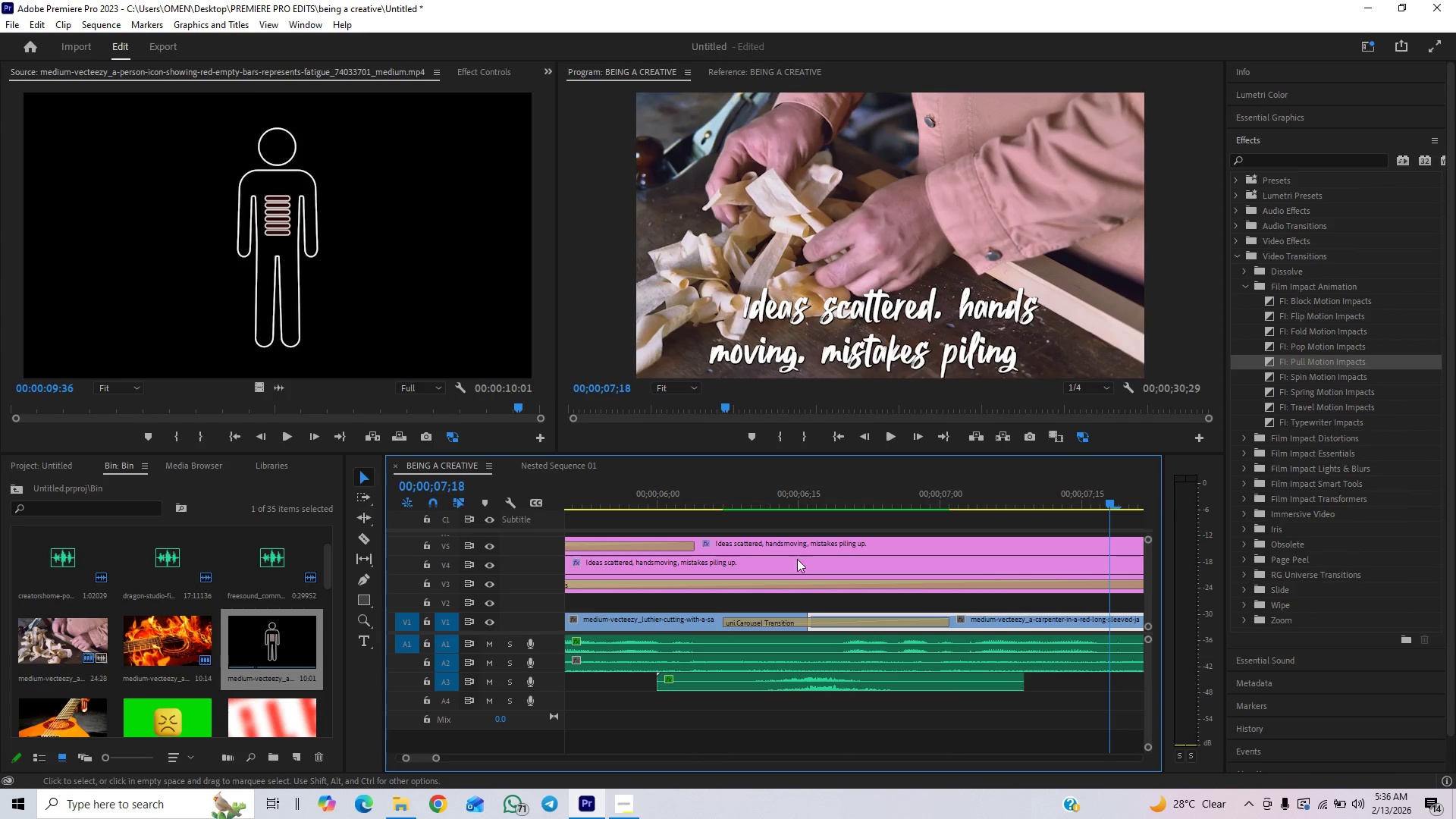 
left_click([822, 497])
 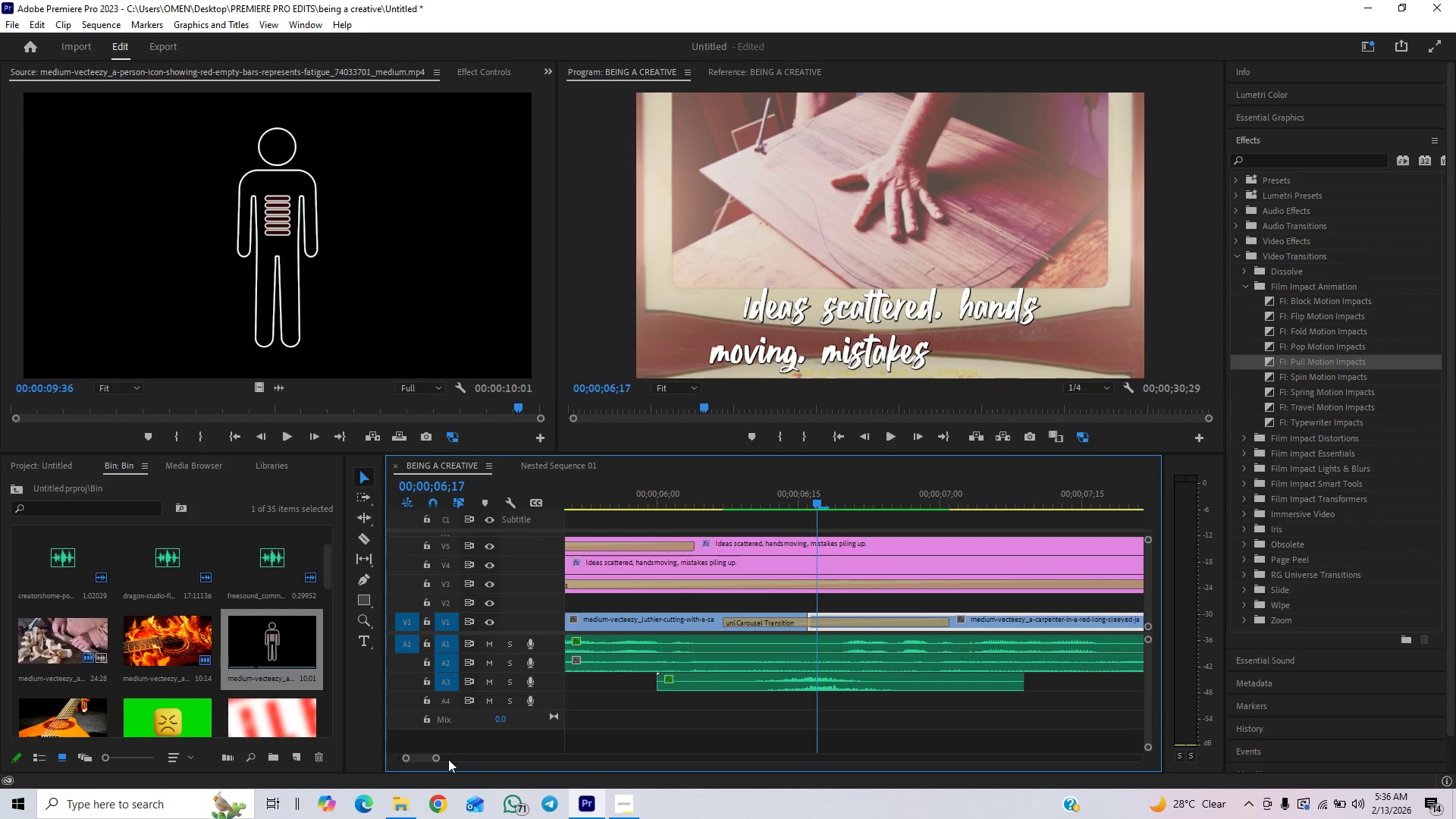 
left_click_drag(start_coordinate=[435, 761], to_coordinate=[406, 786])
 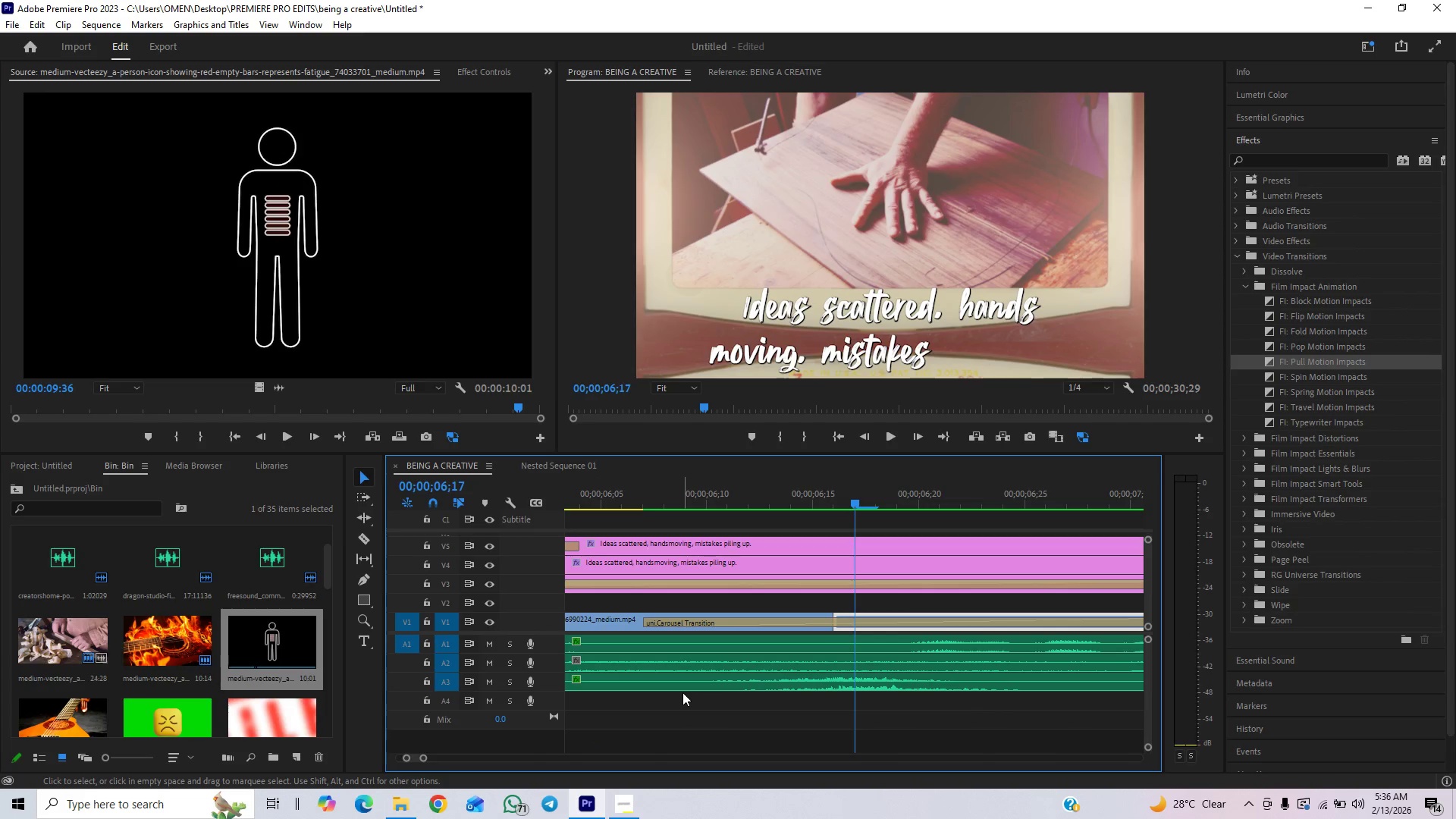 
left_click([682, 692])
 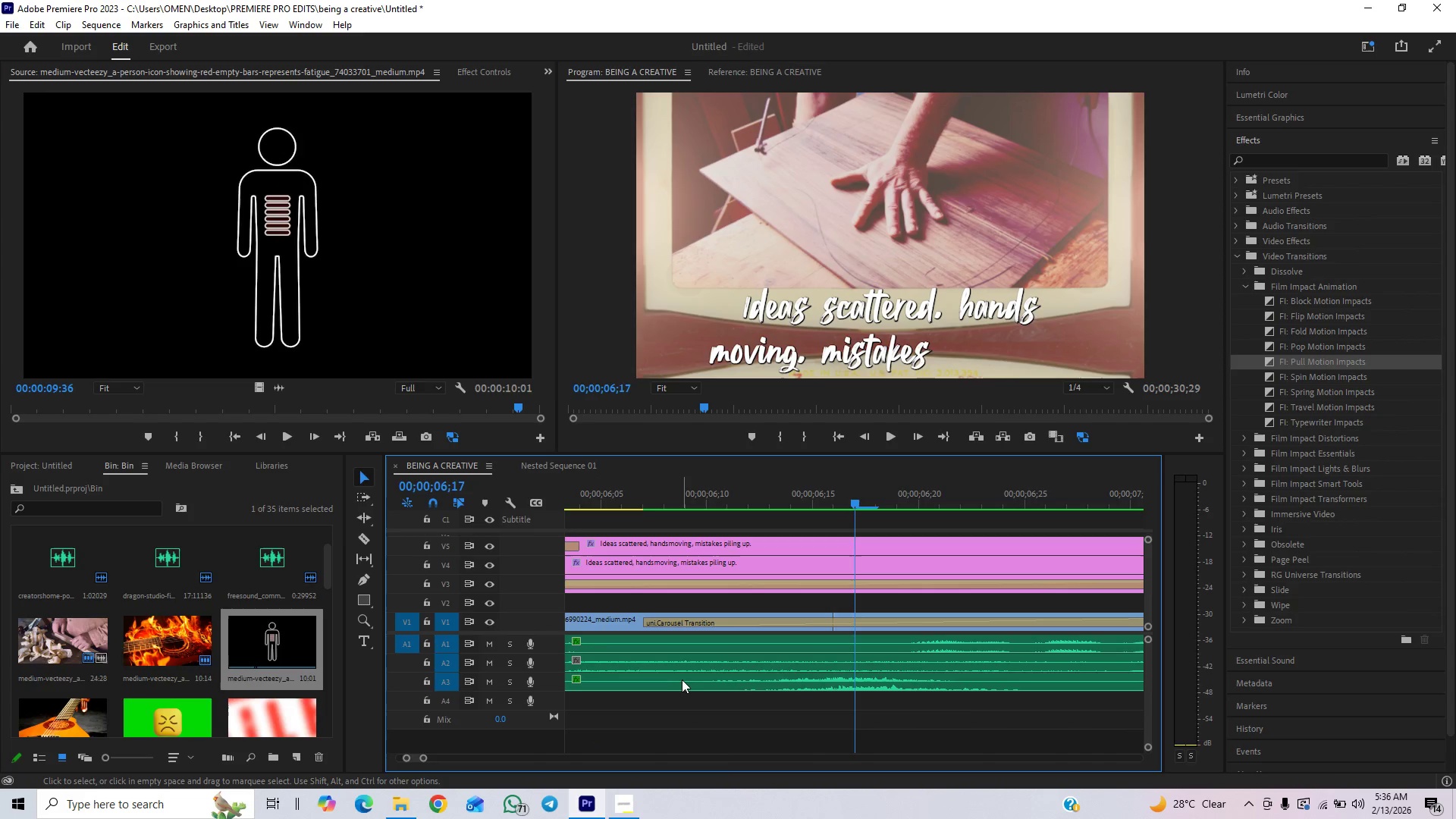 
left_click_drag(start_coordinate=[683, 679], to_coordinate=[700, 679])
 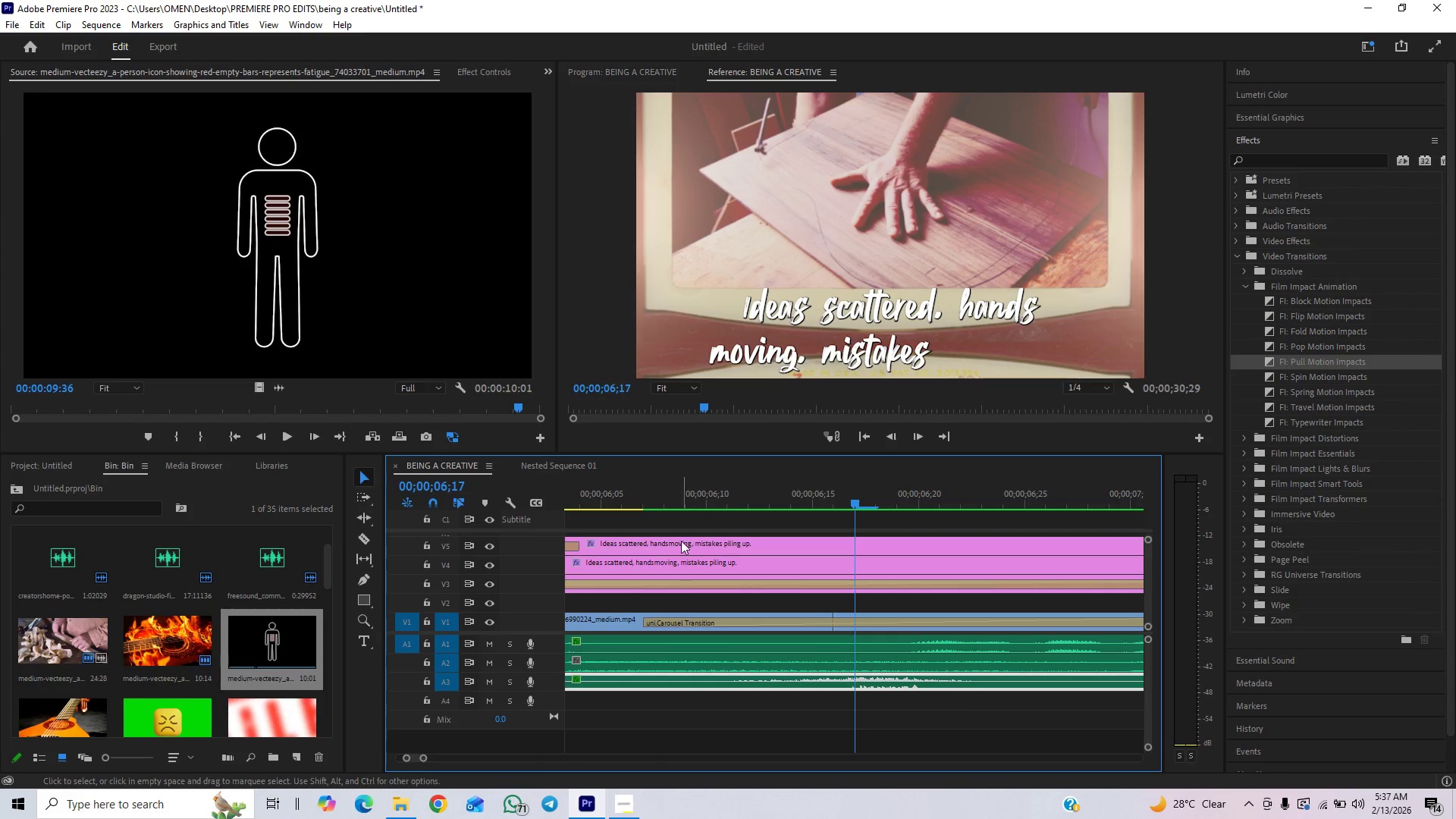 
left_click([681, 479])
 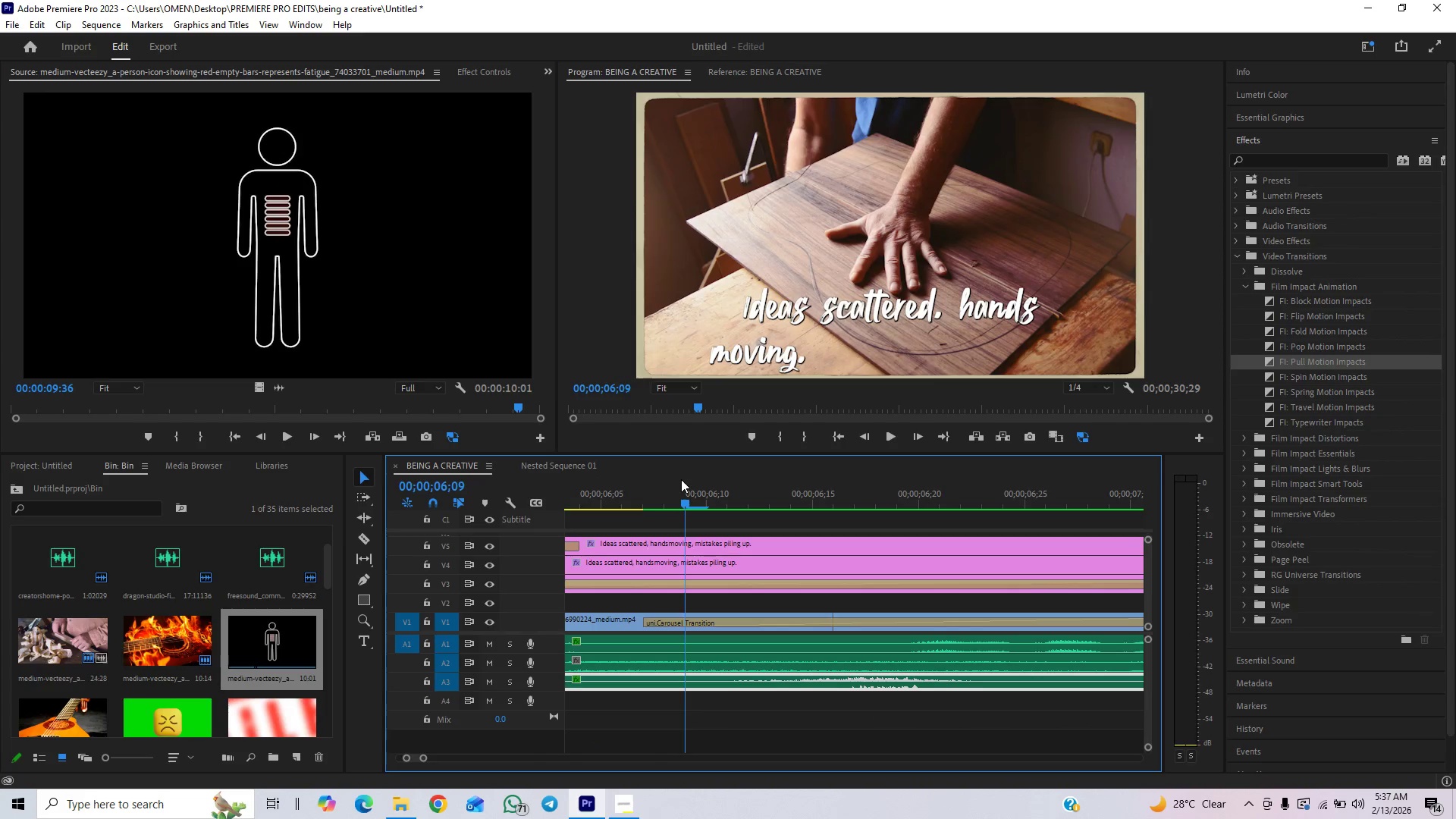 
key(Space)
 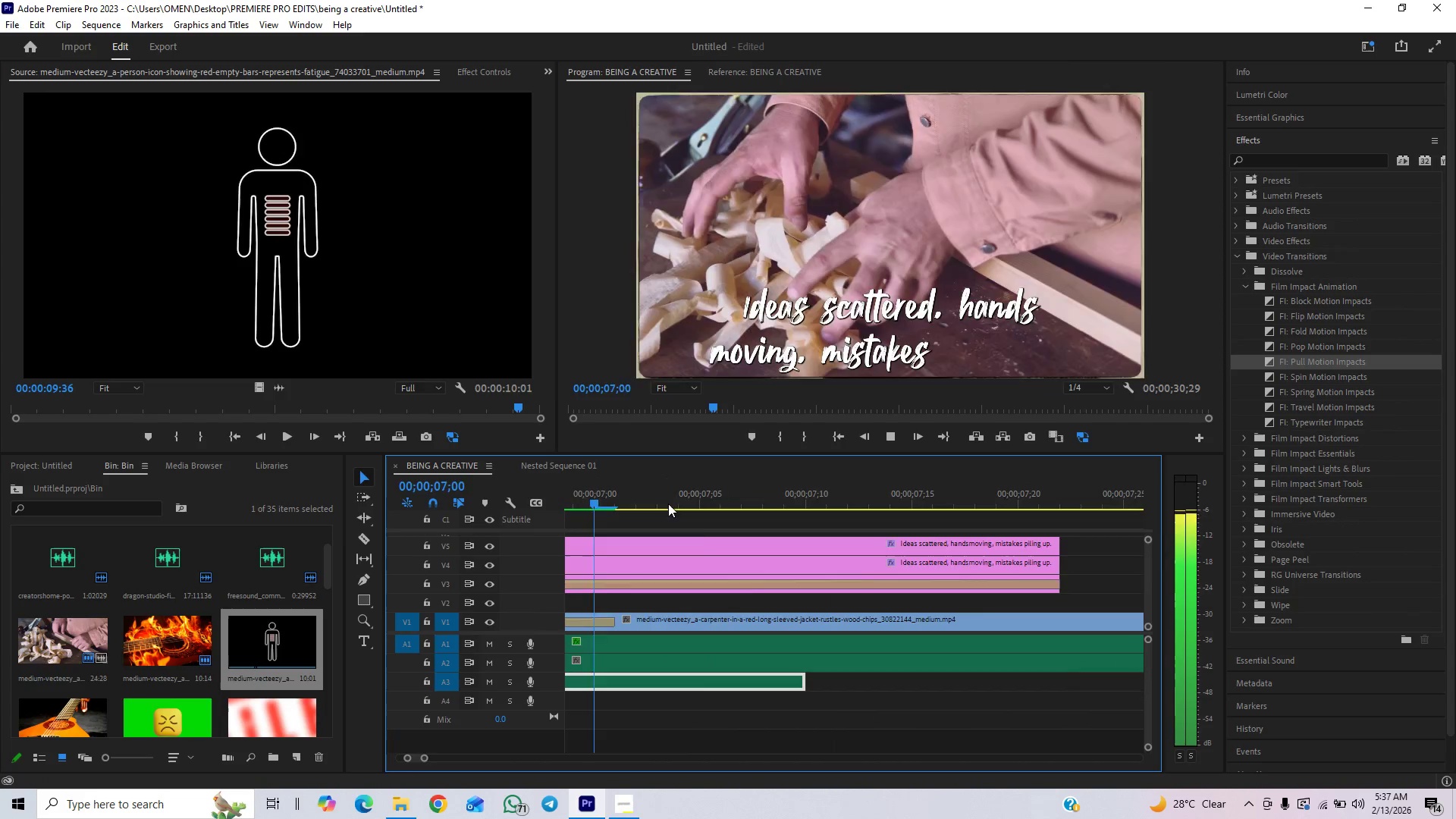 
key(Space)
 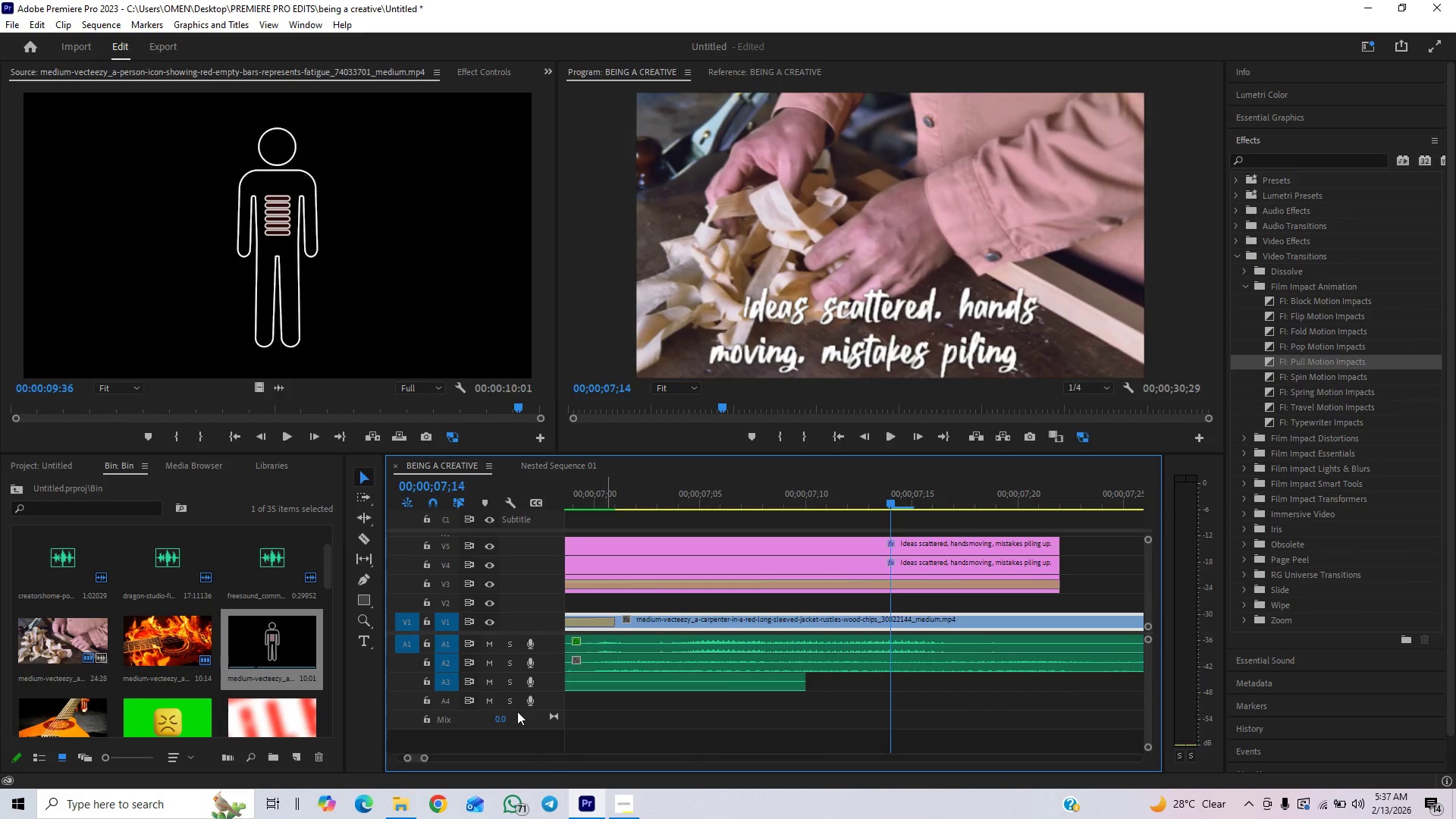 
key(Control+S)
 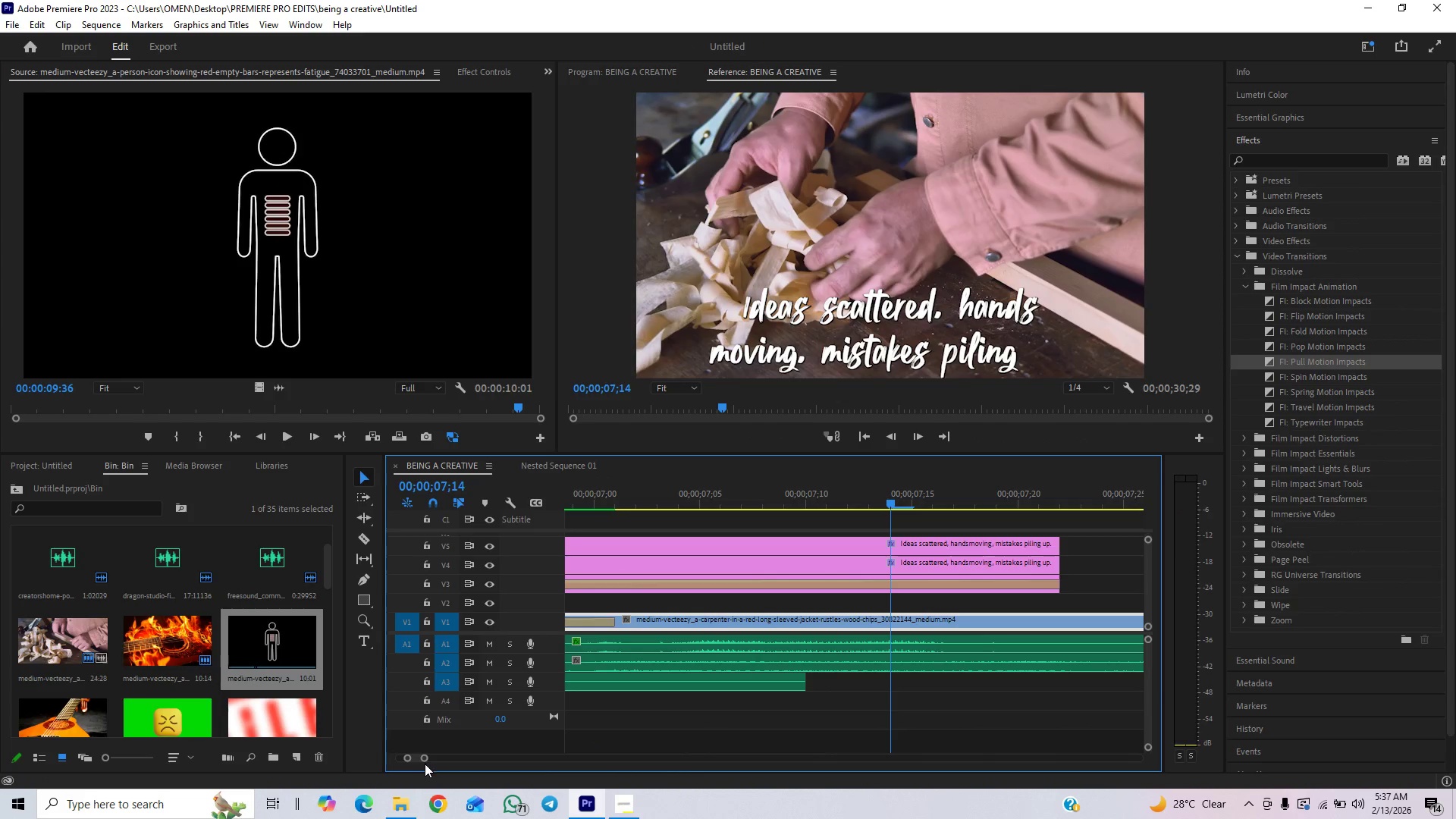 
left_click_drag(start_coordinate=[425, 755], to_coordinate=[466, 740])
 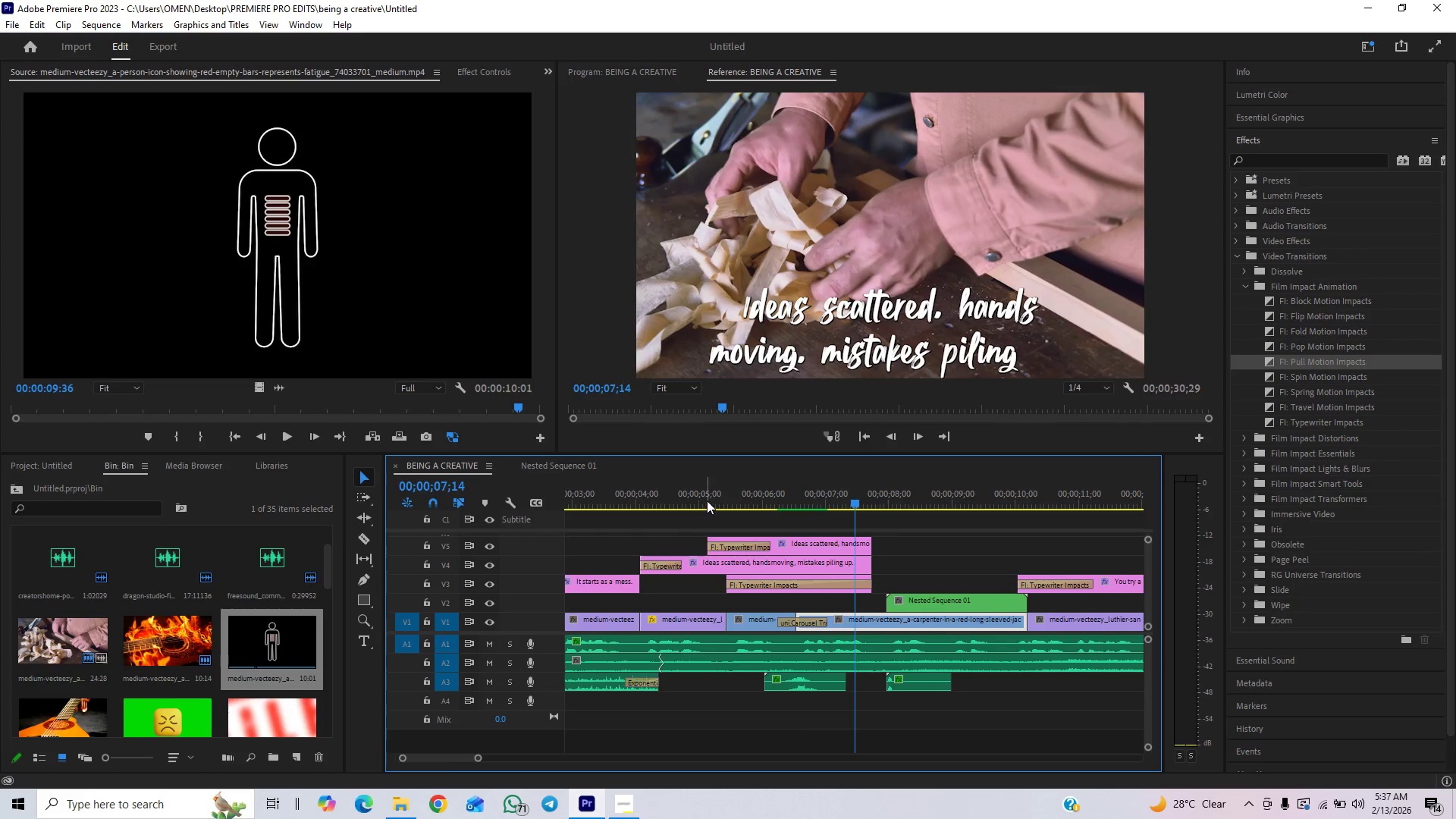 
left_click([707, 500])
 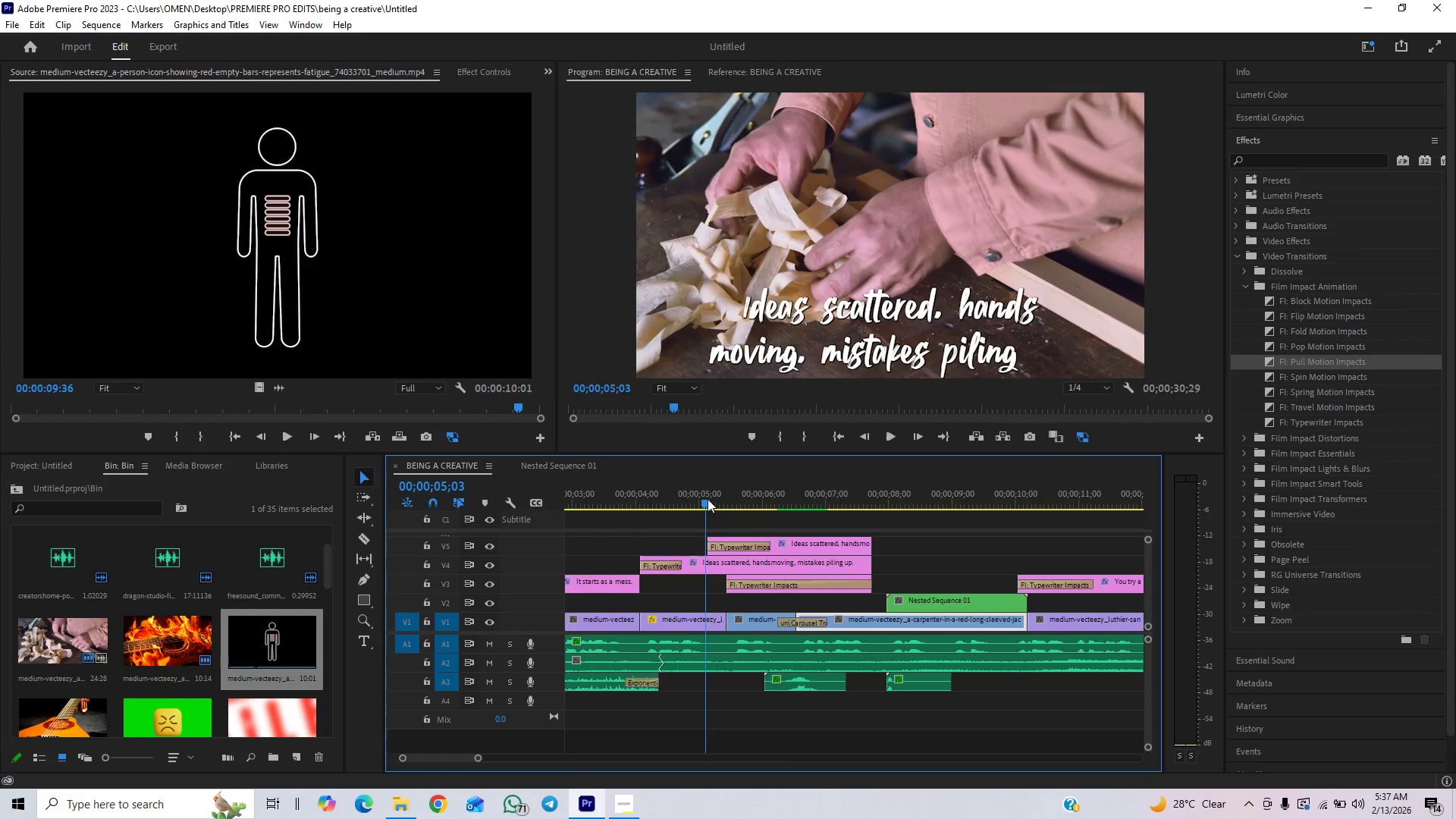 
key(Space)
 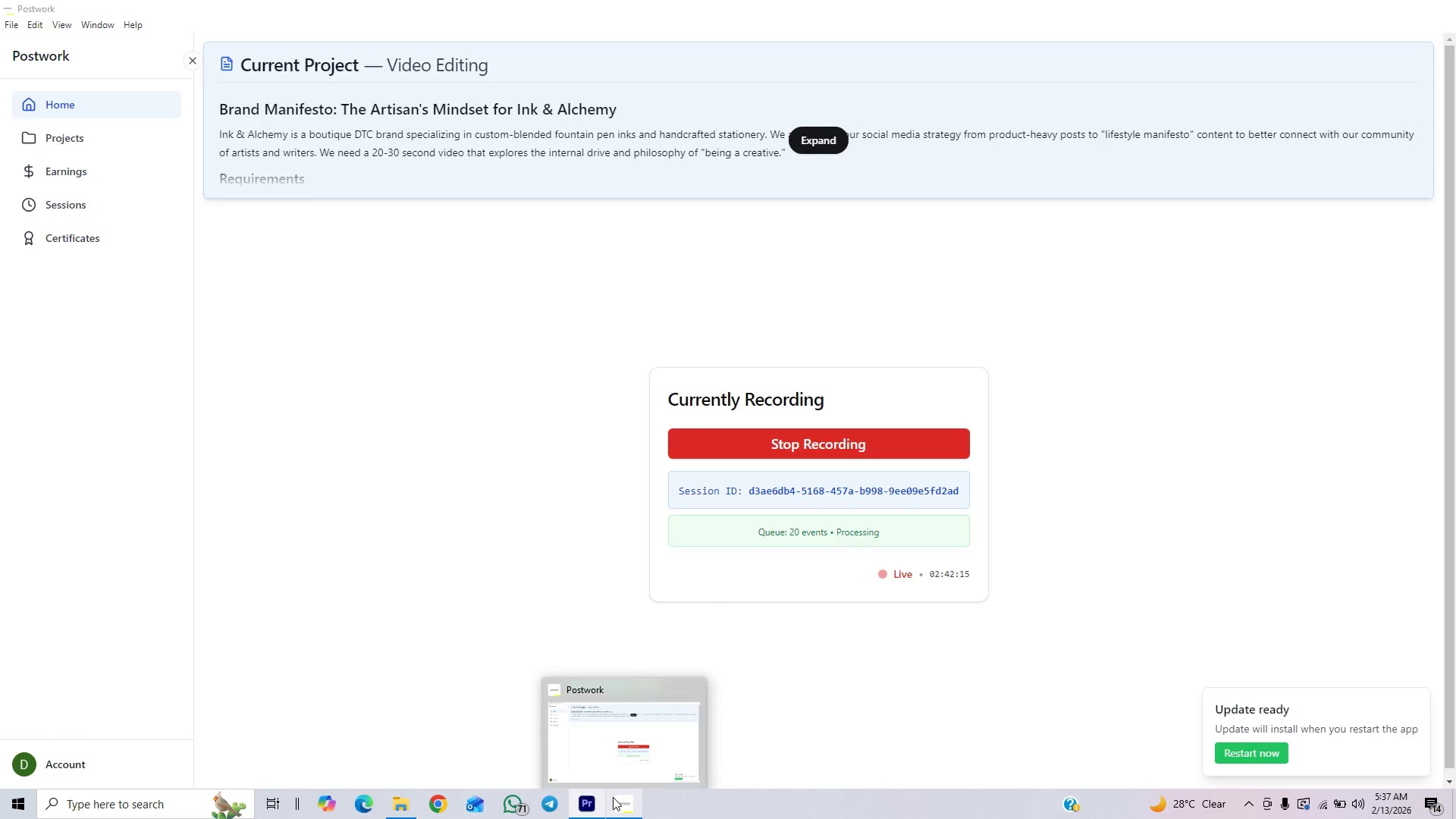 
left_click([581, 818])
 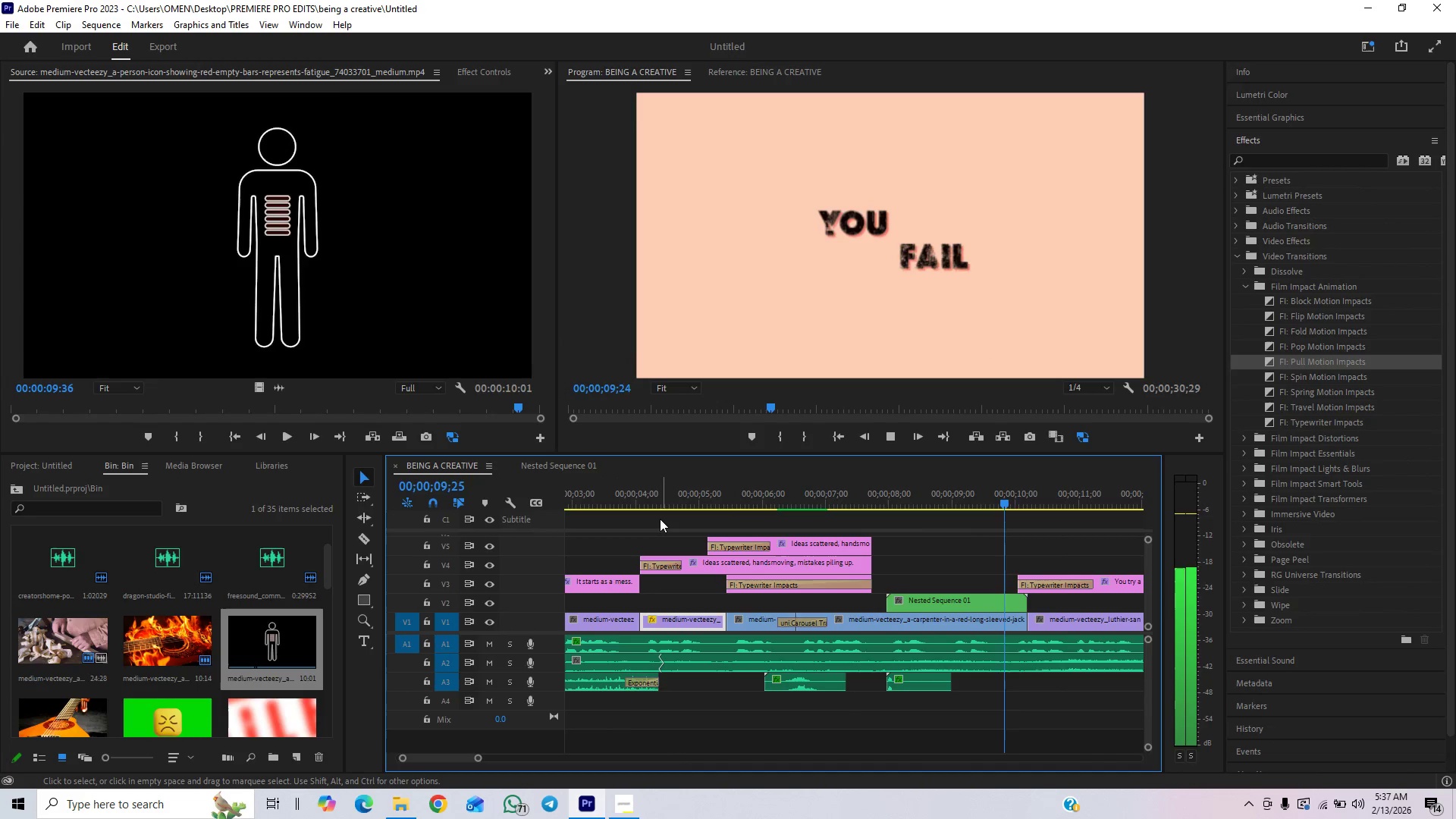 
double_click([657, 503])
 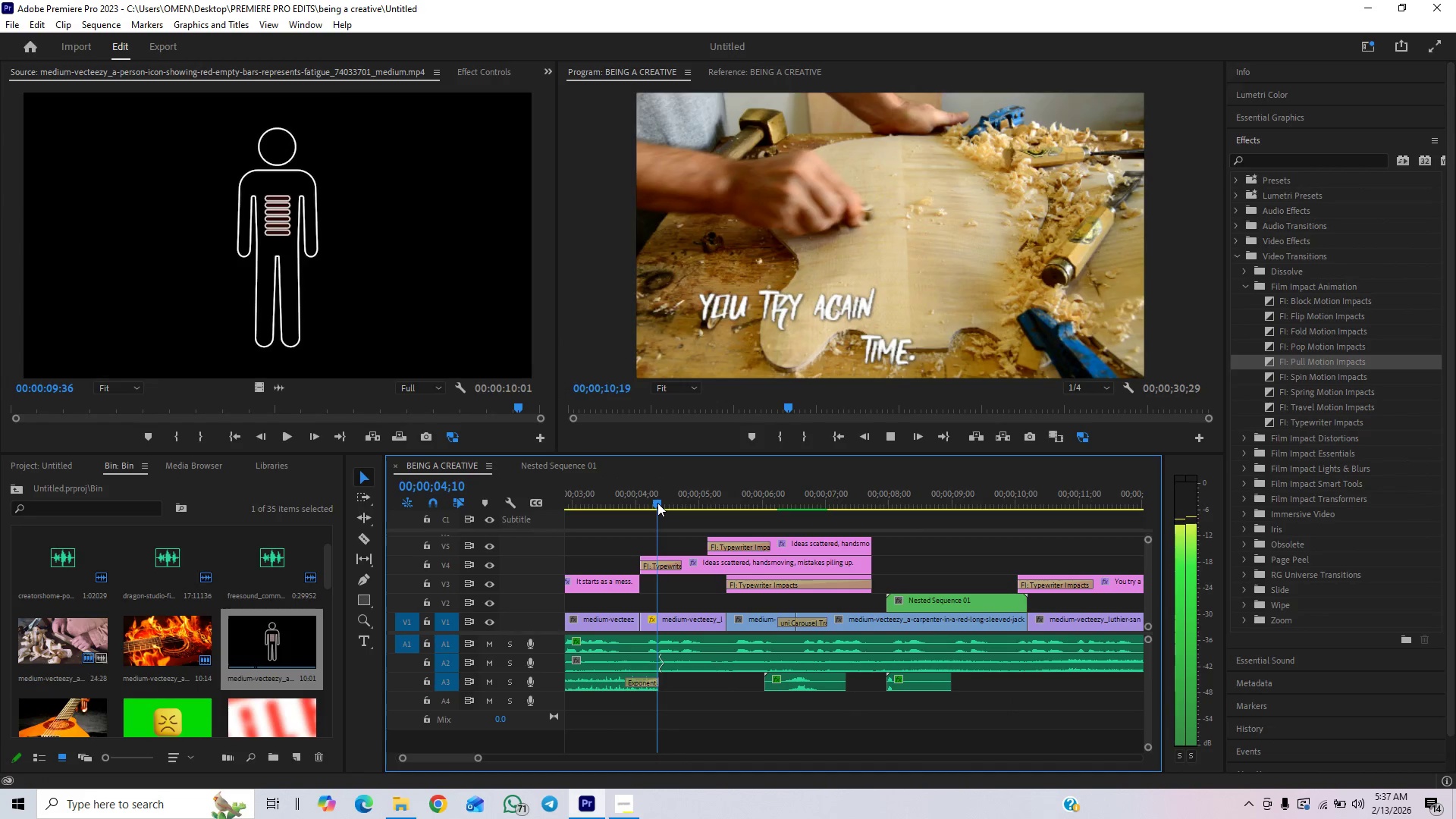 
key(Space)
 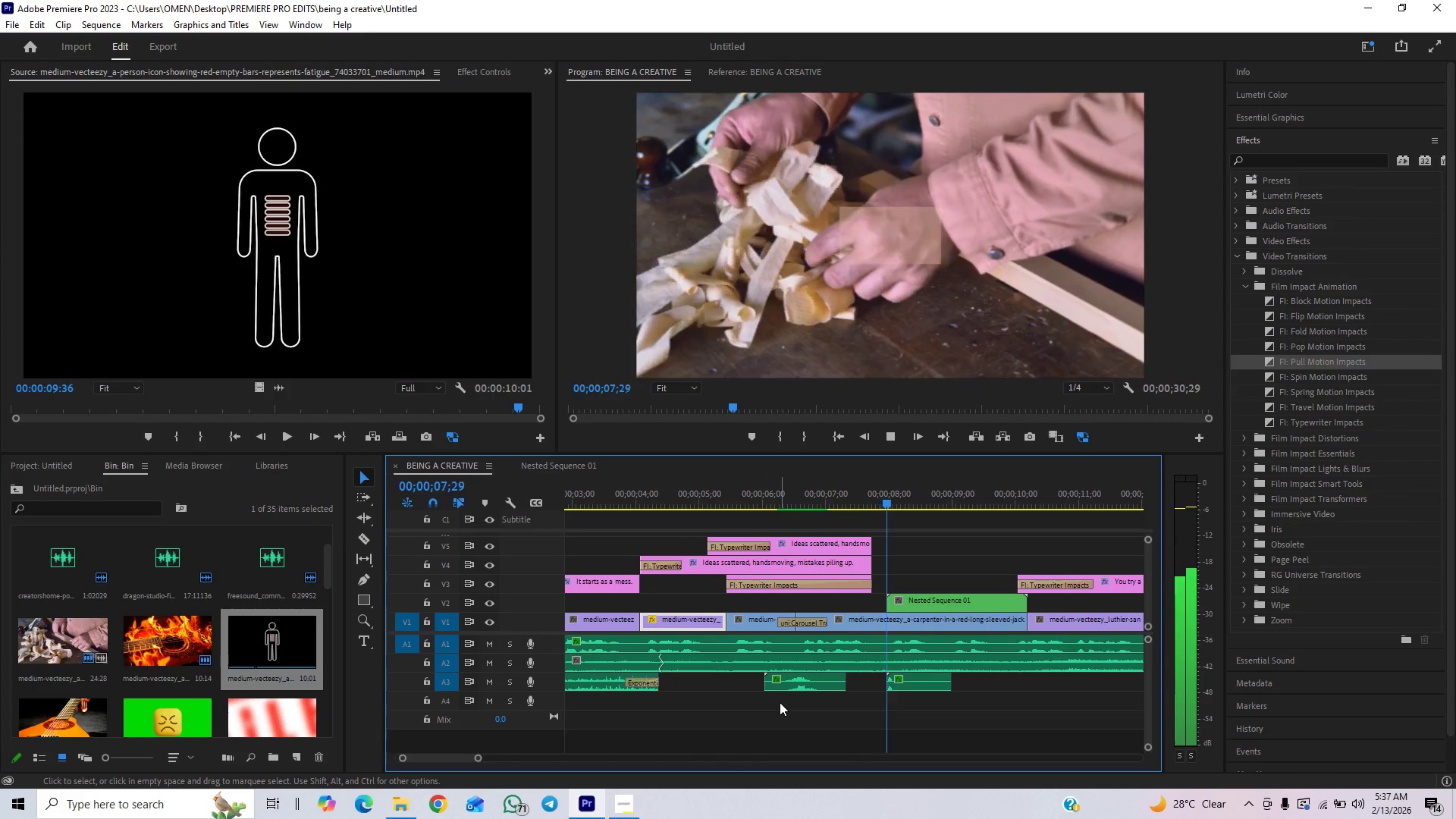 
wait(6.39)
 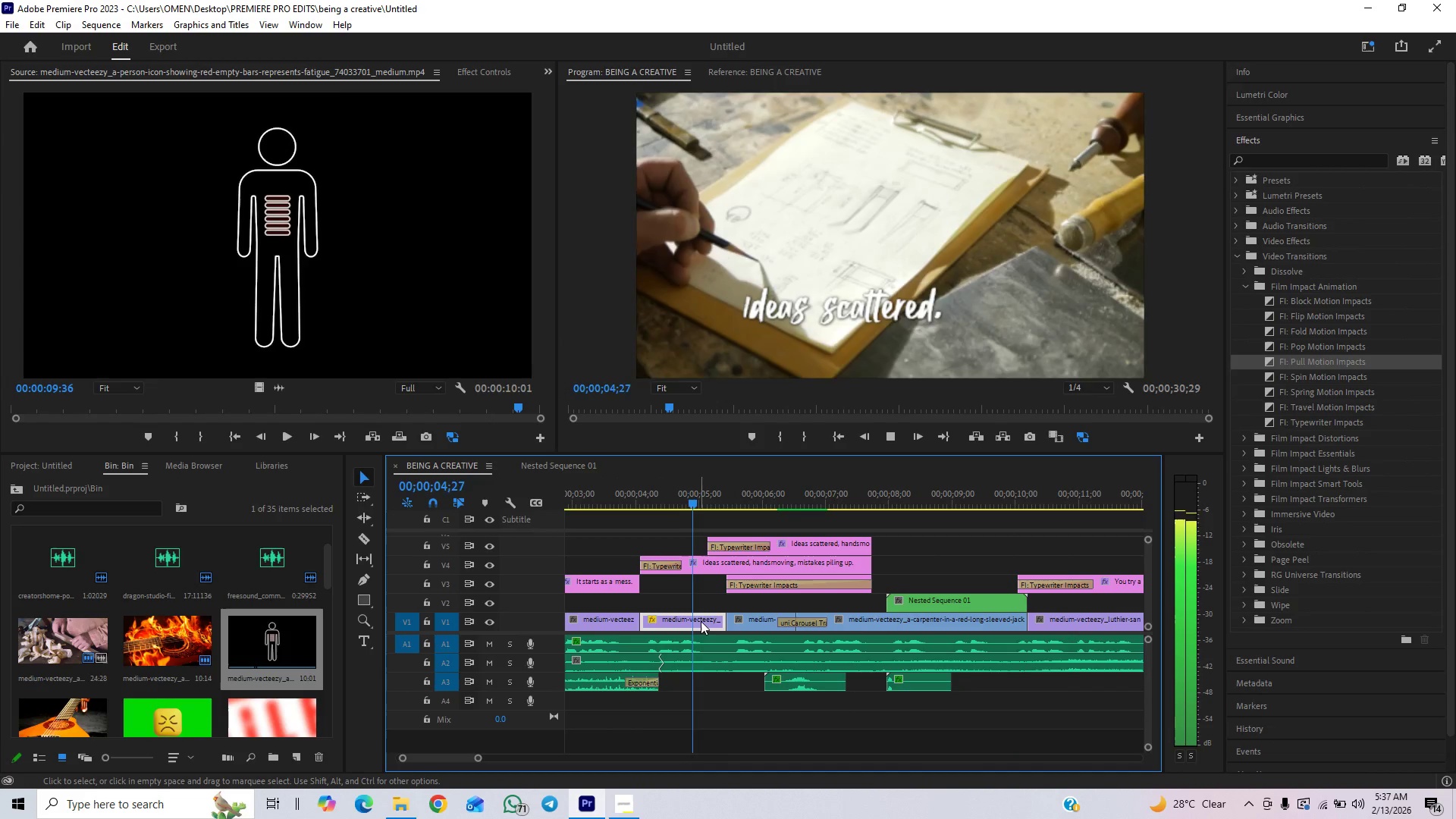 
key(Space)
 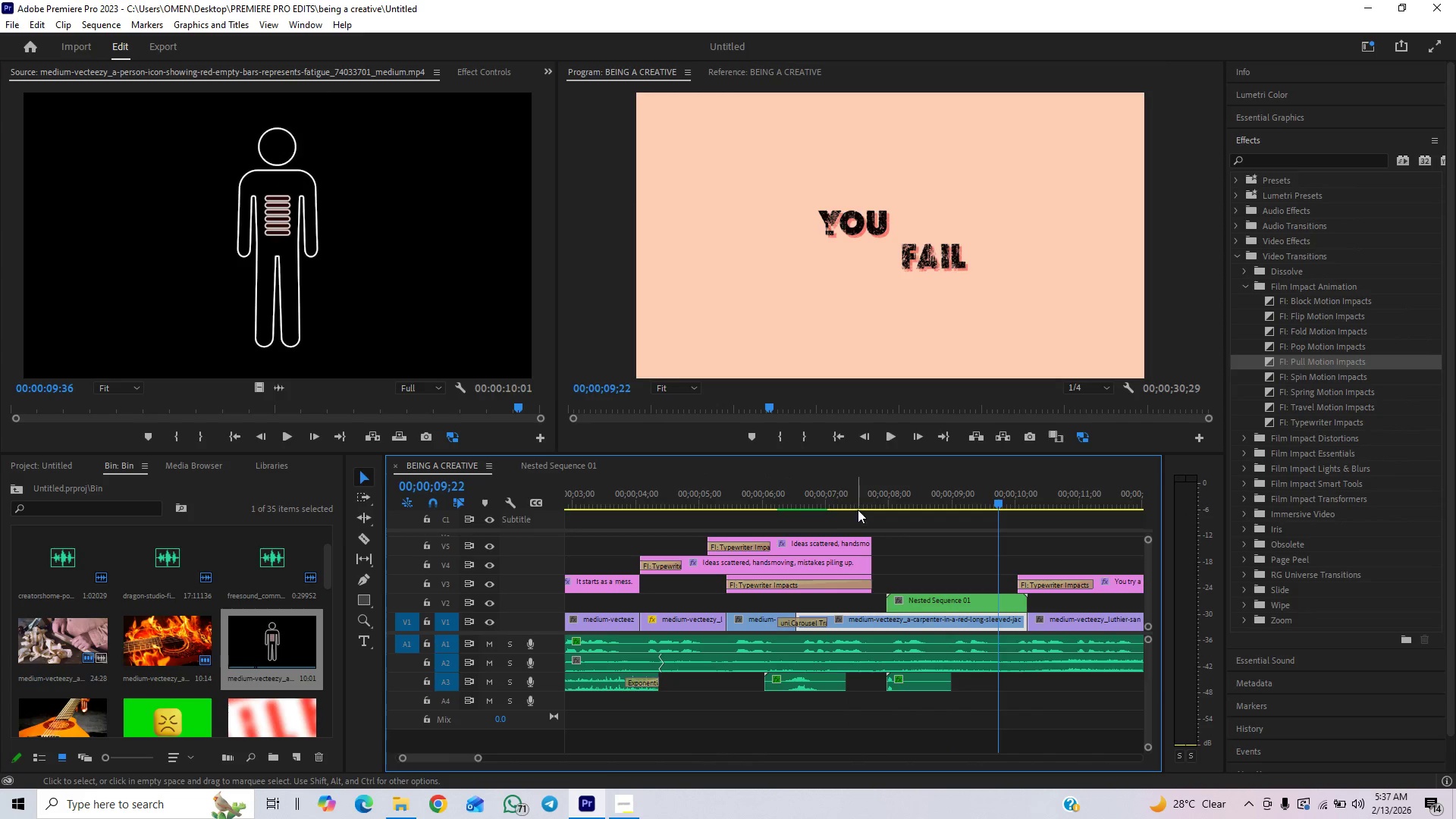 
left_click([869, 491])
 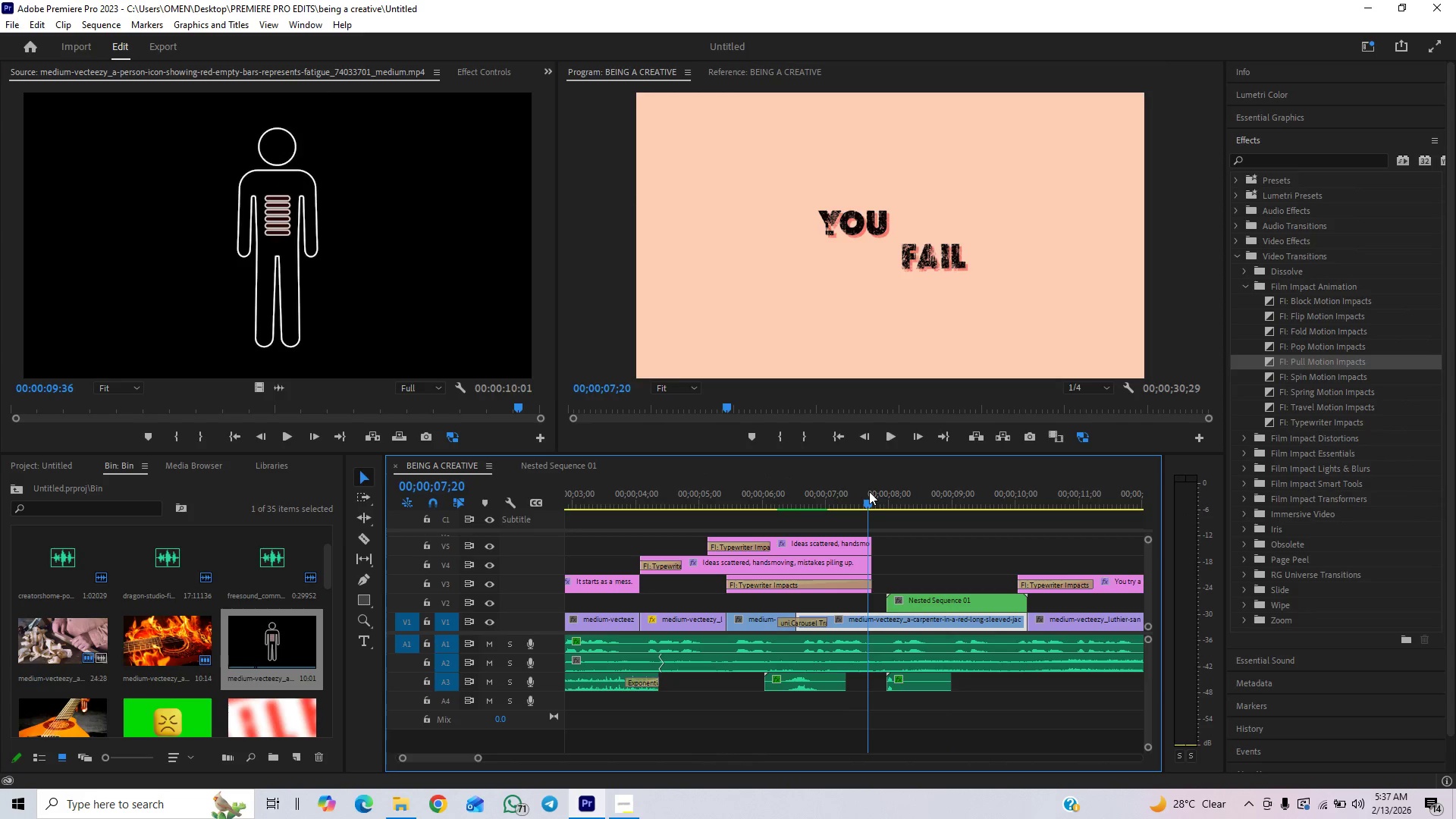 
key(Space)
 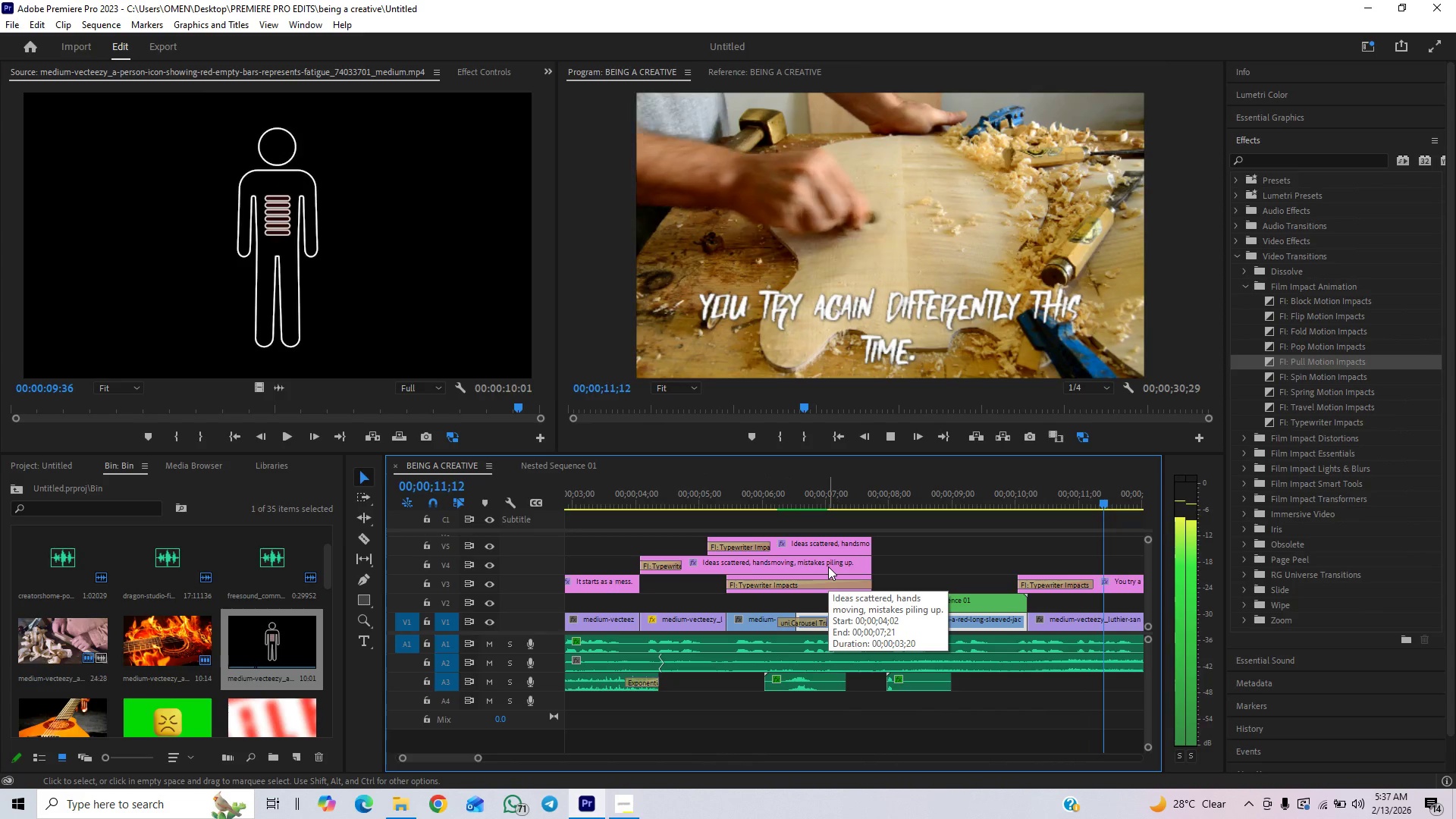 
wait(6.3)
 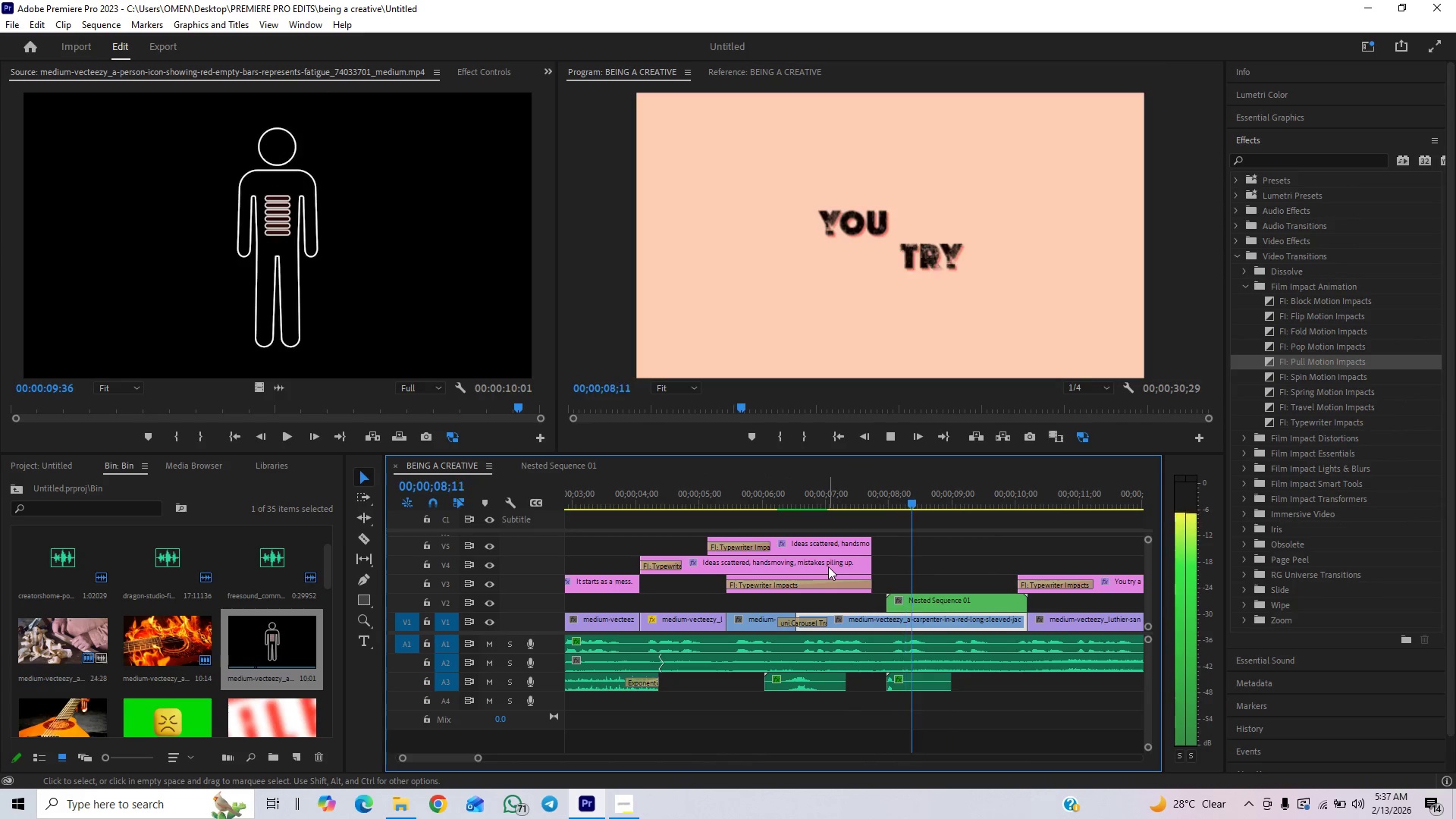 
key(Space)
 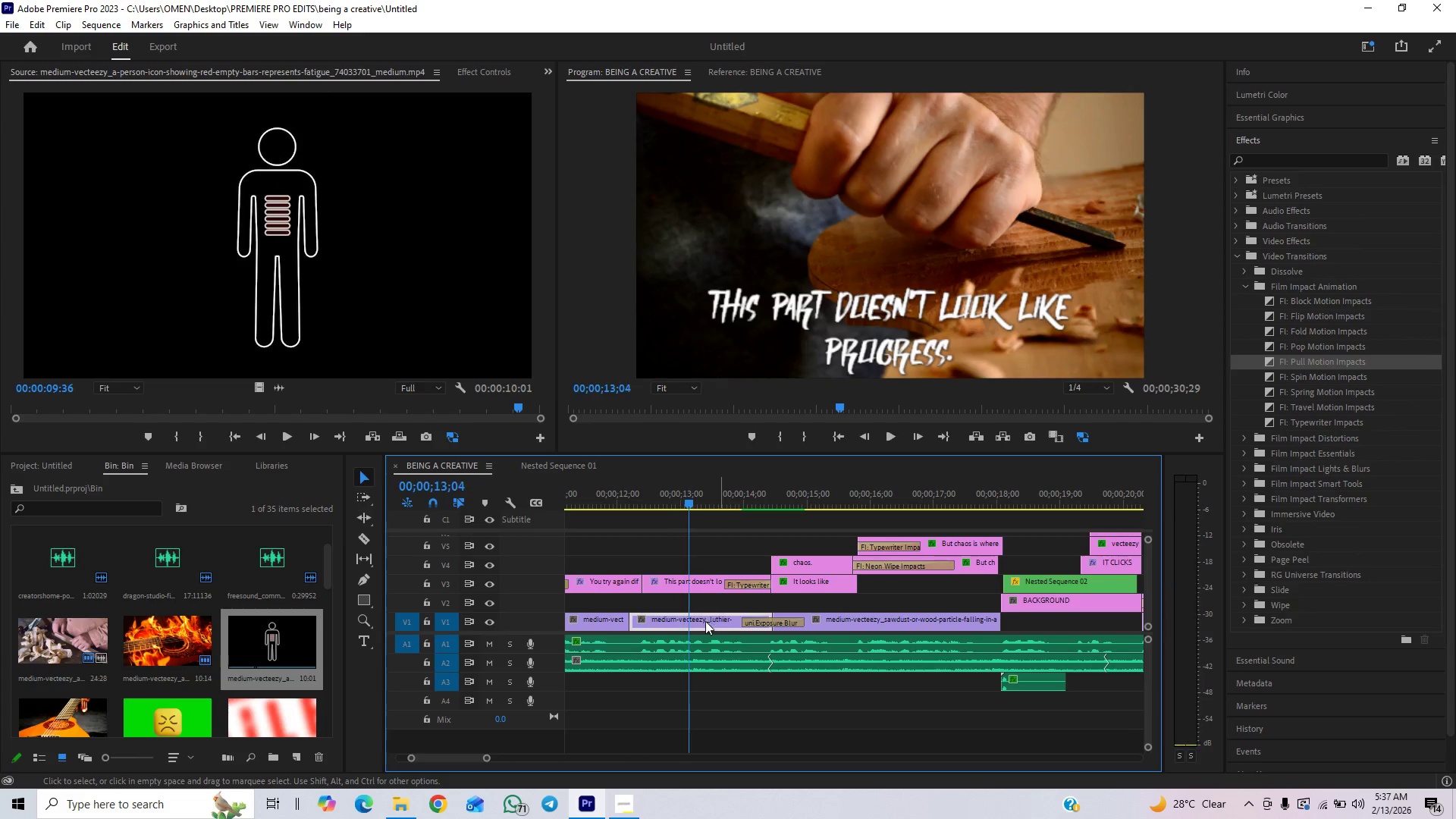 
key(Space)
 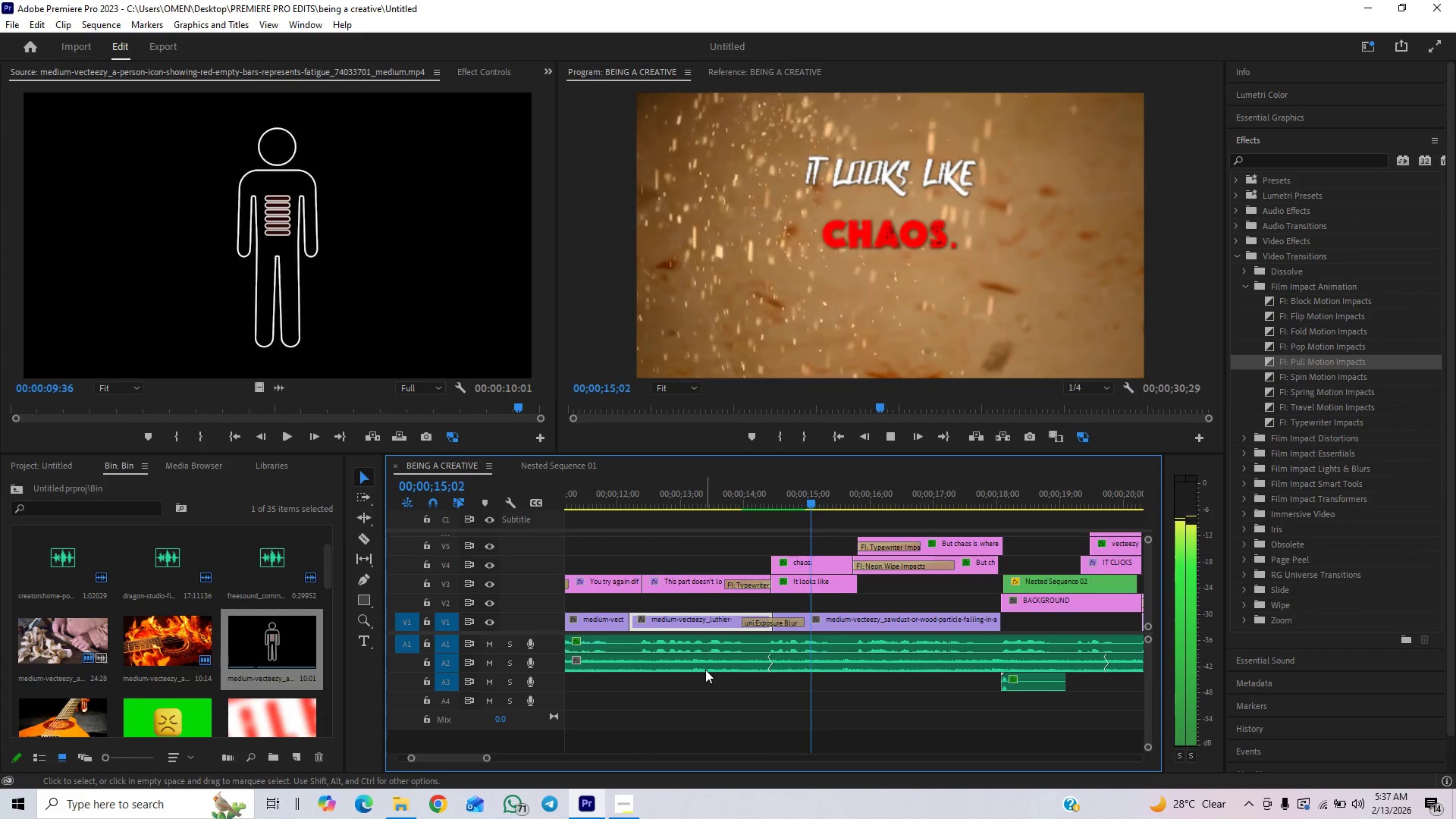 
key(Space)
 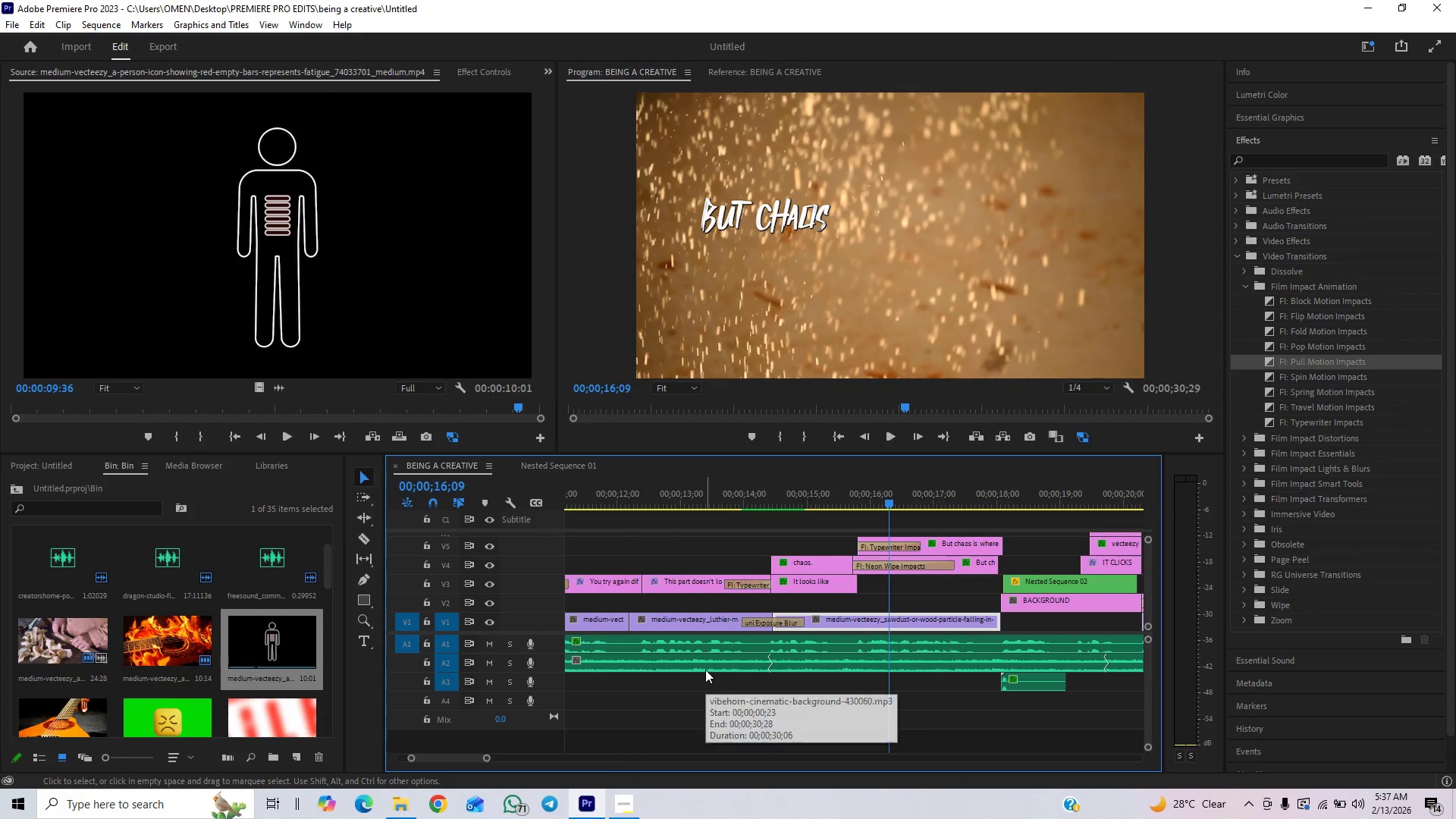 
key(Space)
 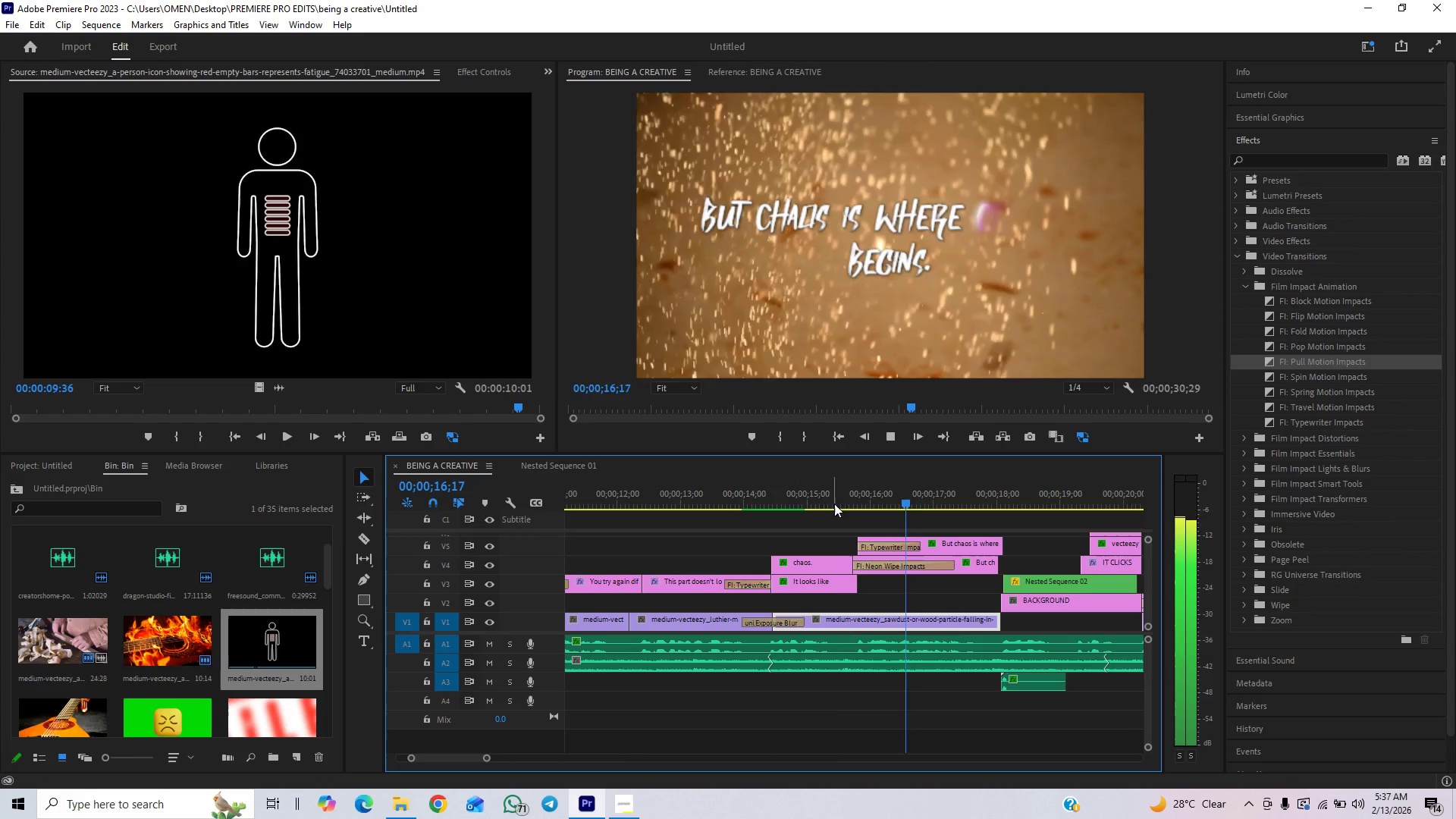 
key(Space)
 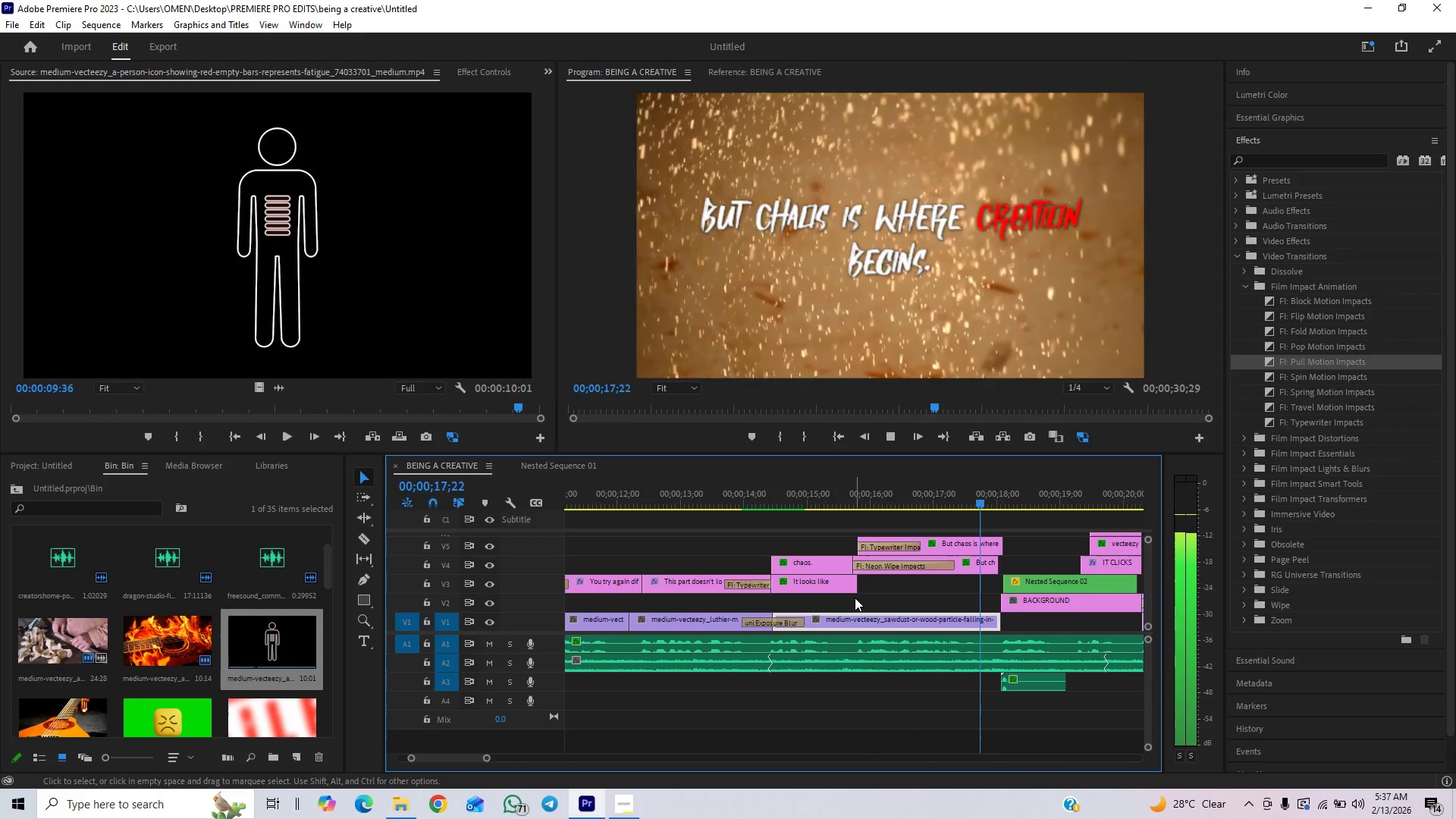 
key(Space)
 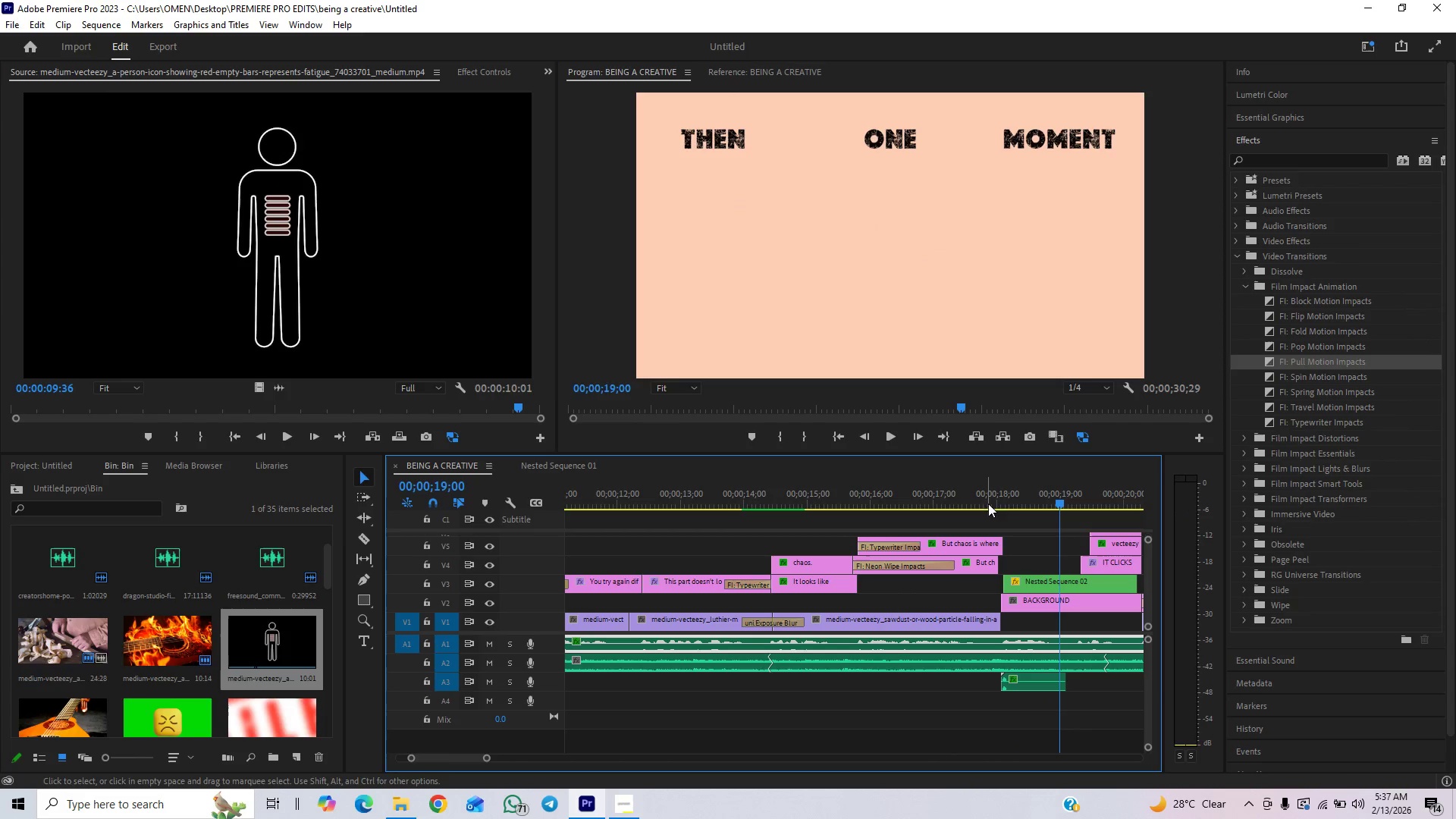 
left_click([993, 497])
 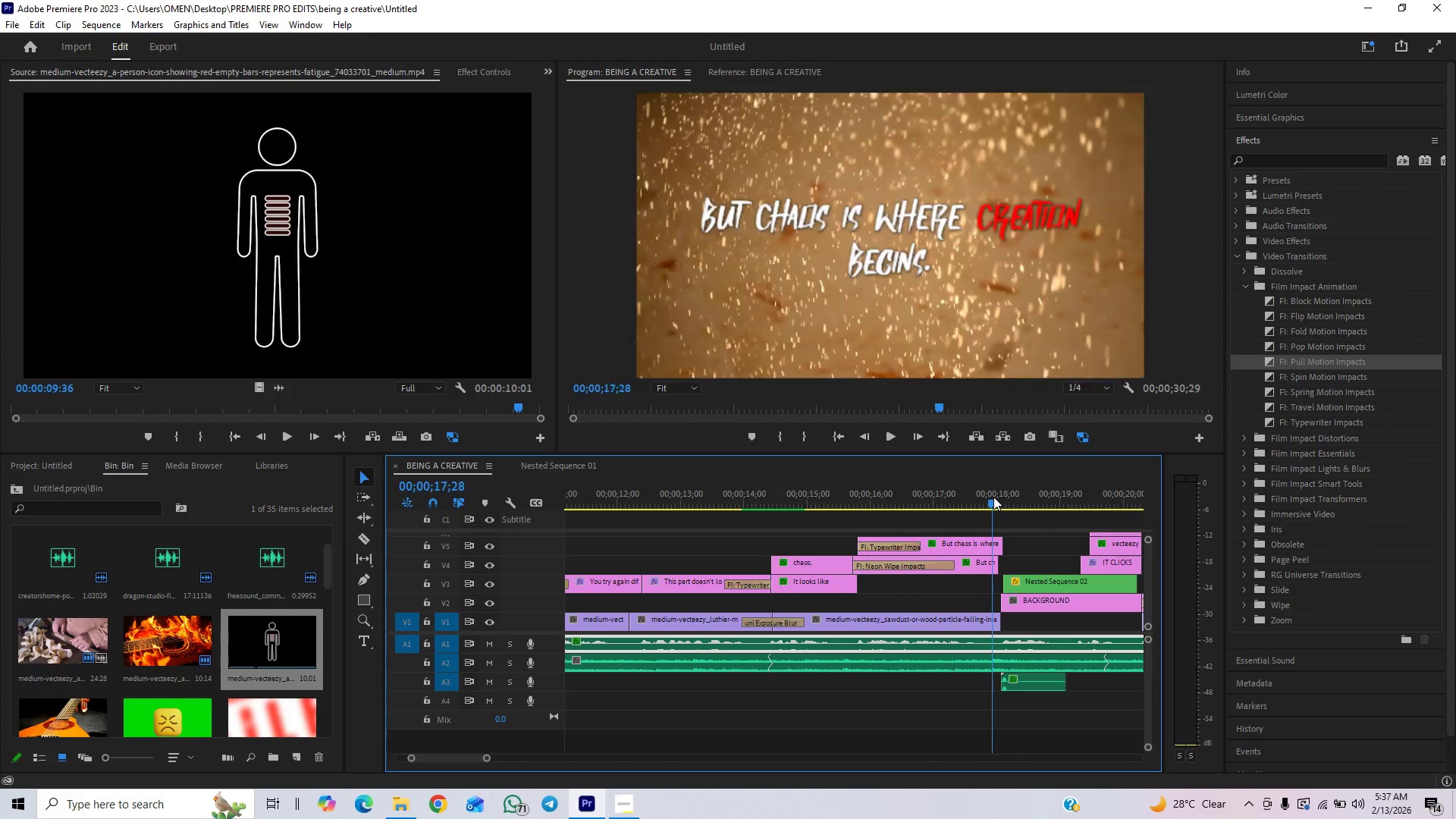 
key(Space)
 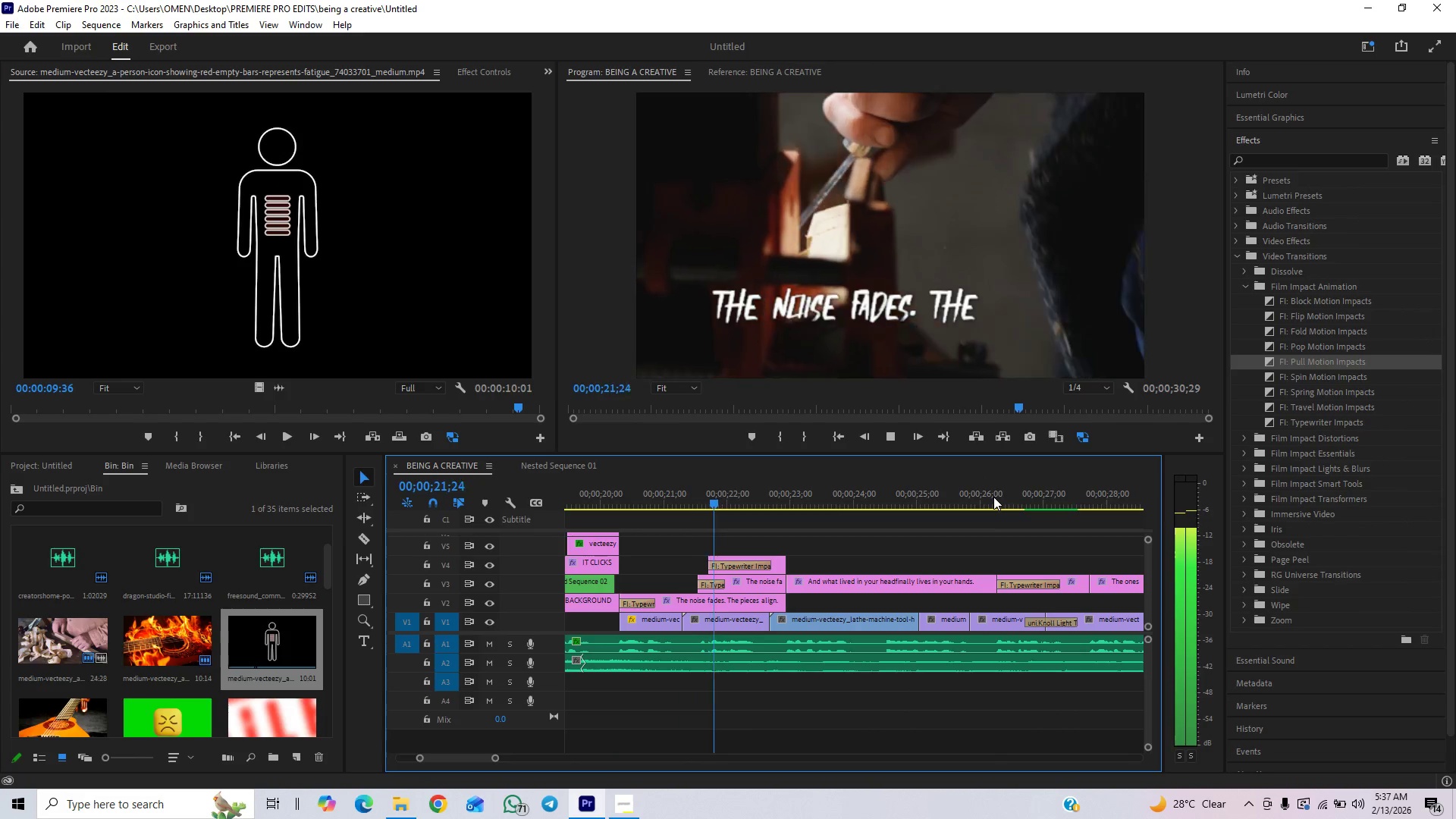 
wait(10.0)
 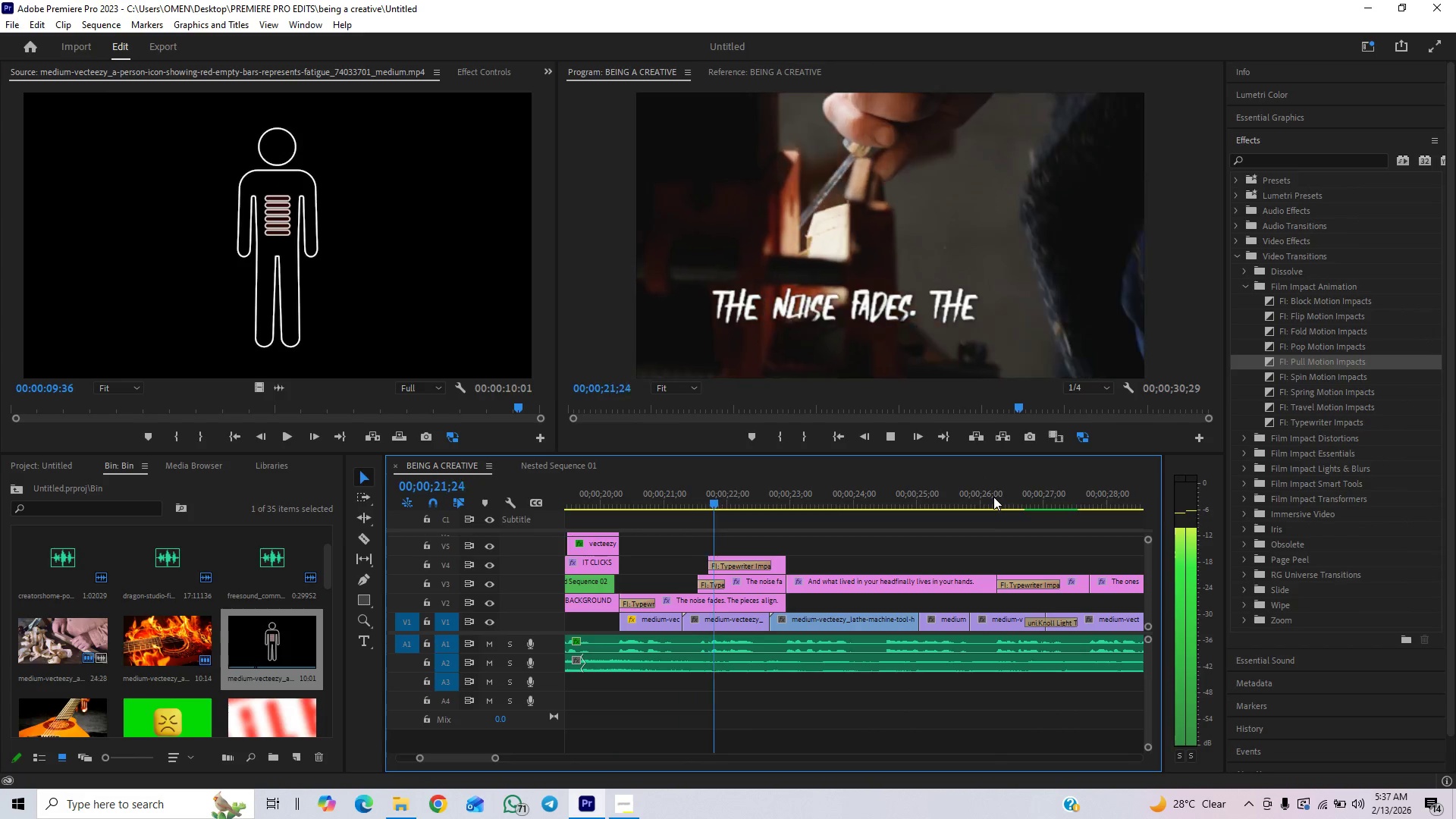 
key(Space)
 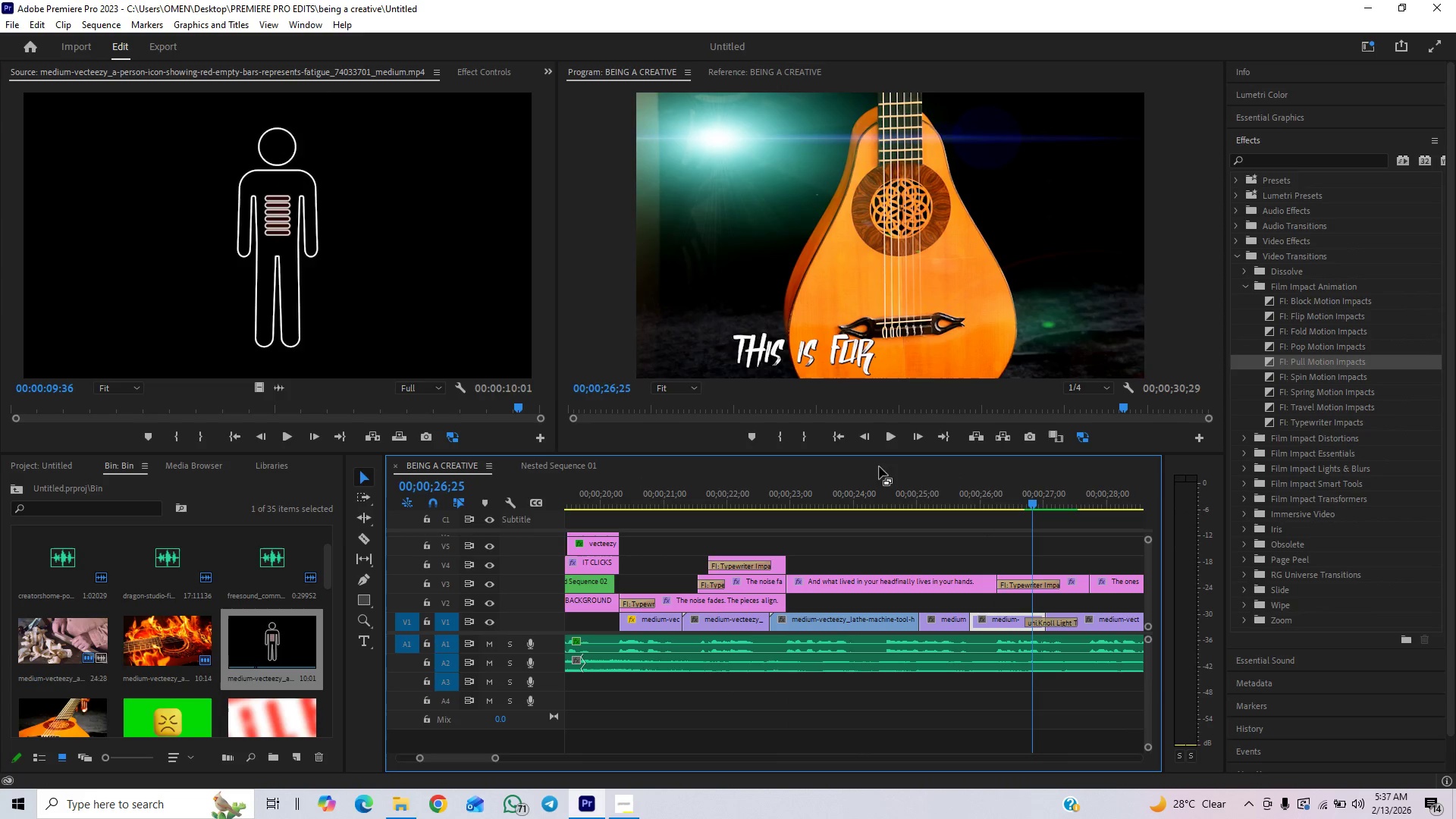 
left_click([885, 491])
 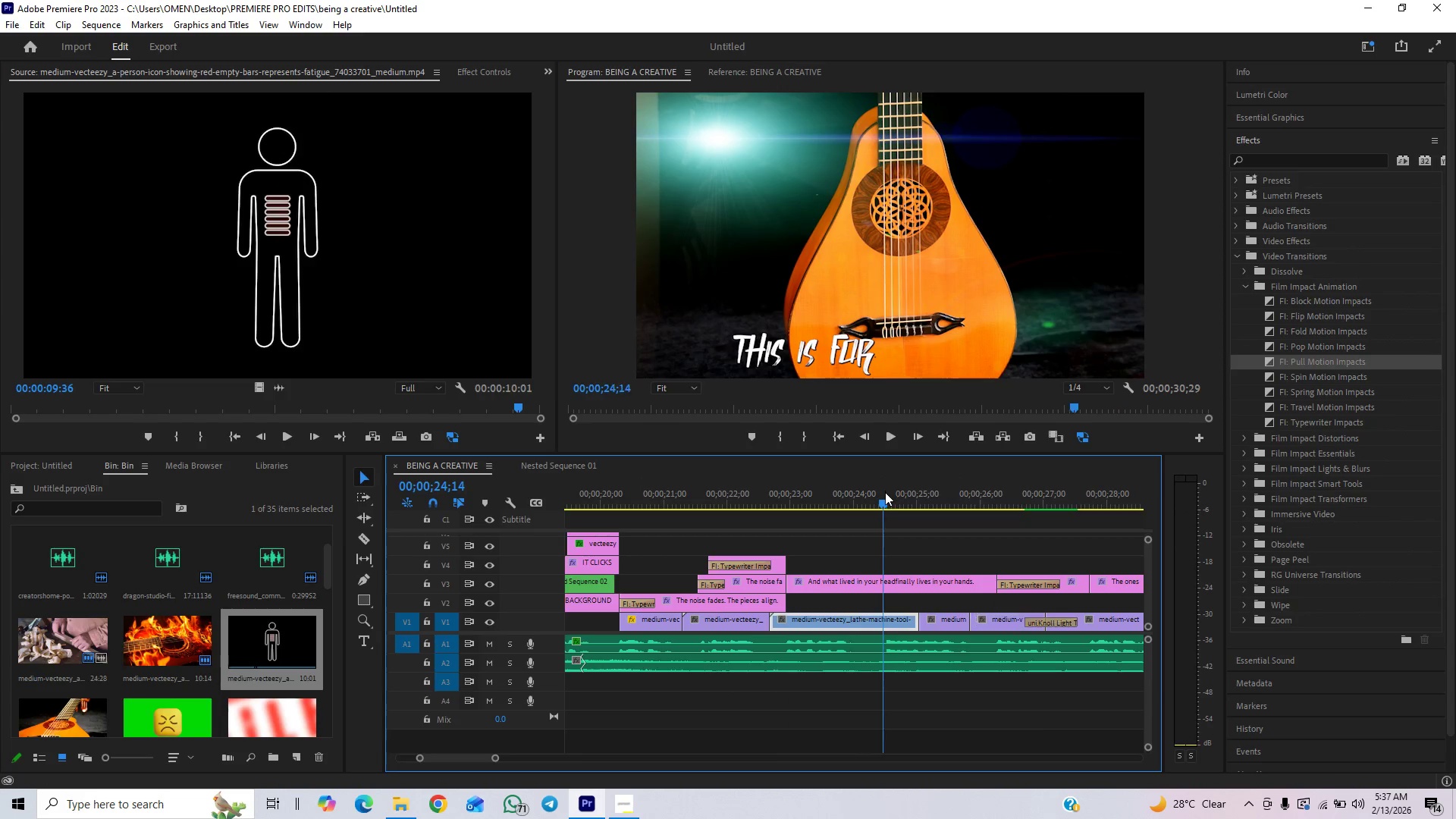 
key(Space)
 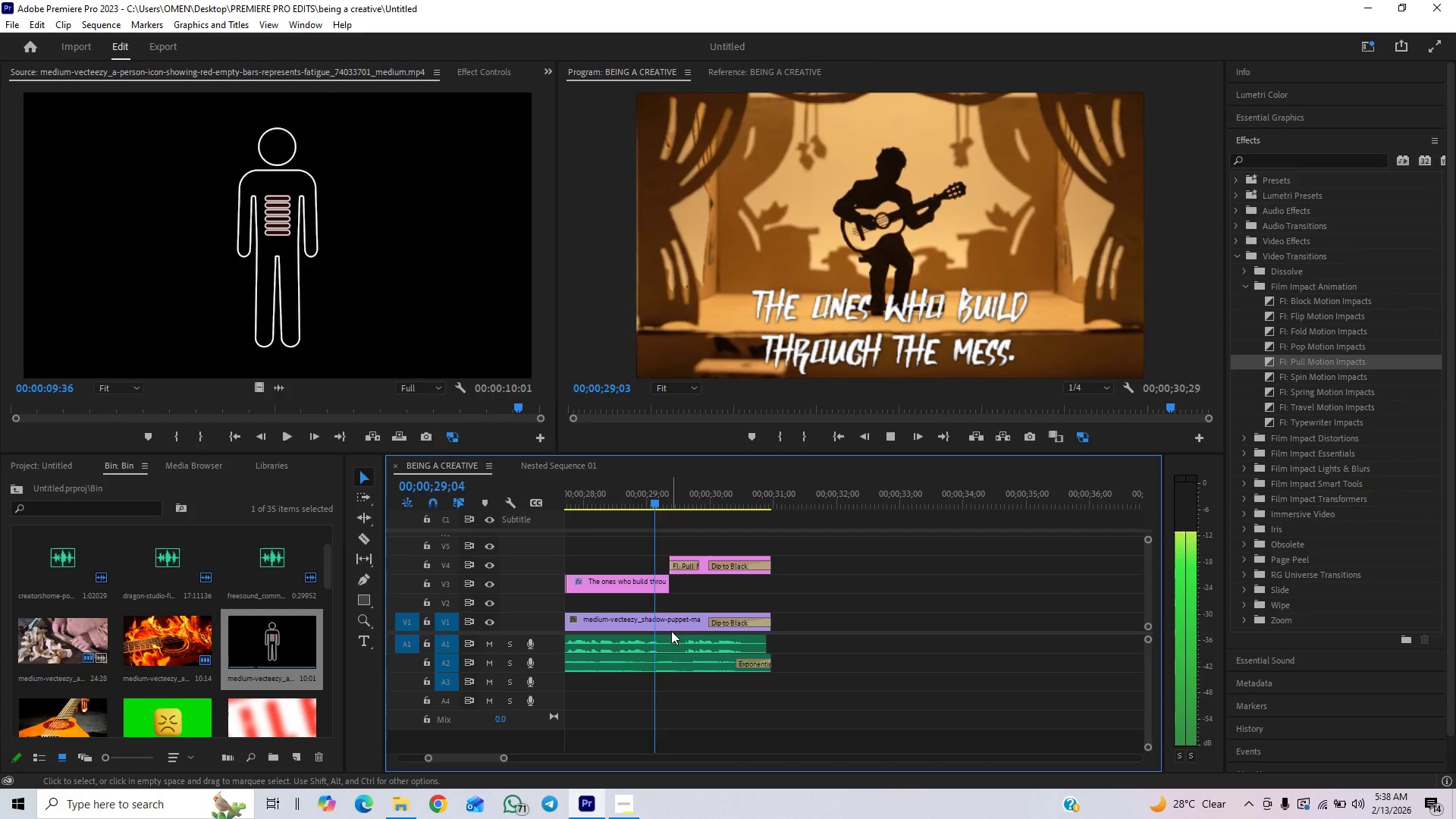 
wait(8.09)
 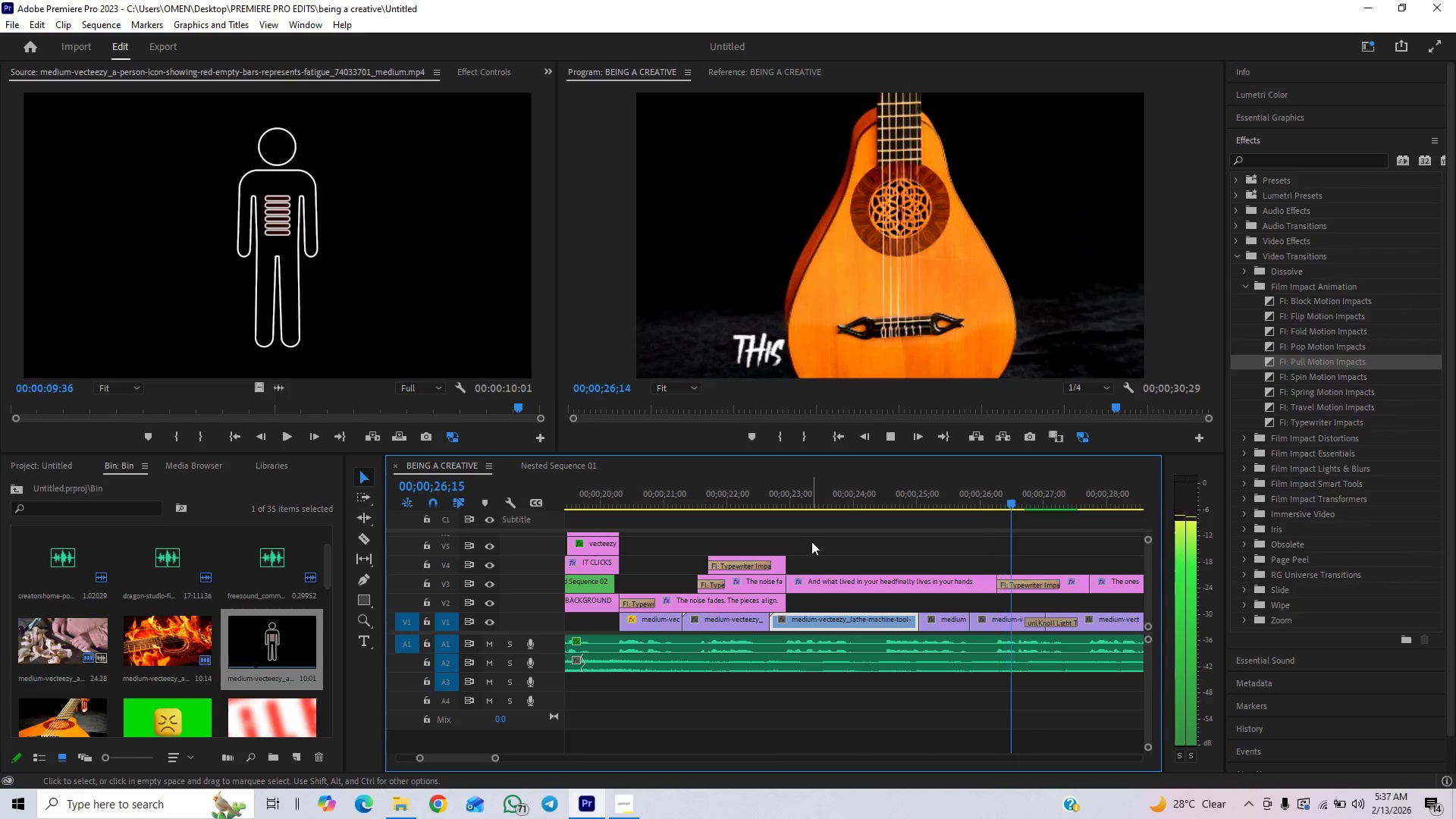 
key(Control+S)
 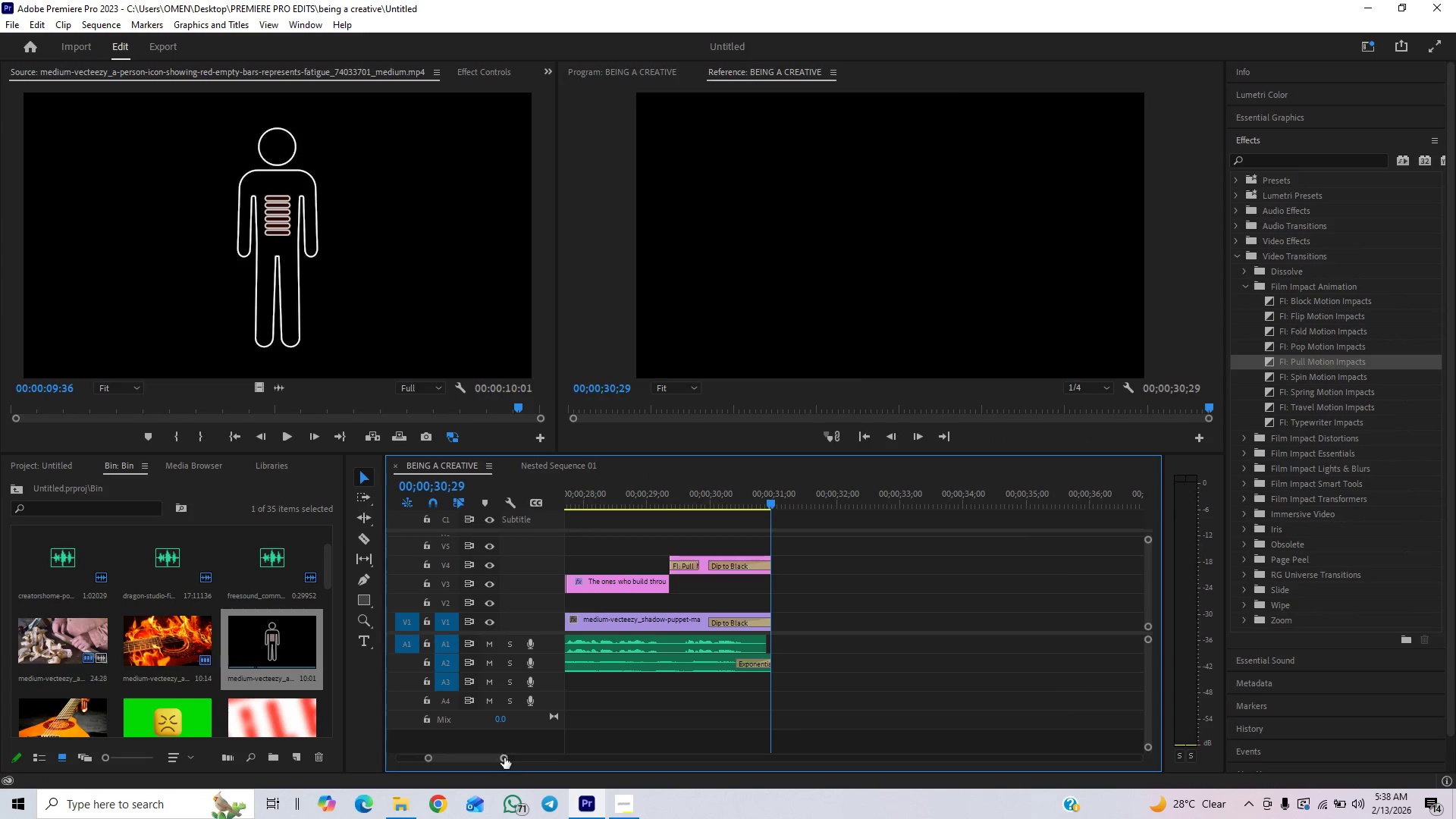 
left_click_drag(start_coordinate=[504, 758], to_coordinate=[595, 746])
 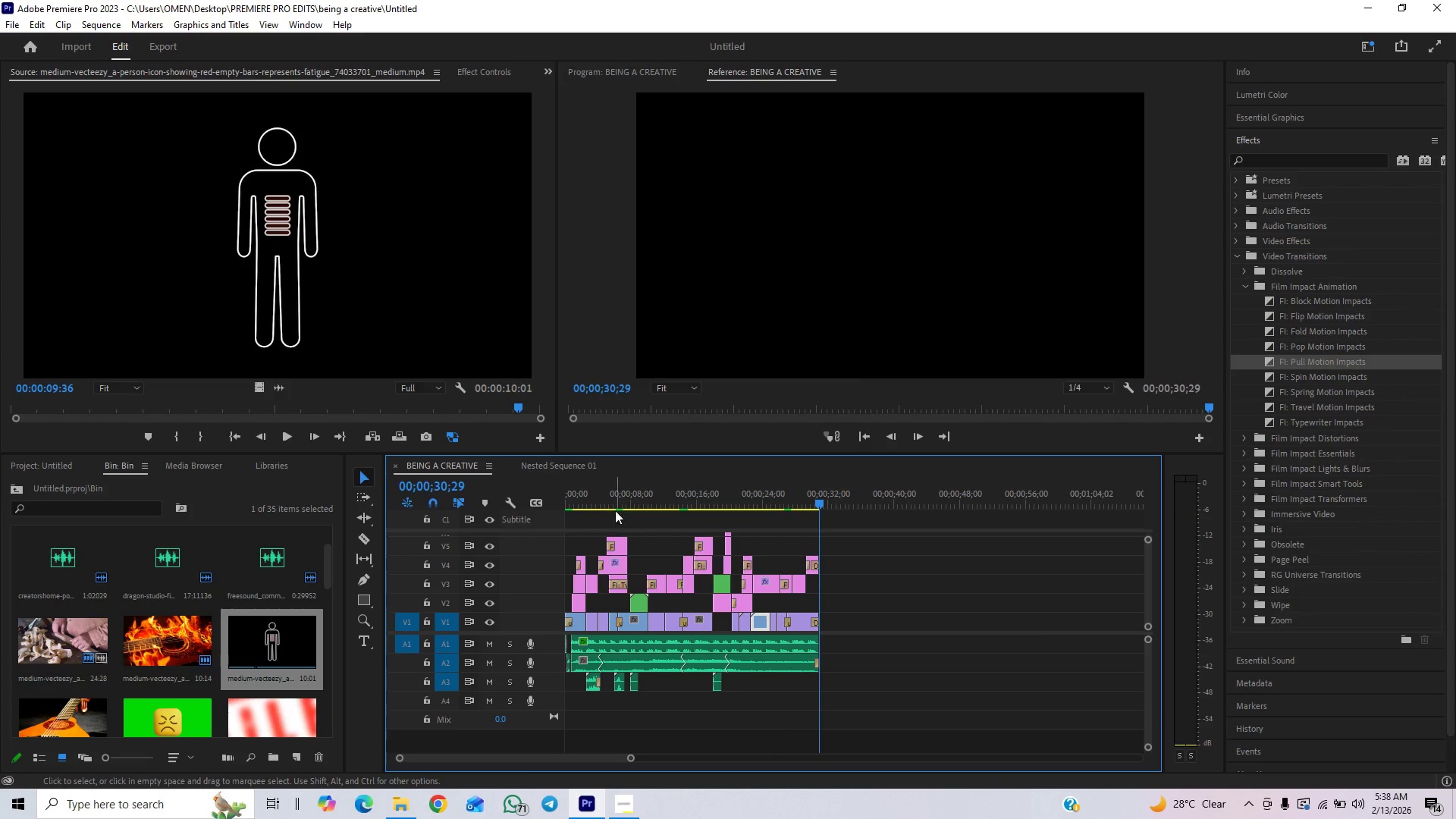 
left_click_drag(start_coordinate=[617, 503], to_coordinate=[647, 496])
 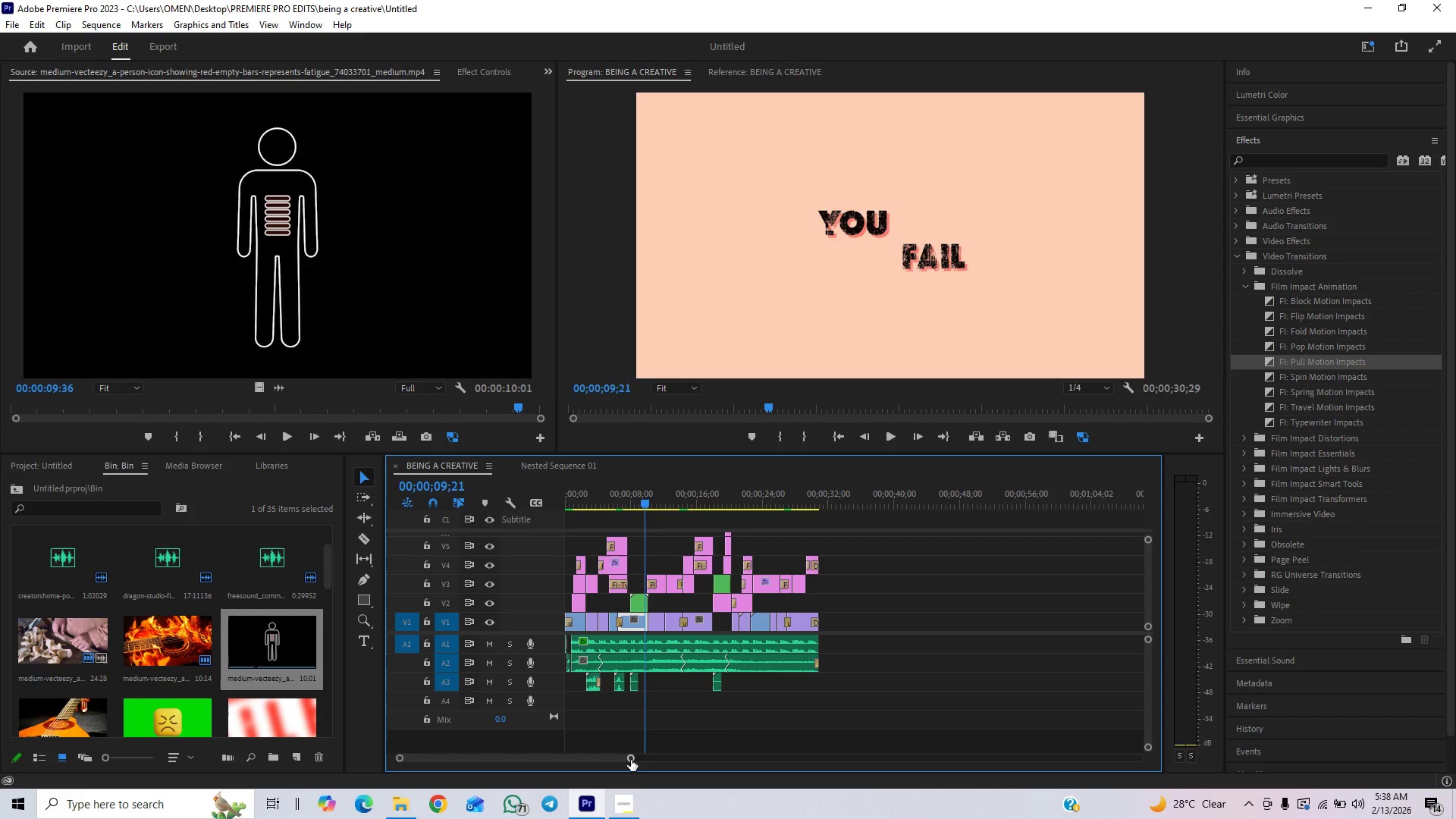 
left_click_drag(start_coordinate=[635, 760], to_coordinate=[547, 792])
 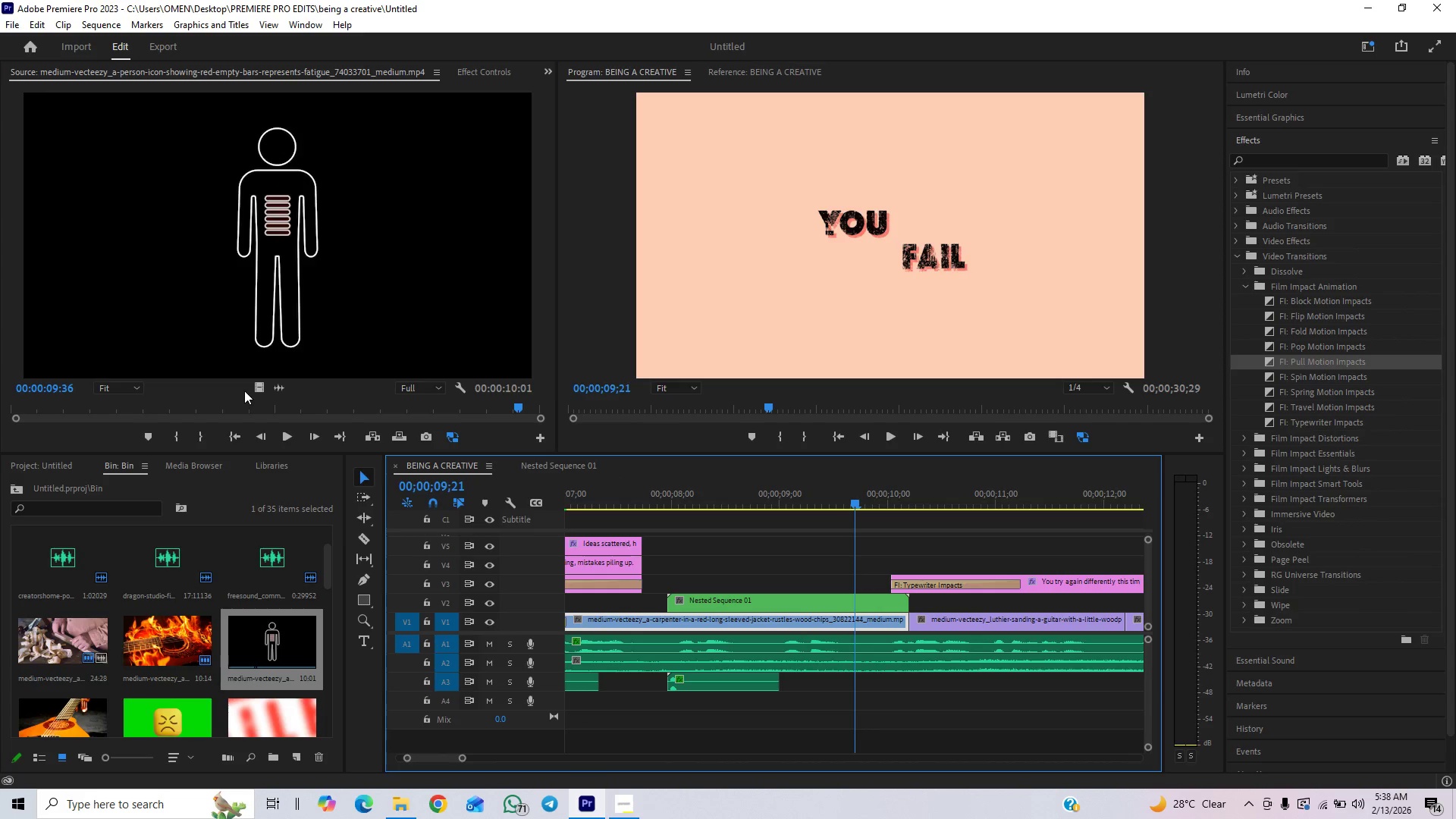 
left_click_drag(start_coordinate=[253, 388], to_coordinate=[240, 162])
 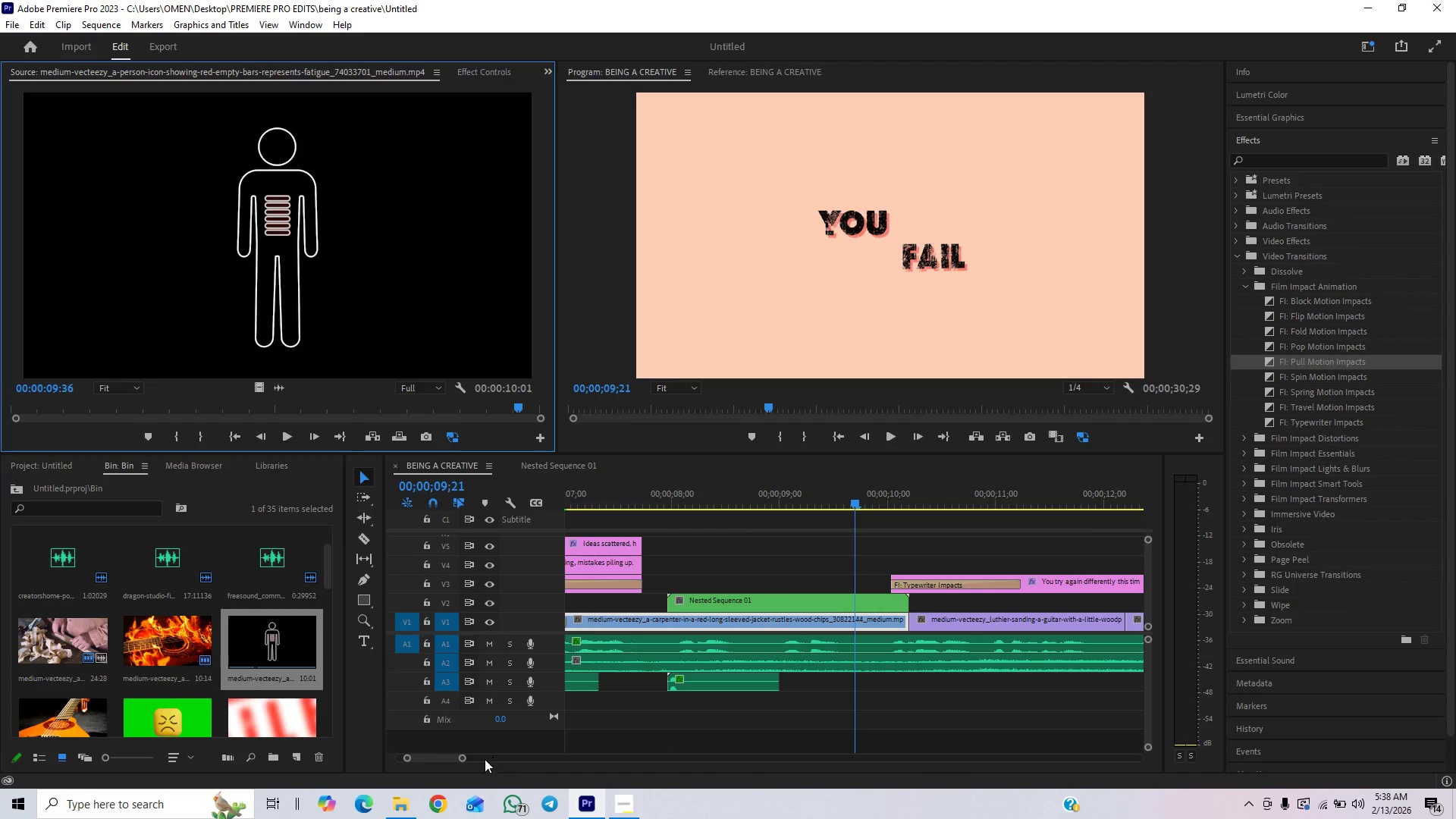 
left_click_drag(start_coordinate=[465, 755], to_coordinate=[575, 742])
 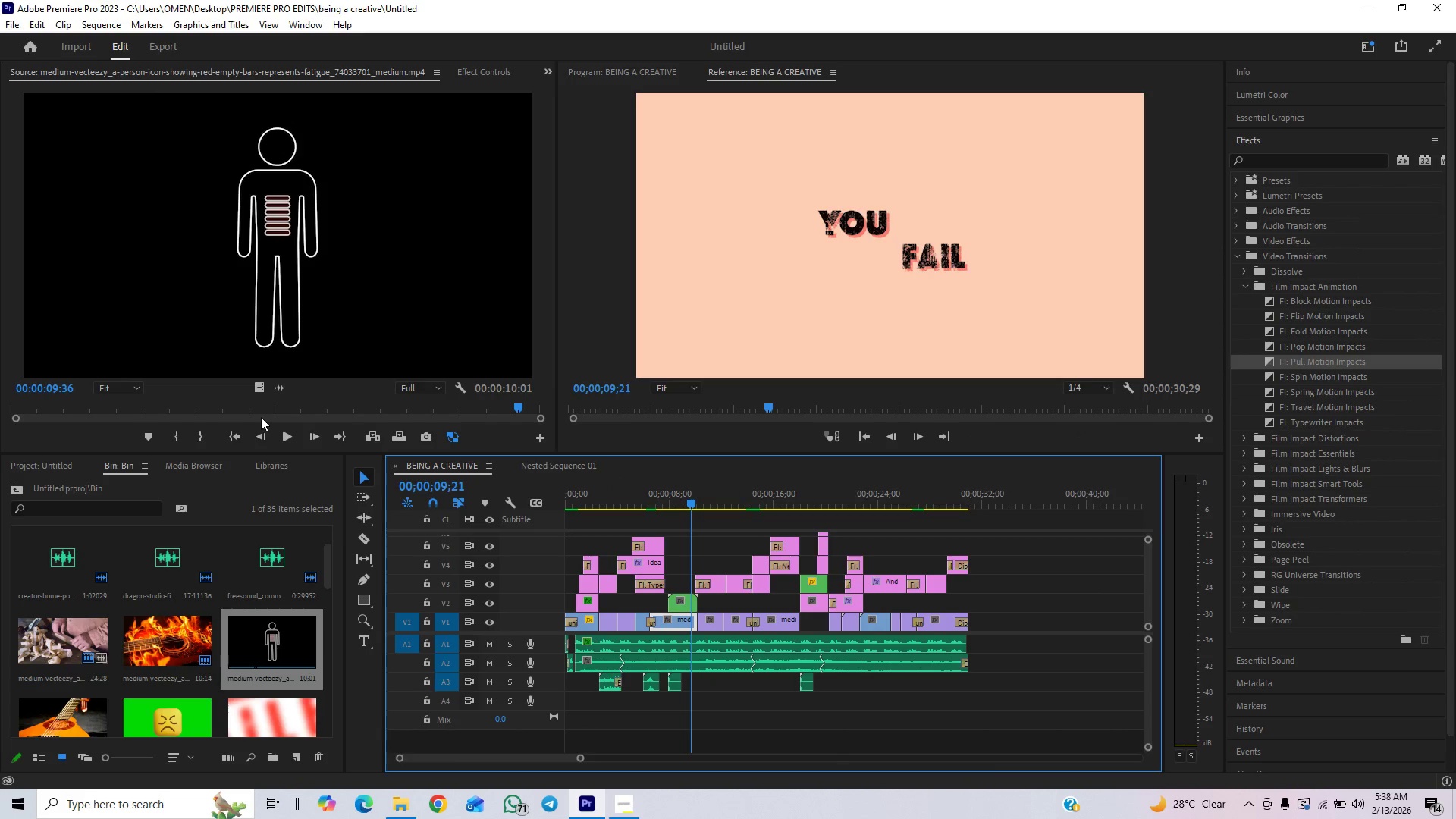 
left_click_drag(start_coordinate=[261, 414], to_coordinate=[287, 407])
 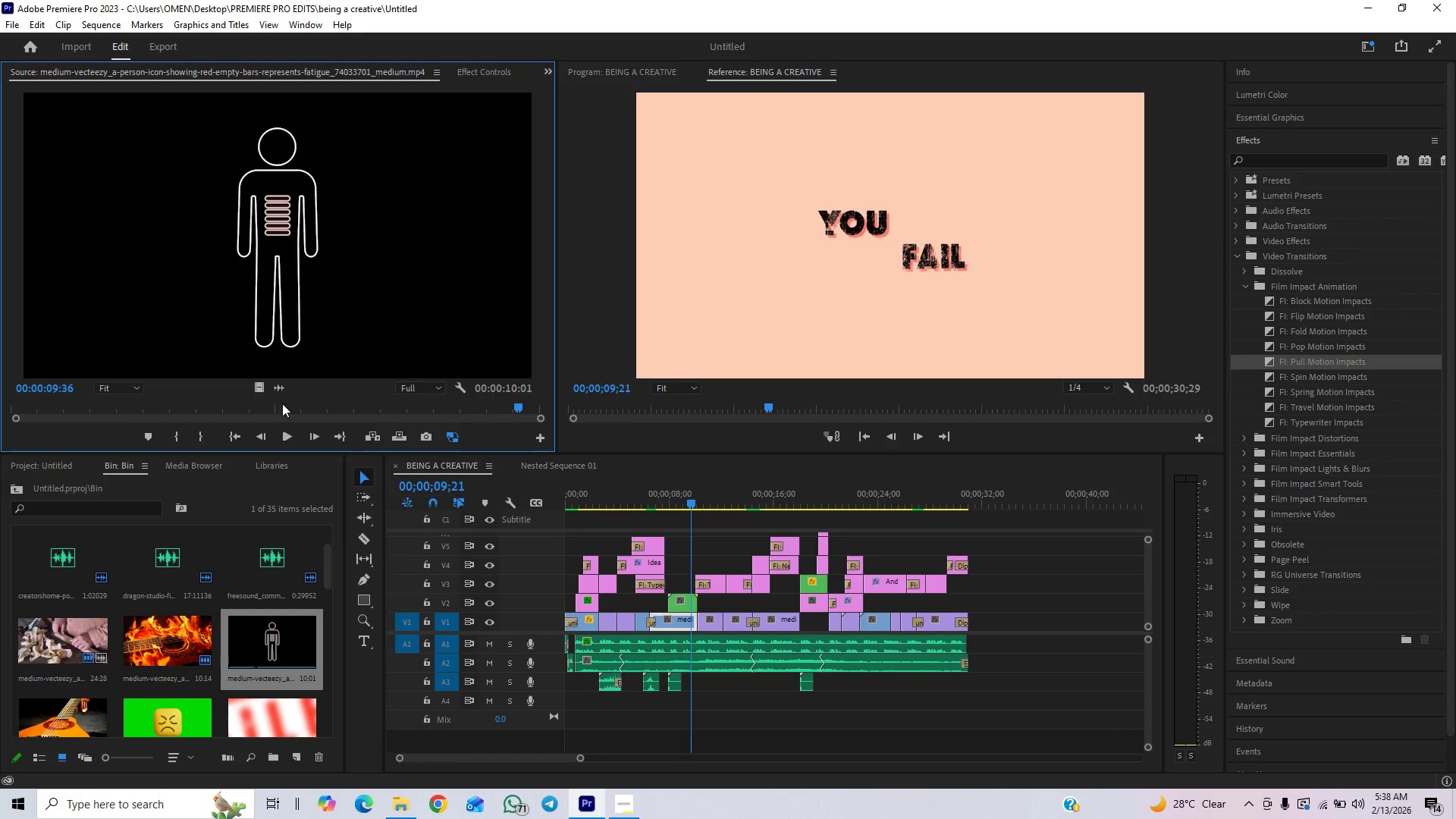 
left_click_drag(start_coordinate=[280, 398], to_coordinate=[228, 404])
 